 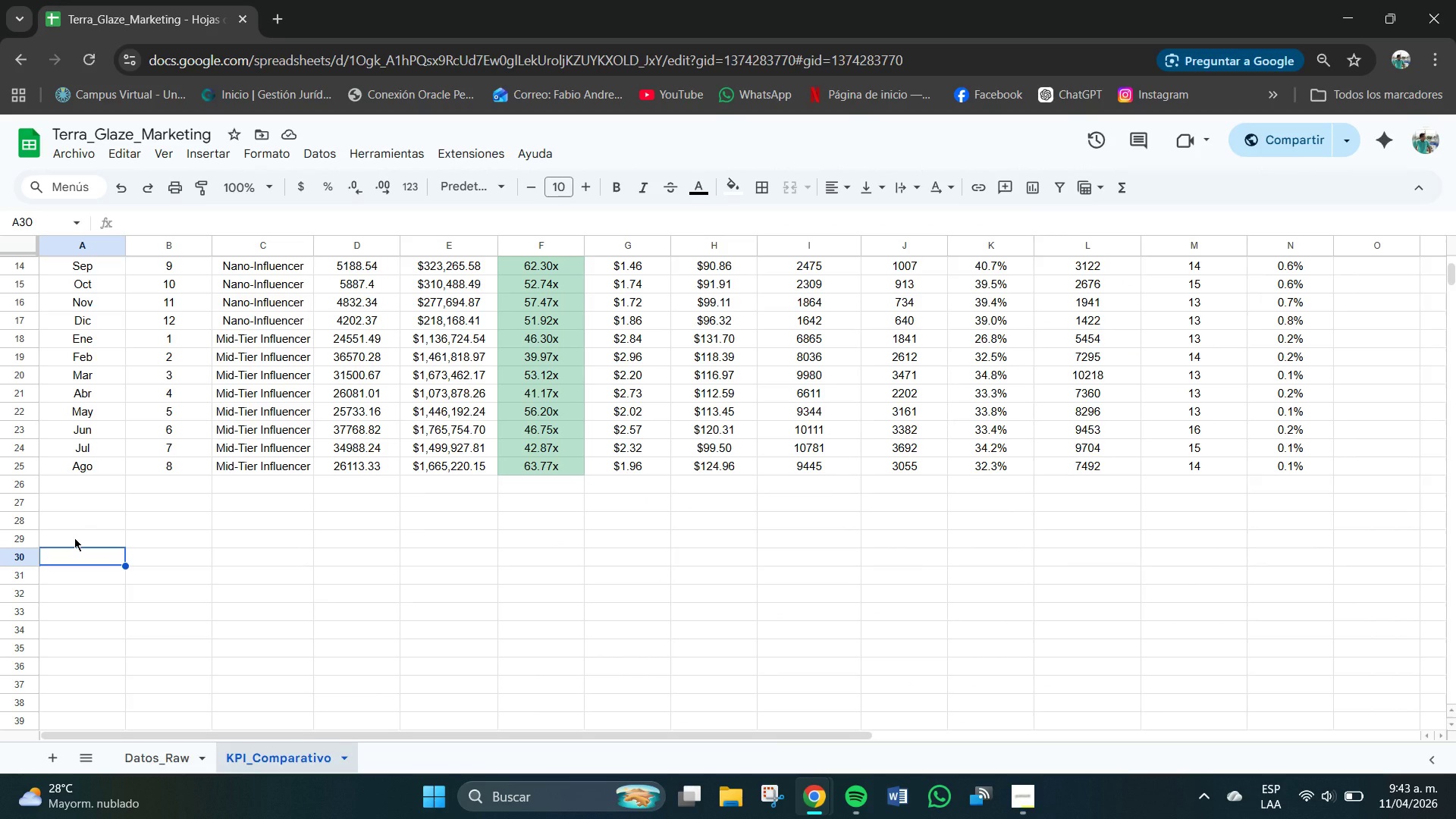 
left_click([82, 522])
 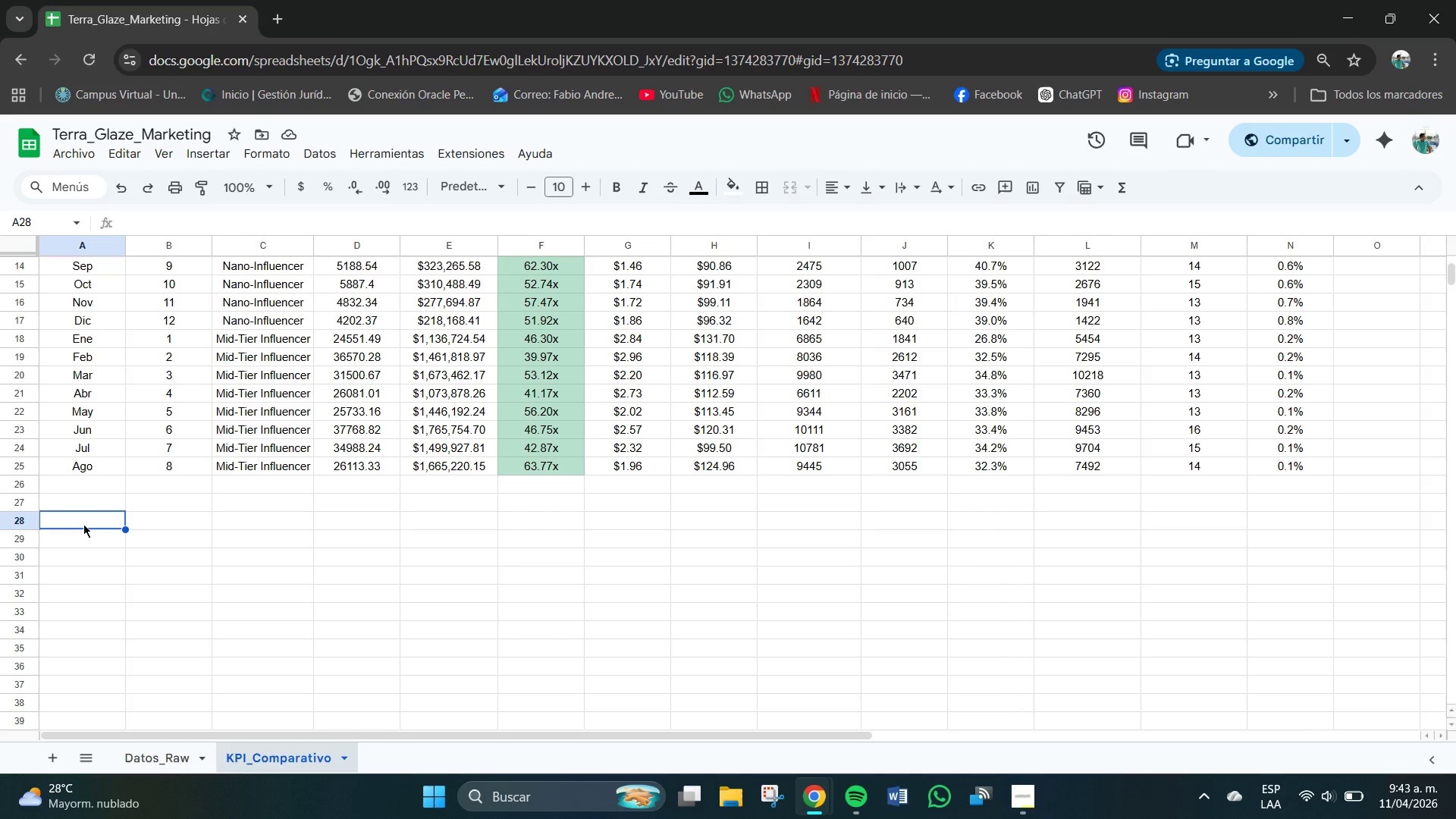 
left_click_drag(start_coordinate=[83, 524], to_coordinate=[748, 522])
 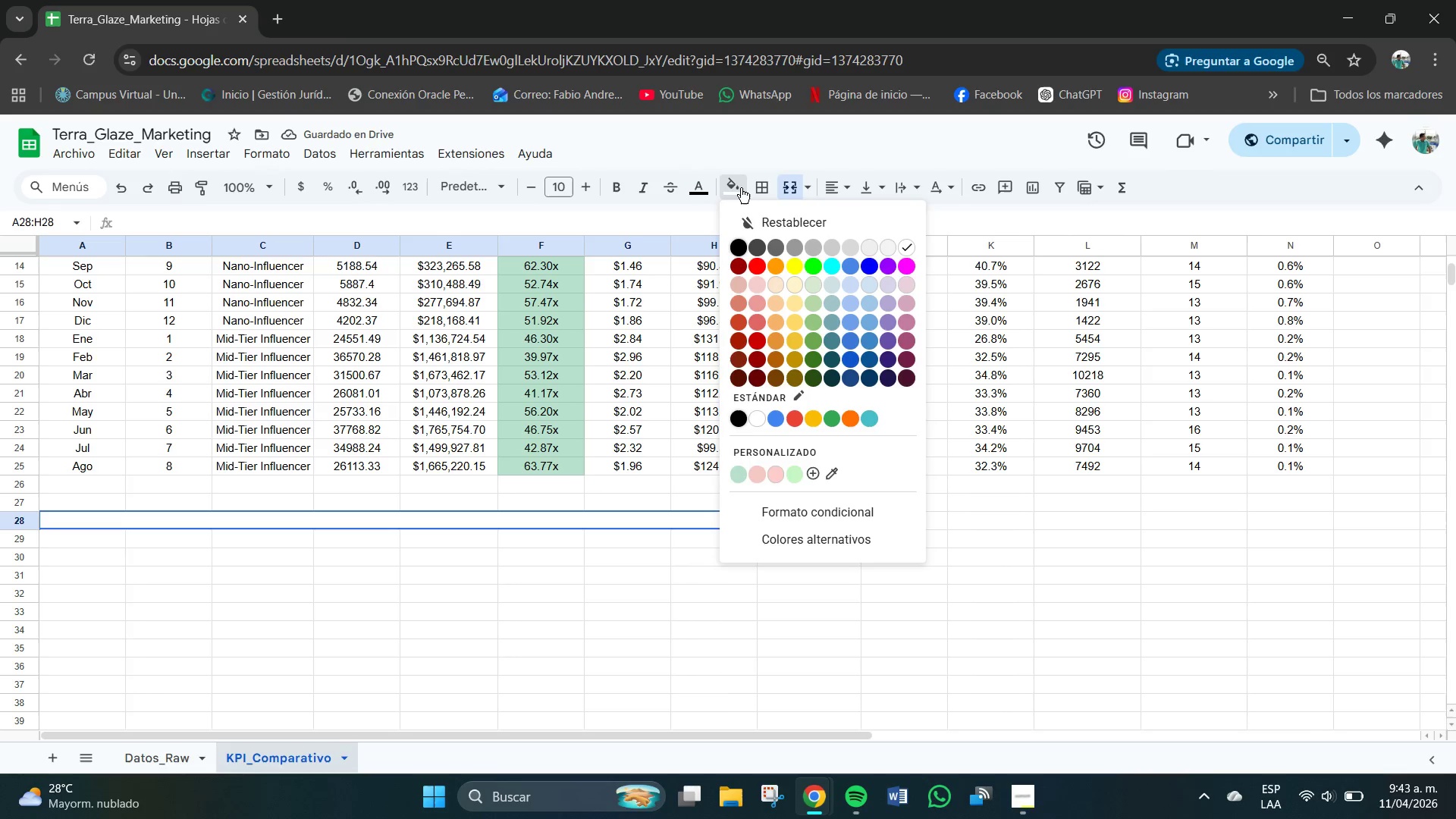 
wait(10.17)
 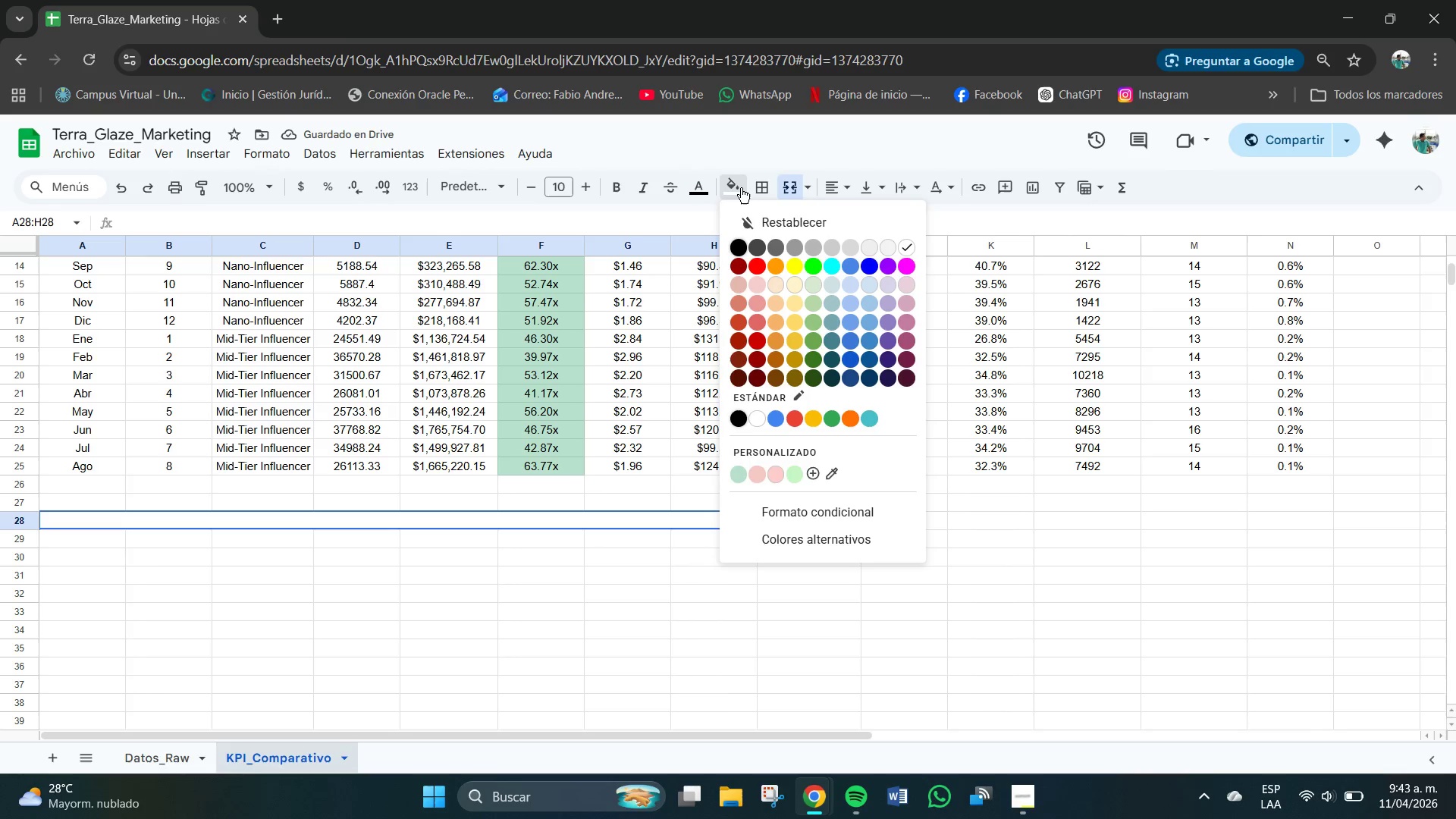 
left_click([817, 336])
 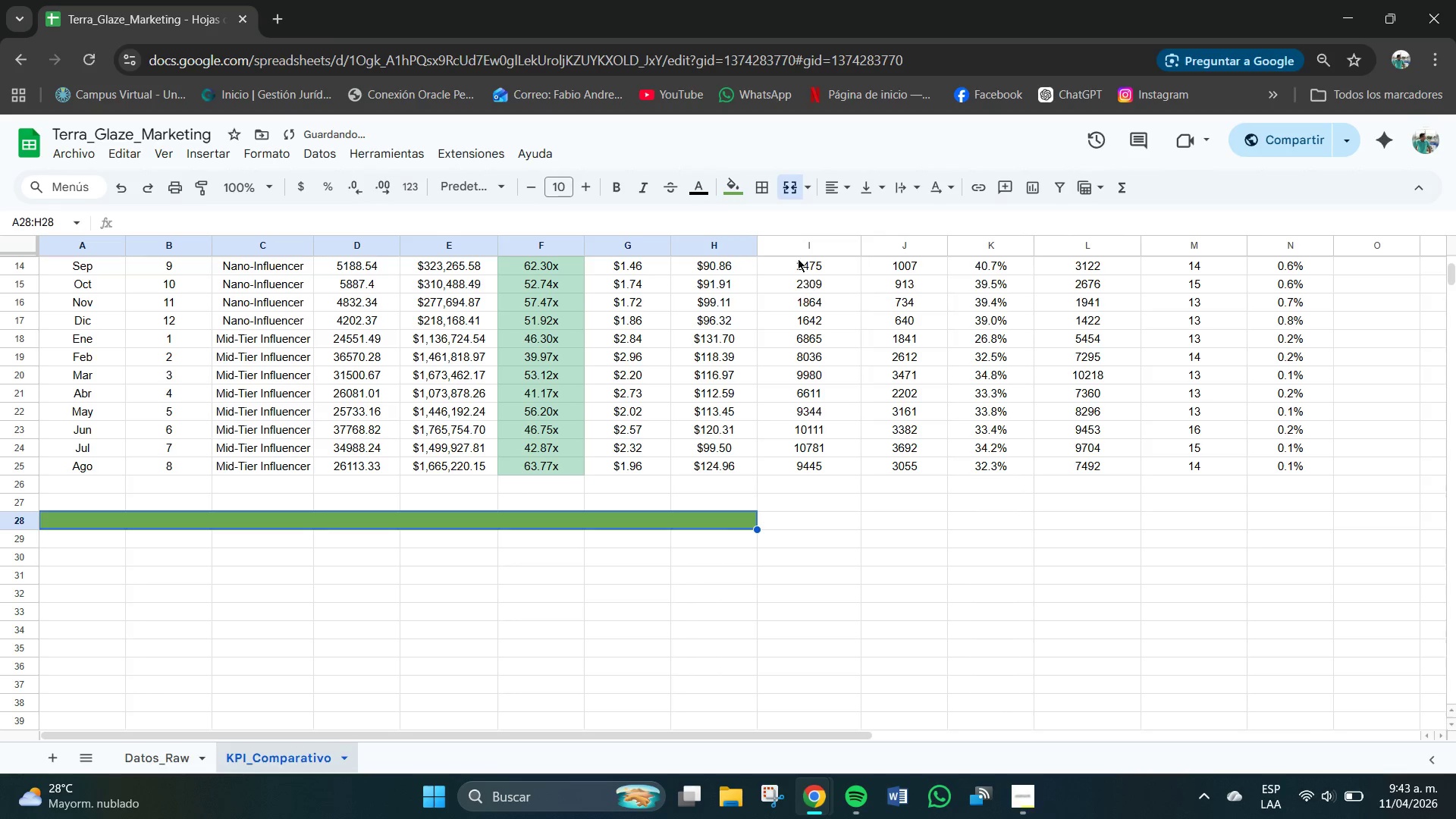 
left_click([740, 187])
 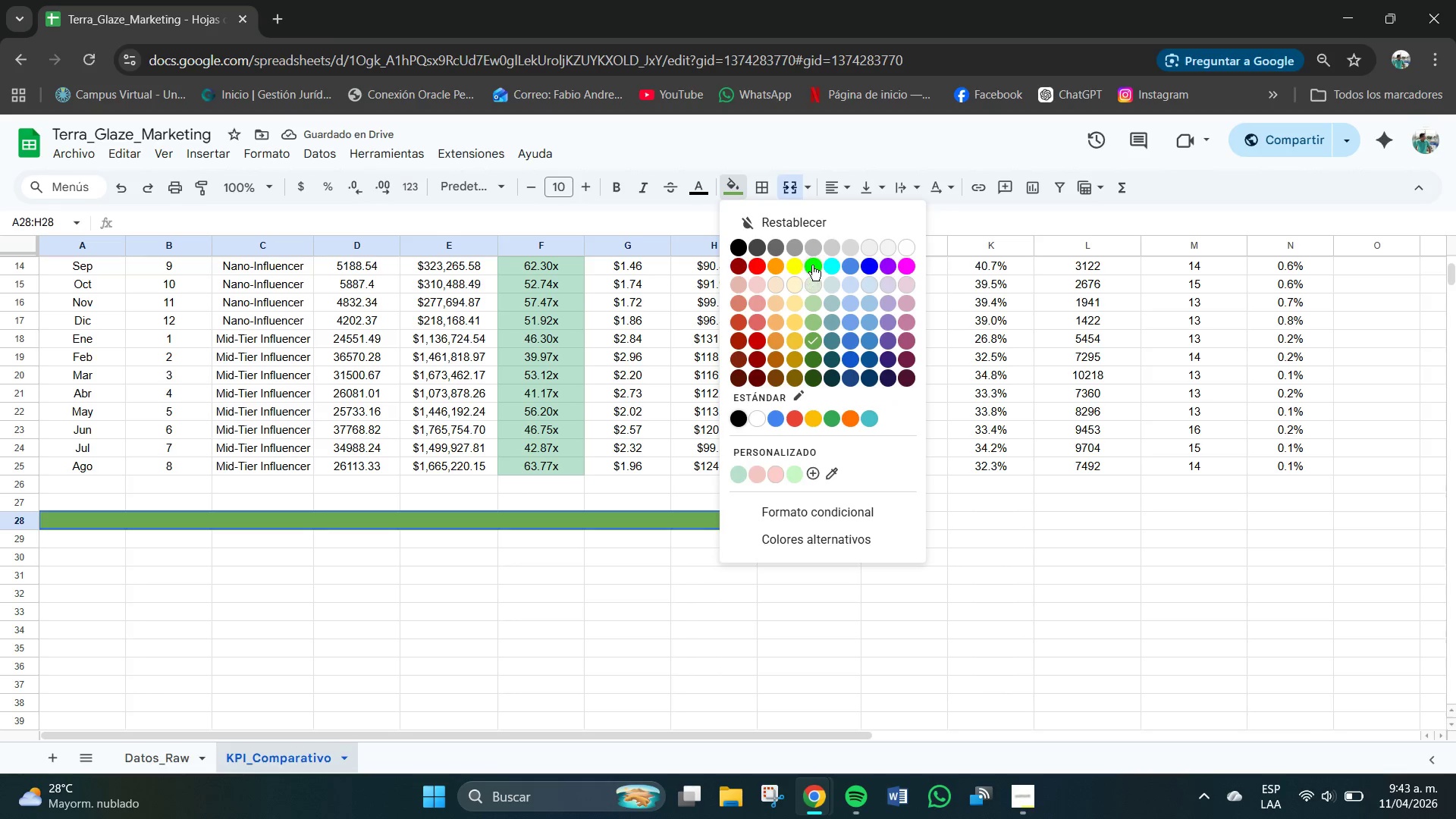 
left_click([815, 265])
 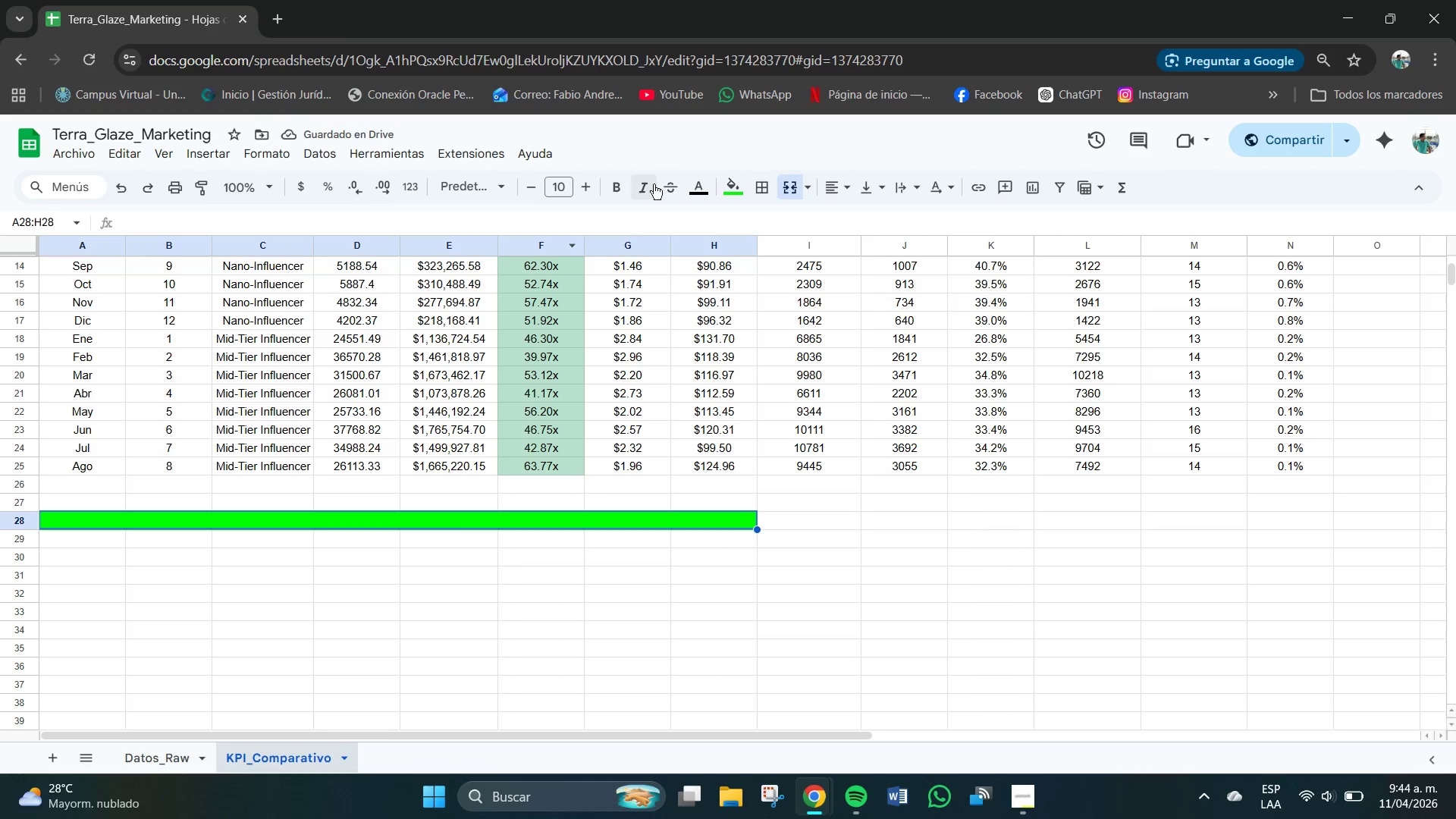 
left_click([623, 193])
 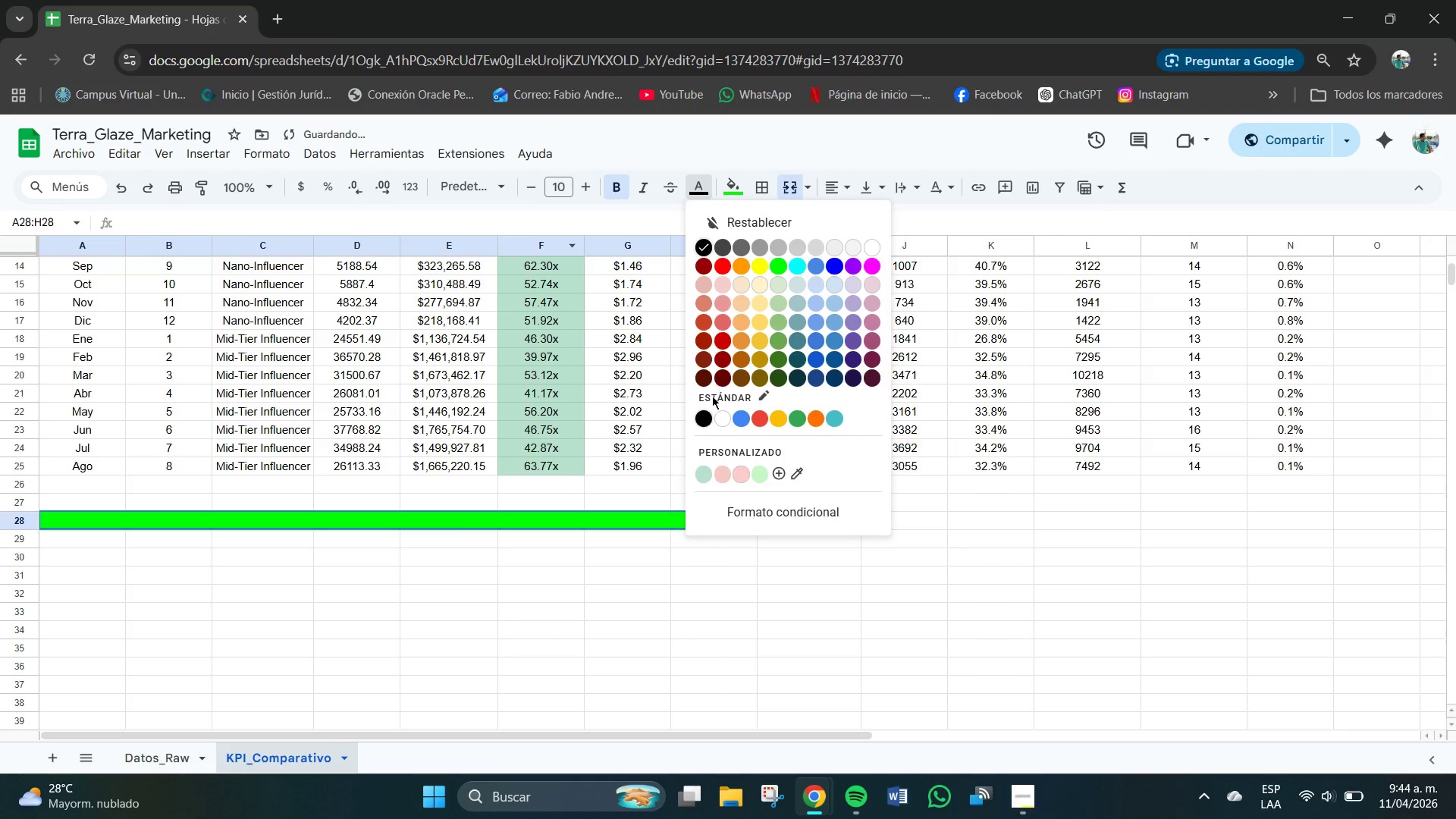 
left_click([725, 415])
 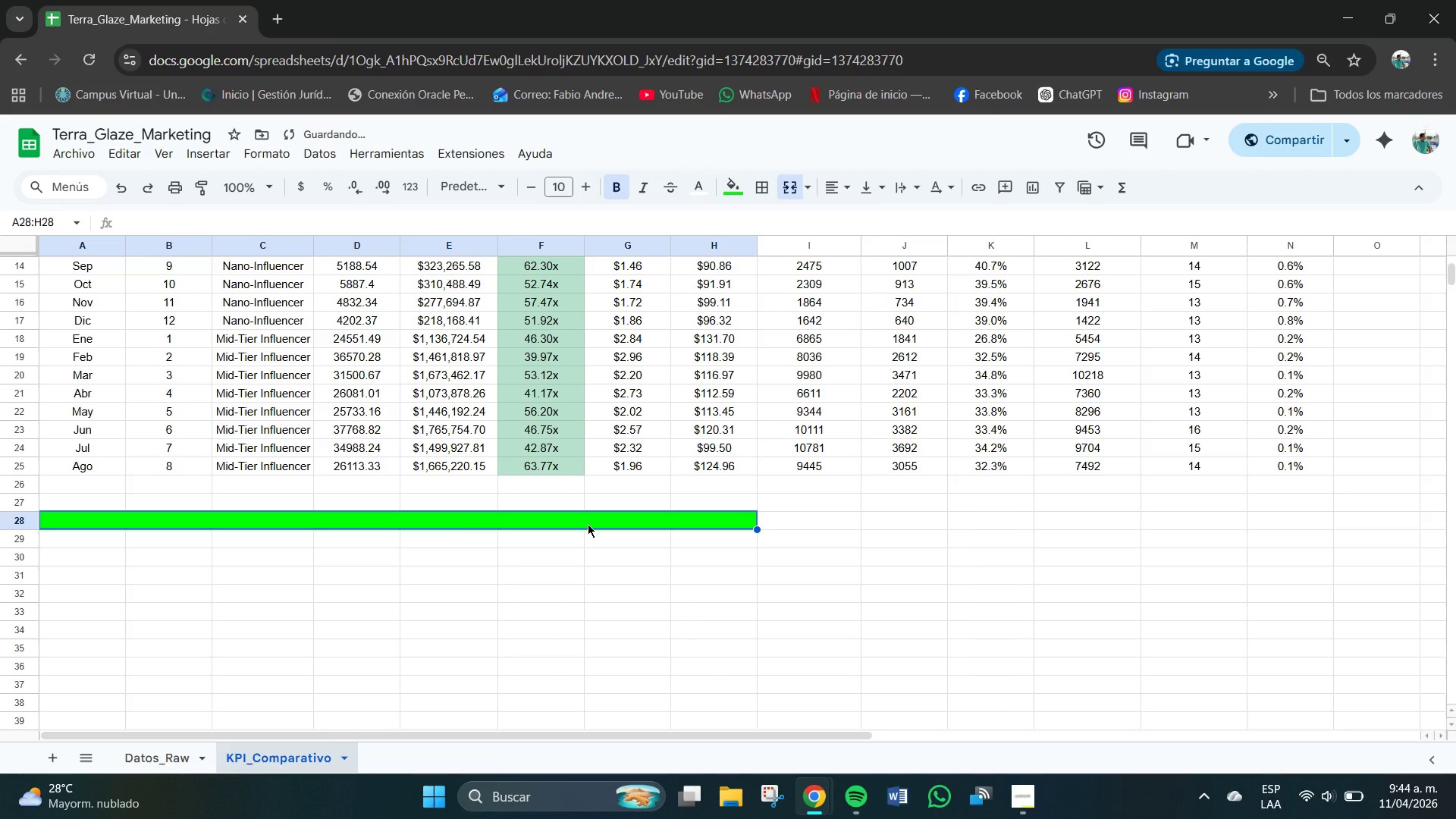 
double_click([588, 524])
 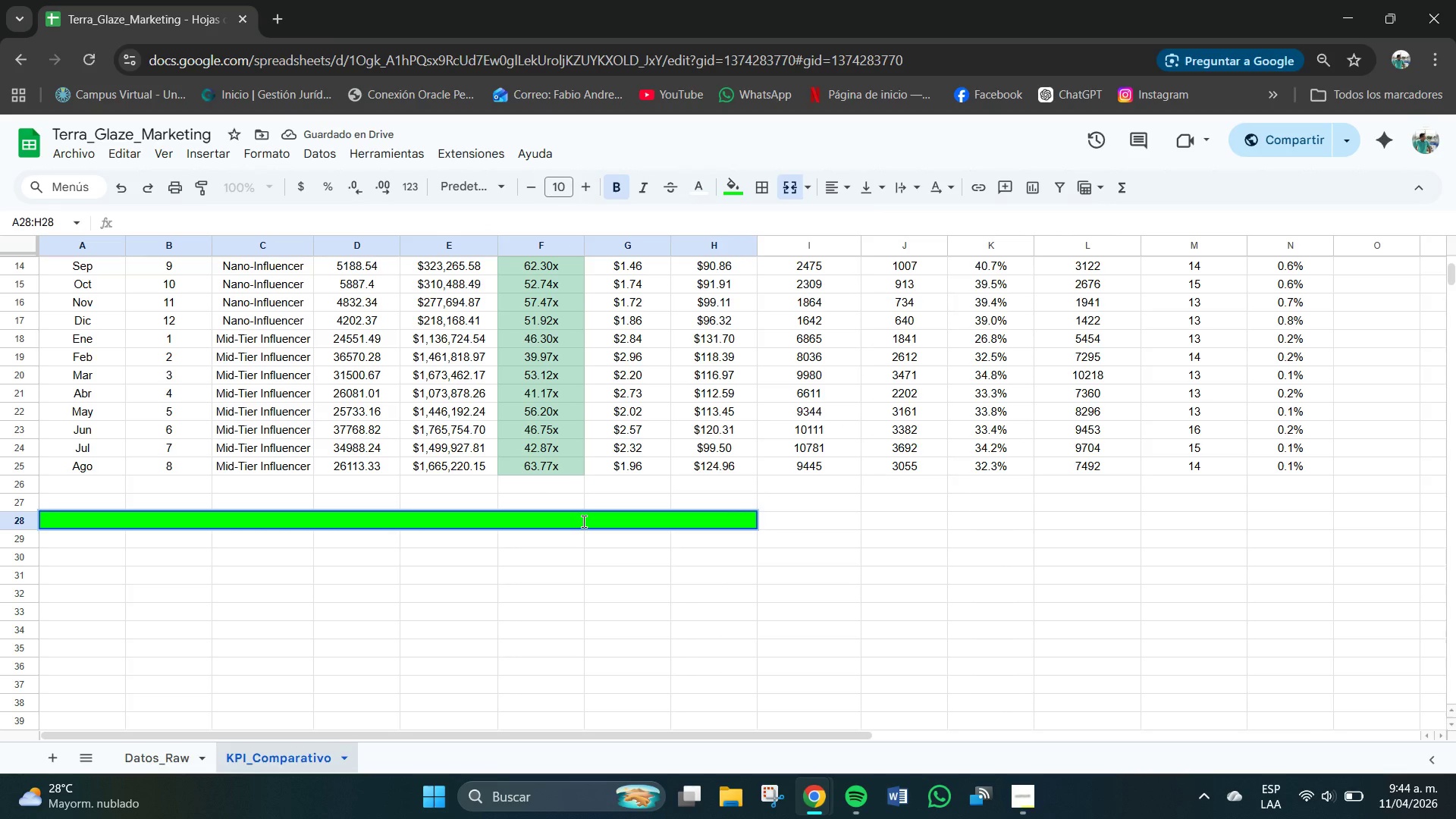 
type(Tab)
key(Backspace)
key(Backspace)
type(TABL)
key(Backspace)
key(Backspace)
key(Backspace)
key(Backspace)
type(ABLA 2 )
key(Backspace)
type(> Resumen Anue)
key(Backspace)
type(al por BCan)
key(Backspace)
key(Backspace)
key(Backspace)
key(Backspace)
type(Canl)
key(Backspace)
type(al)
 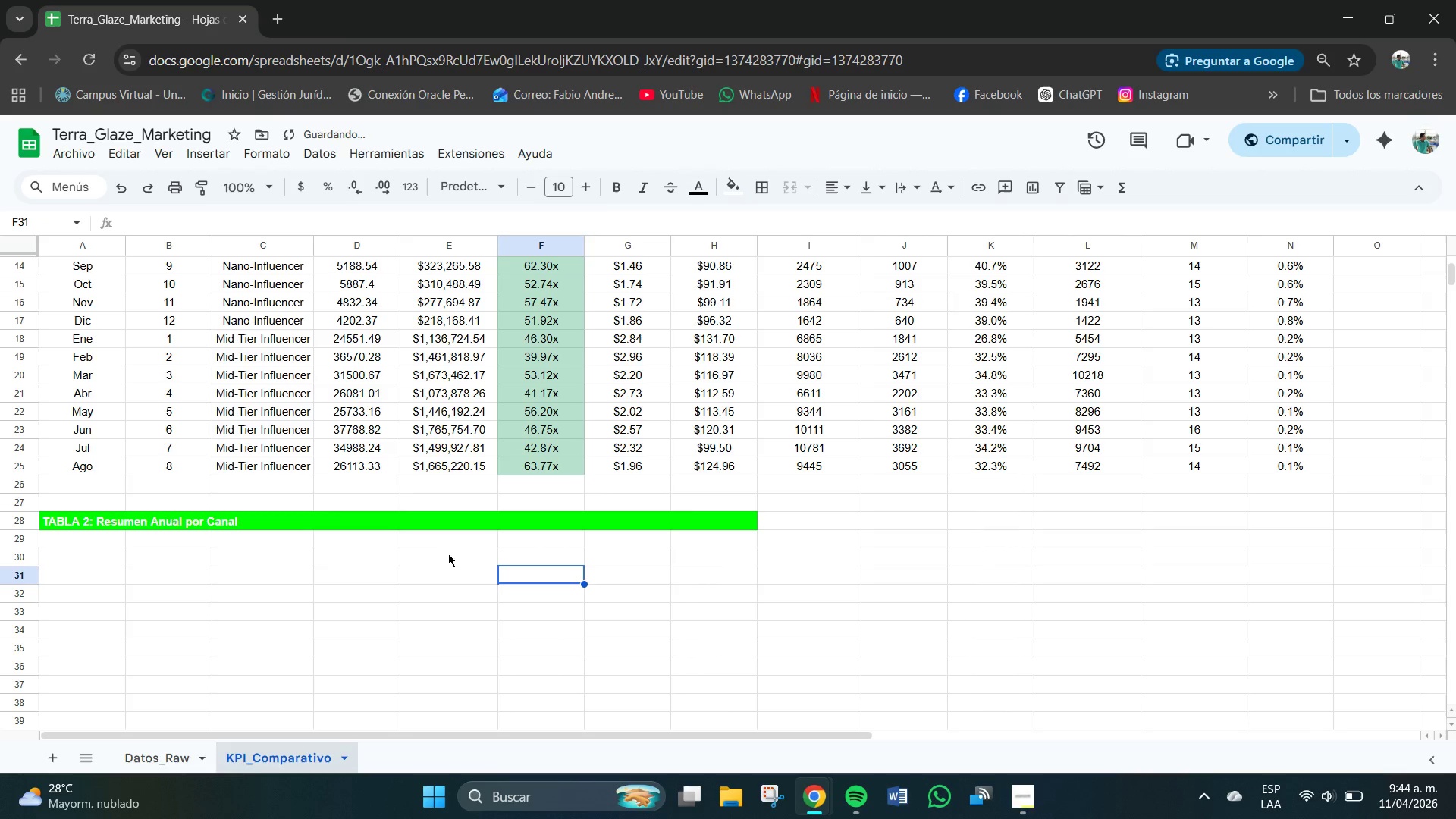 
left_click([429, 516])
 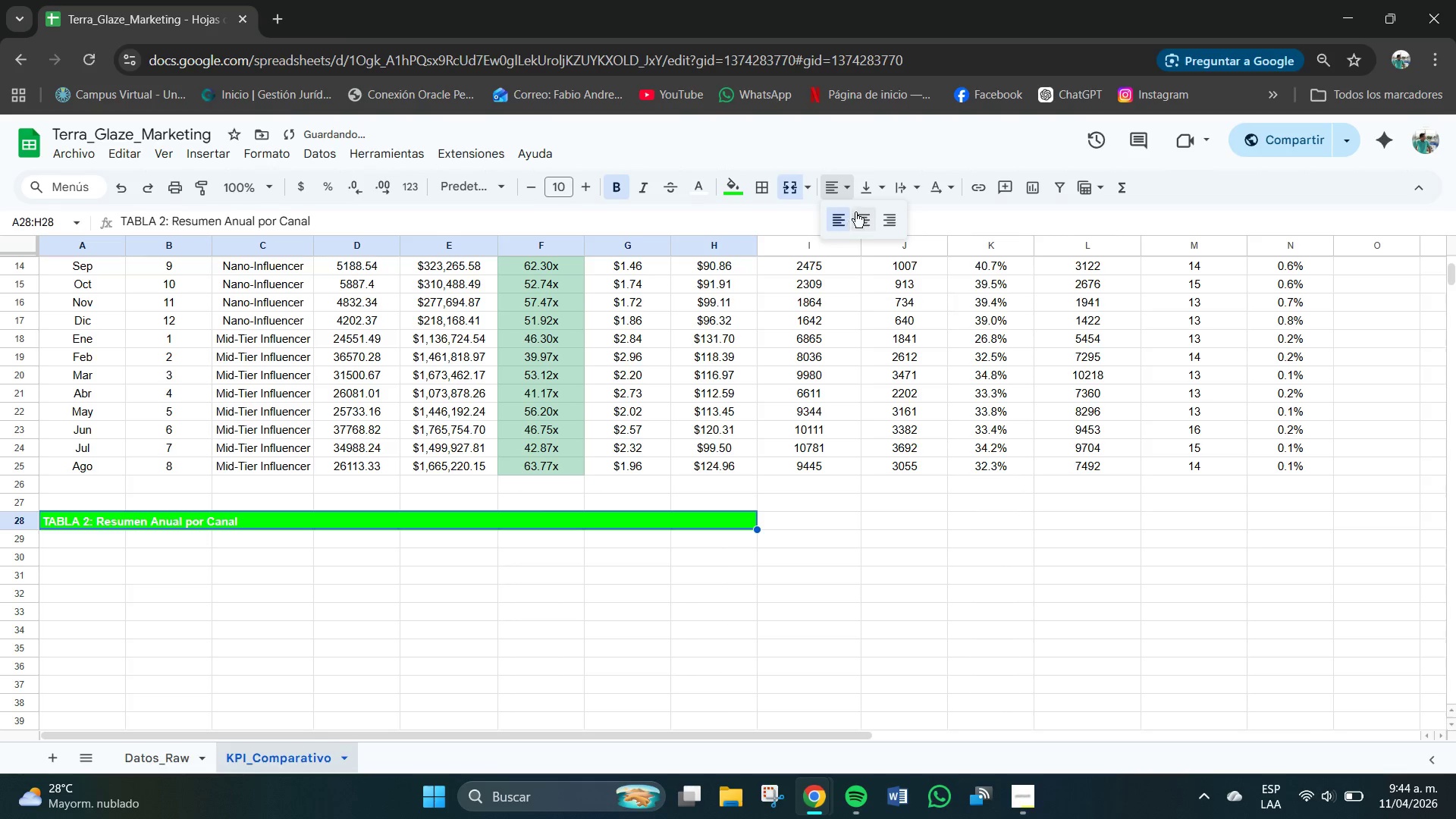 
double_click([871, 187])
 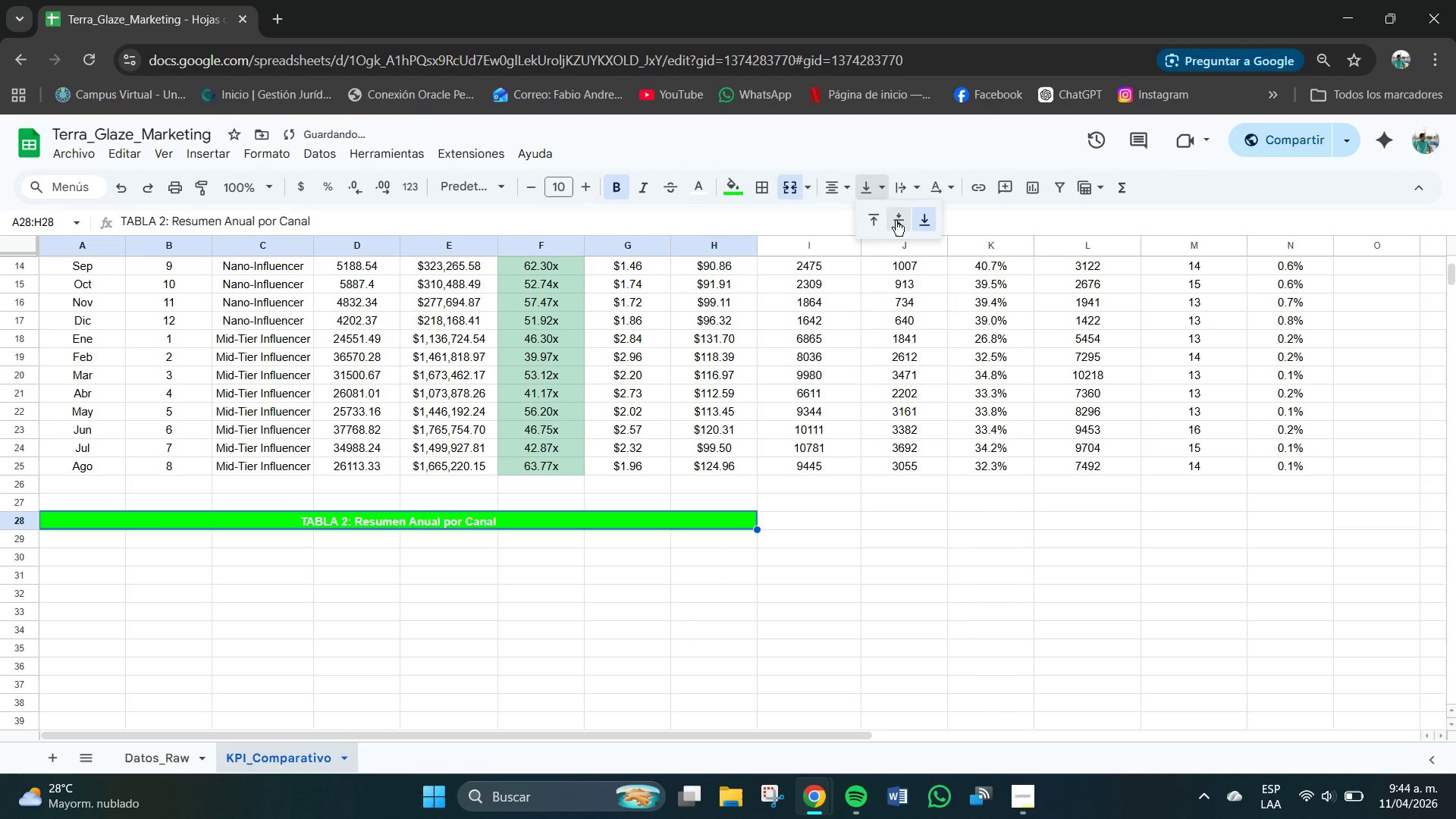 
left_click([899, 217])
 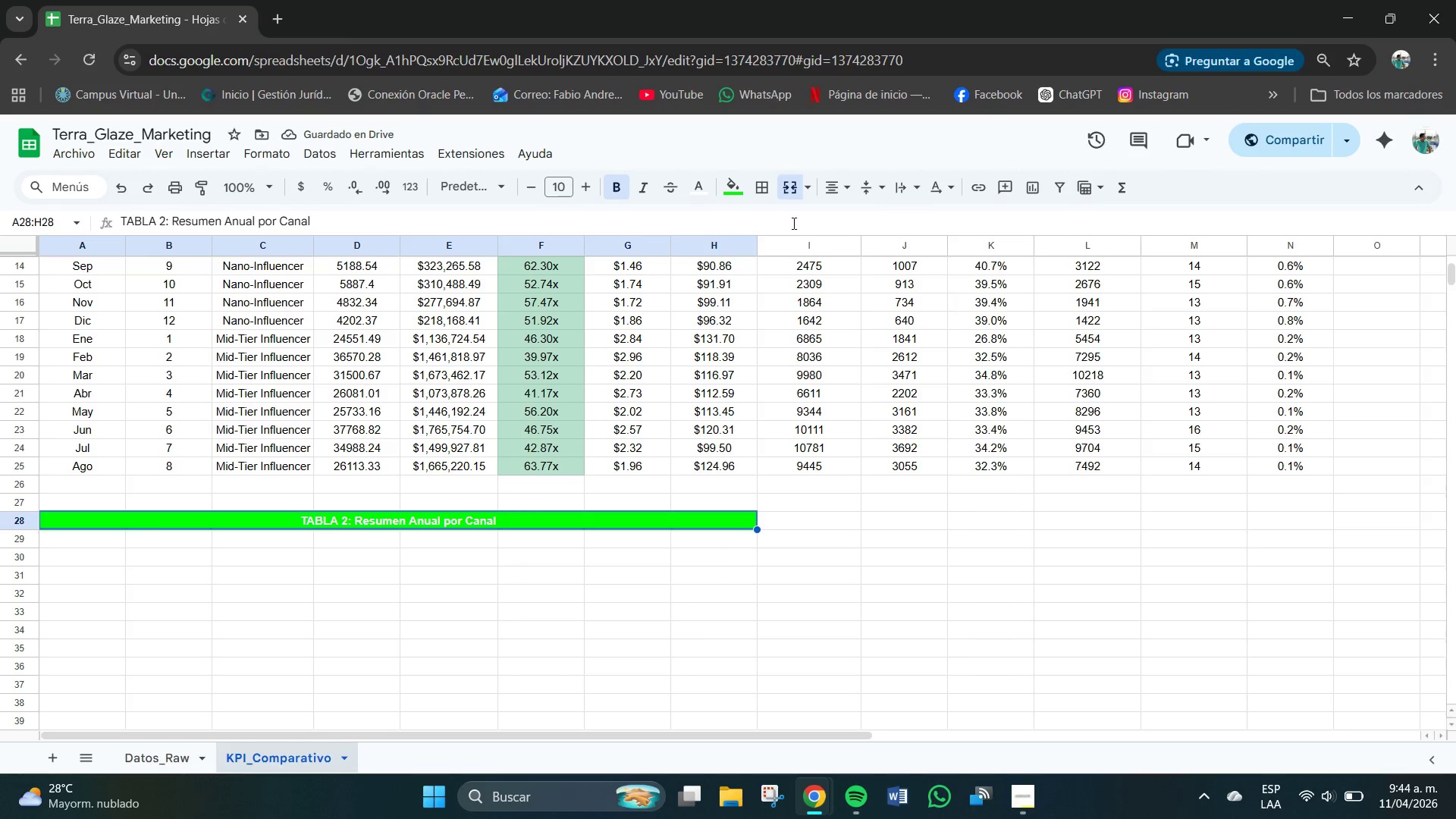 
left_click([566, 187])
 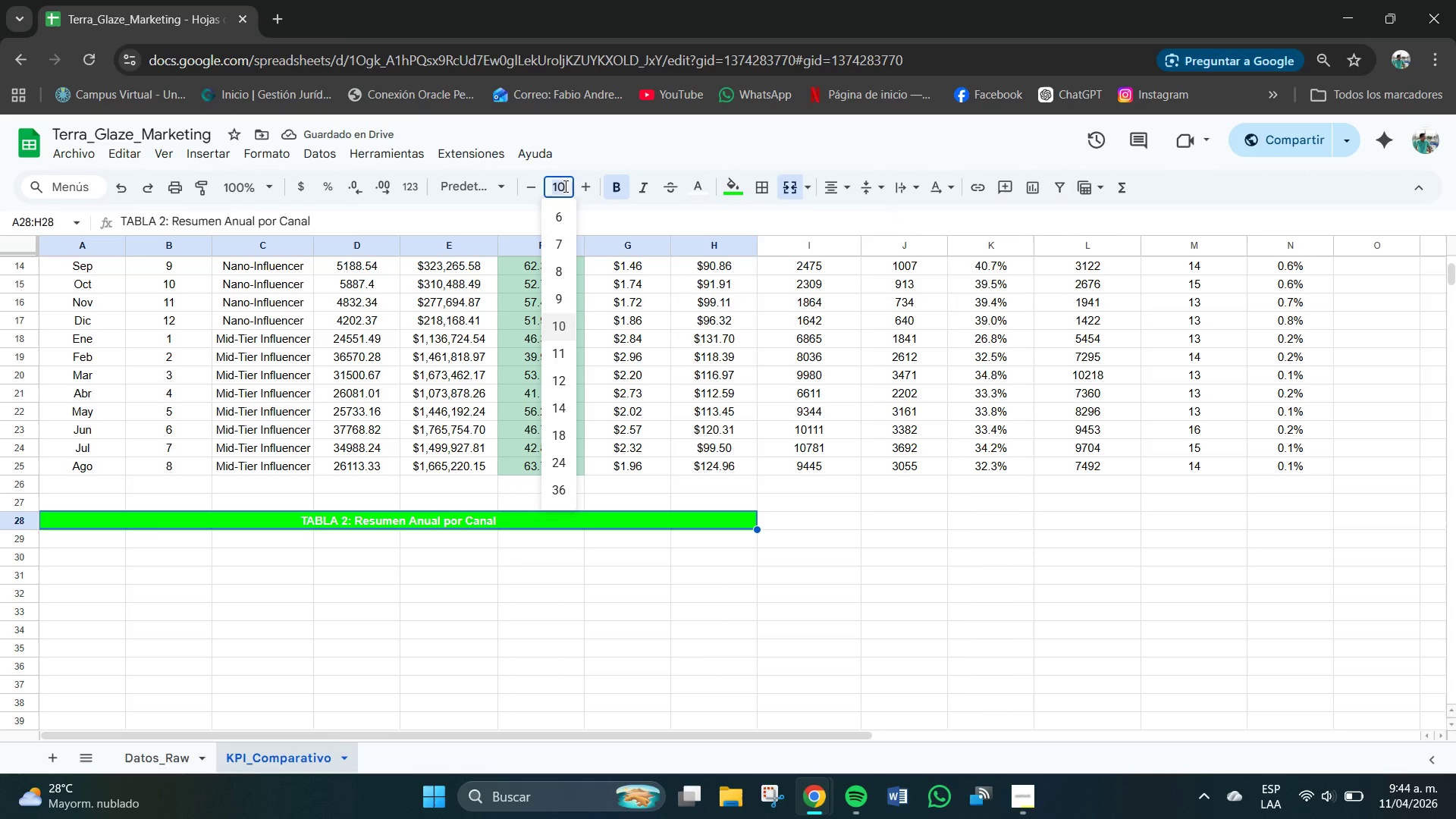 
key(Numpad1)
 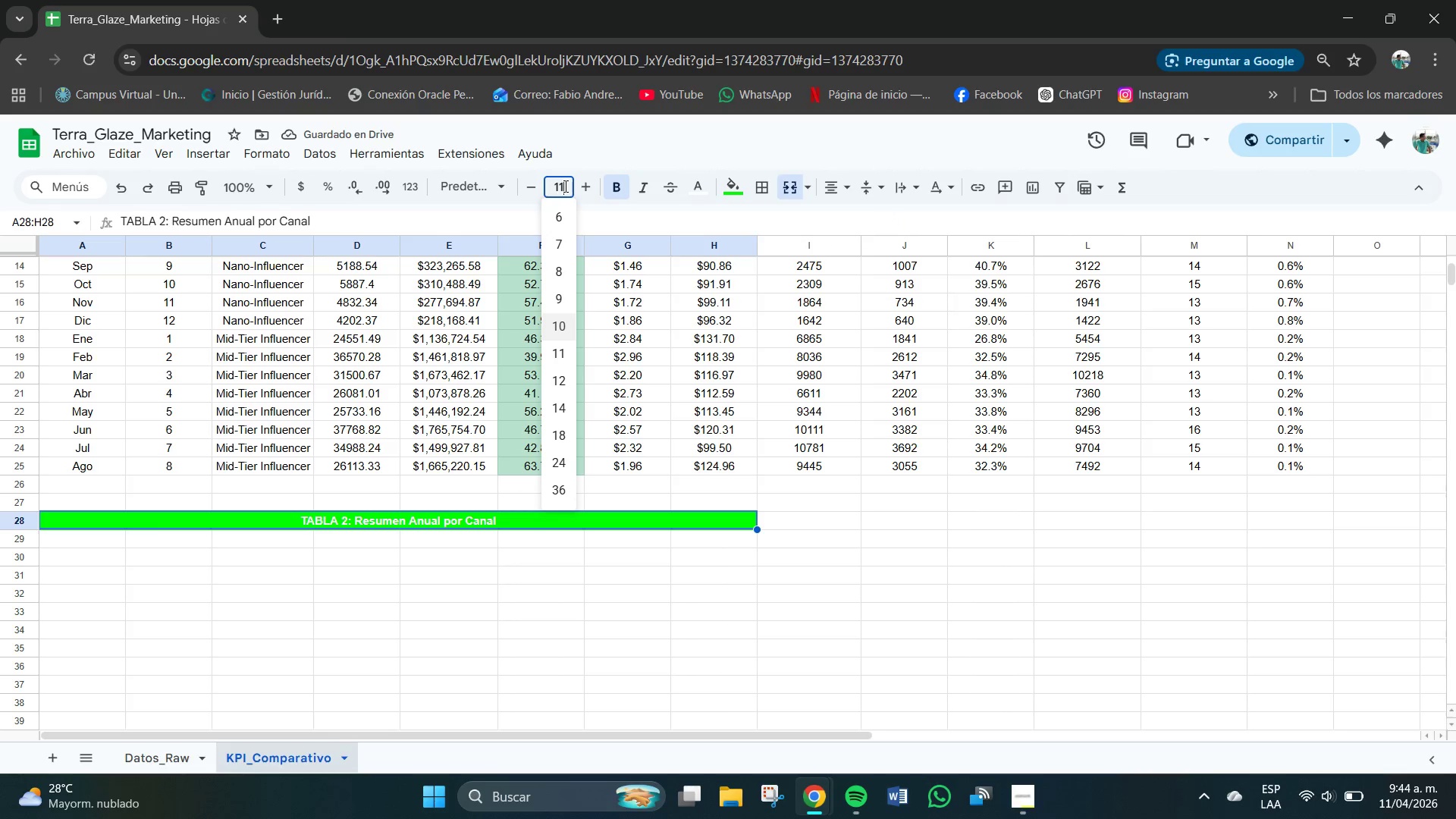 
key(Numpad1)
 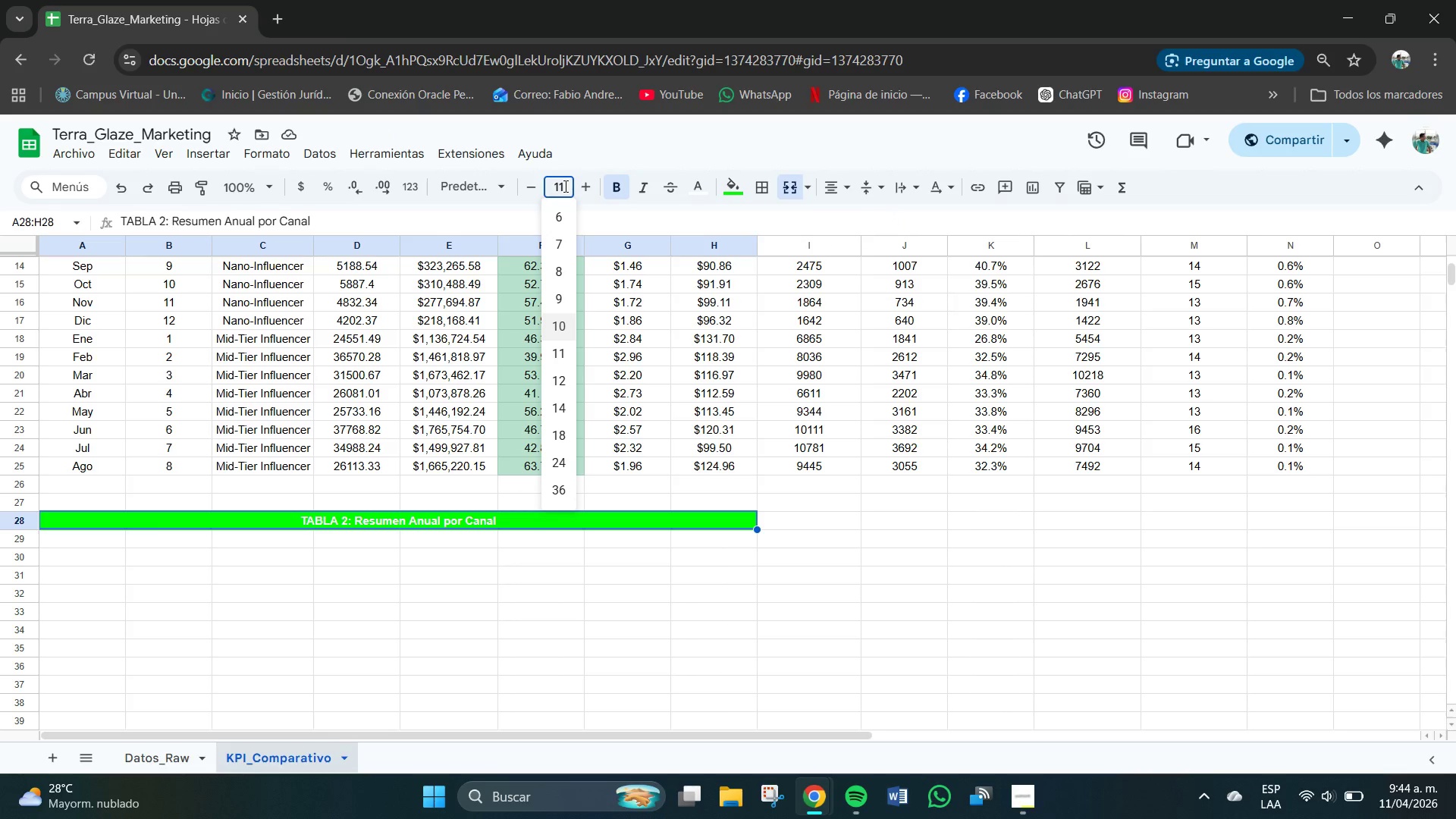 
key(NumpadEnter)
 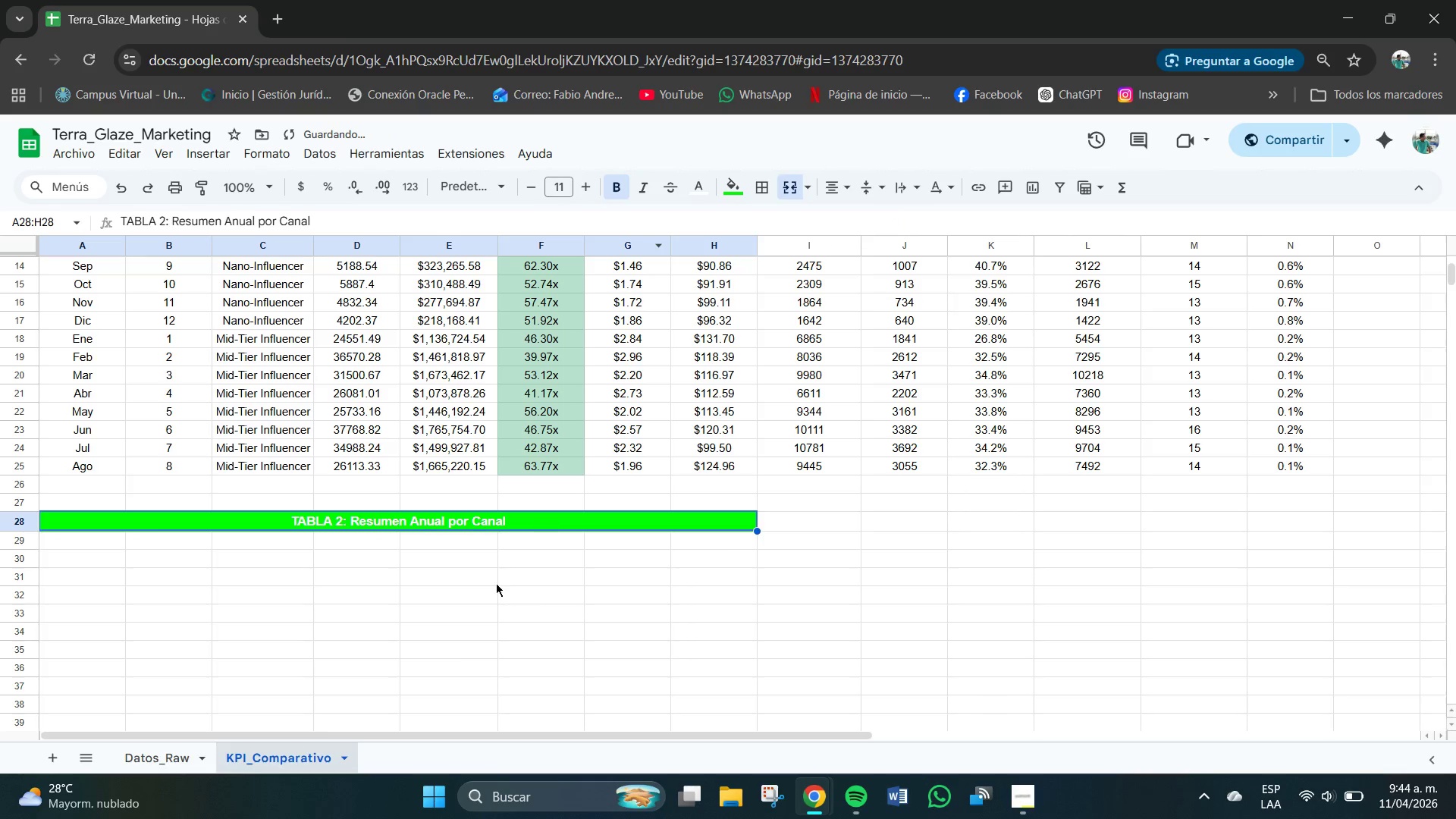 
left_click([426, 618])
 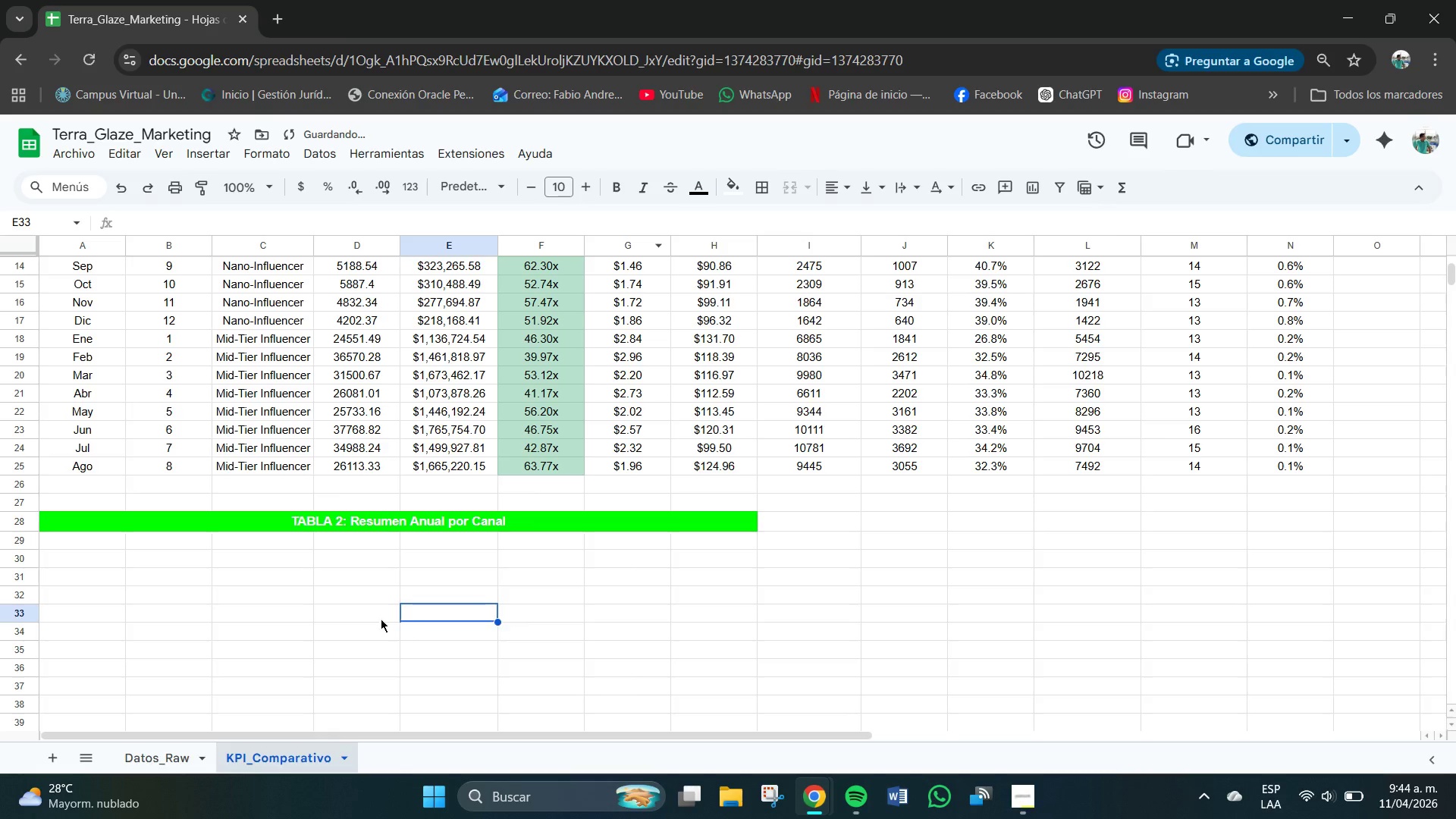 
scroll: coordinate [366, 609], scroll_direction: down, amount: 1.0
 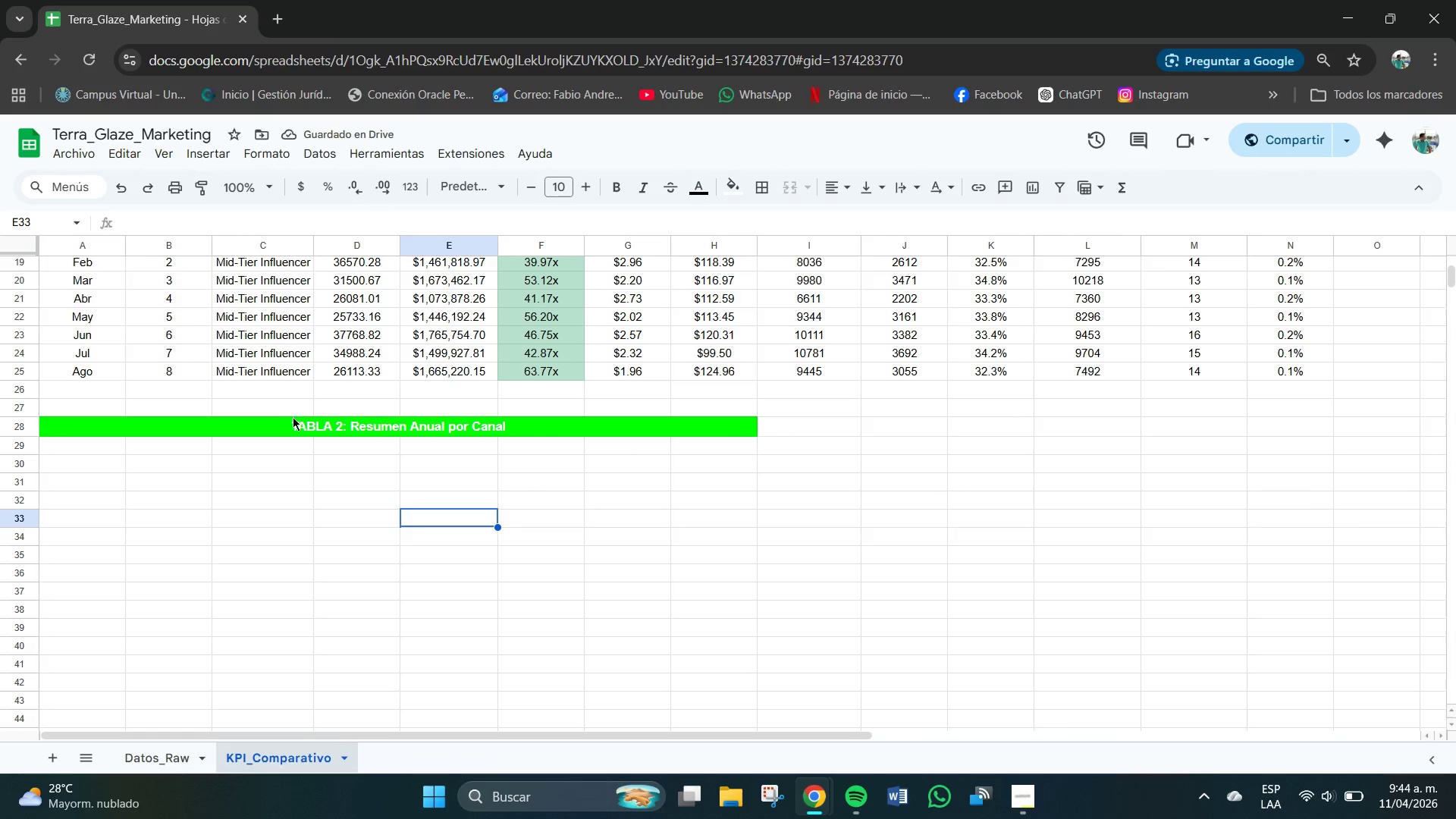 
left_click([274, 422])
 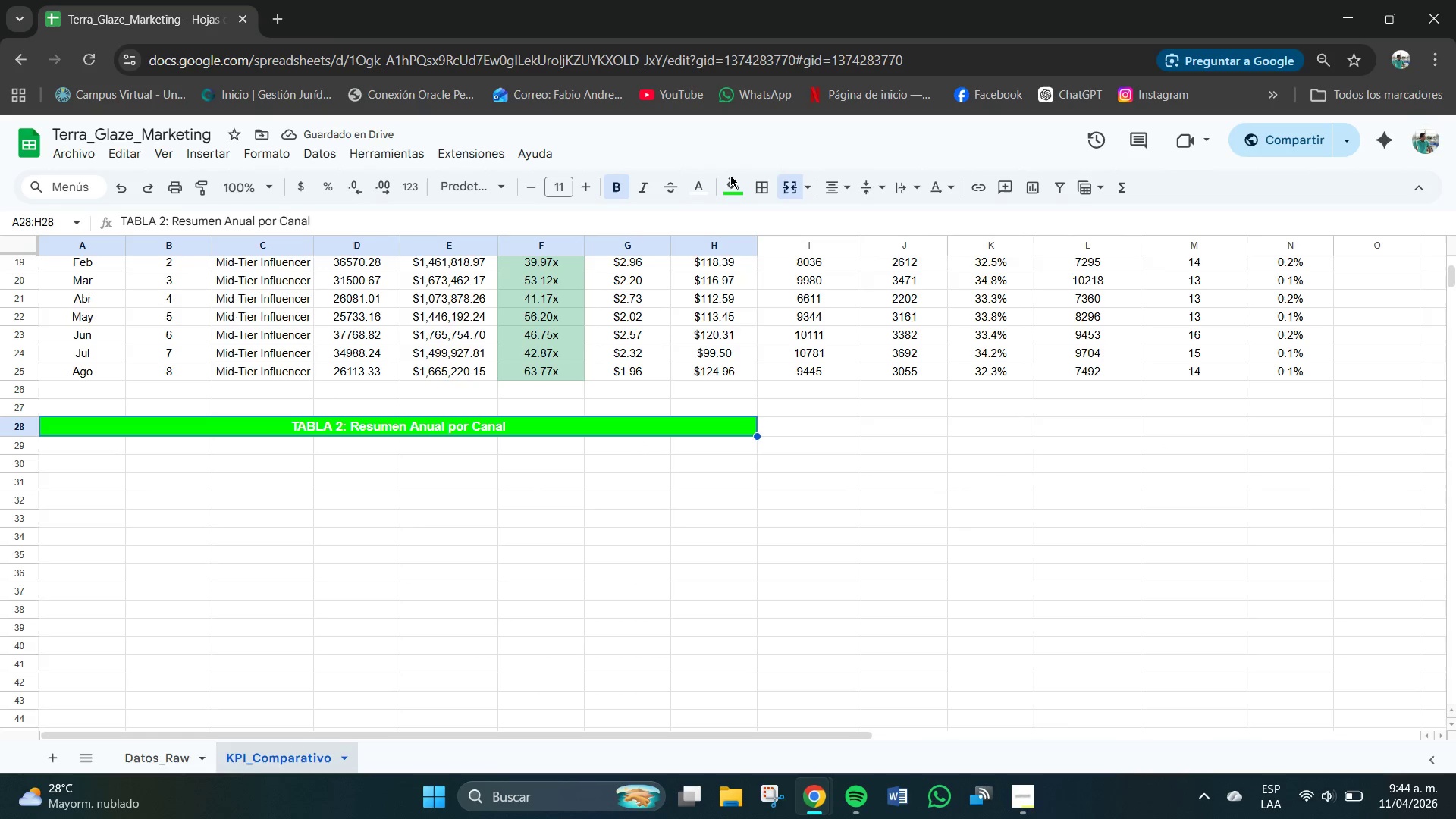 
left_click([736, 180])
 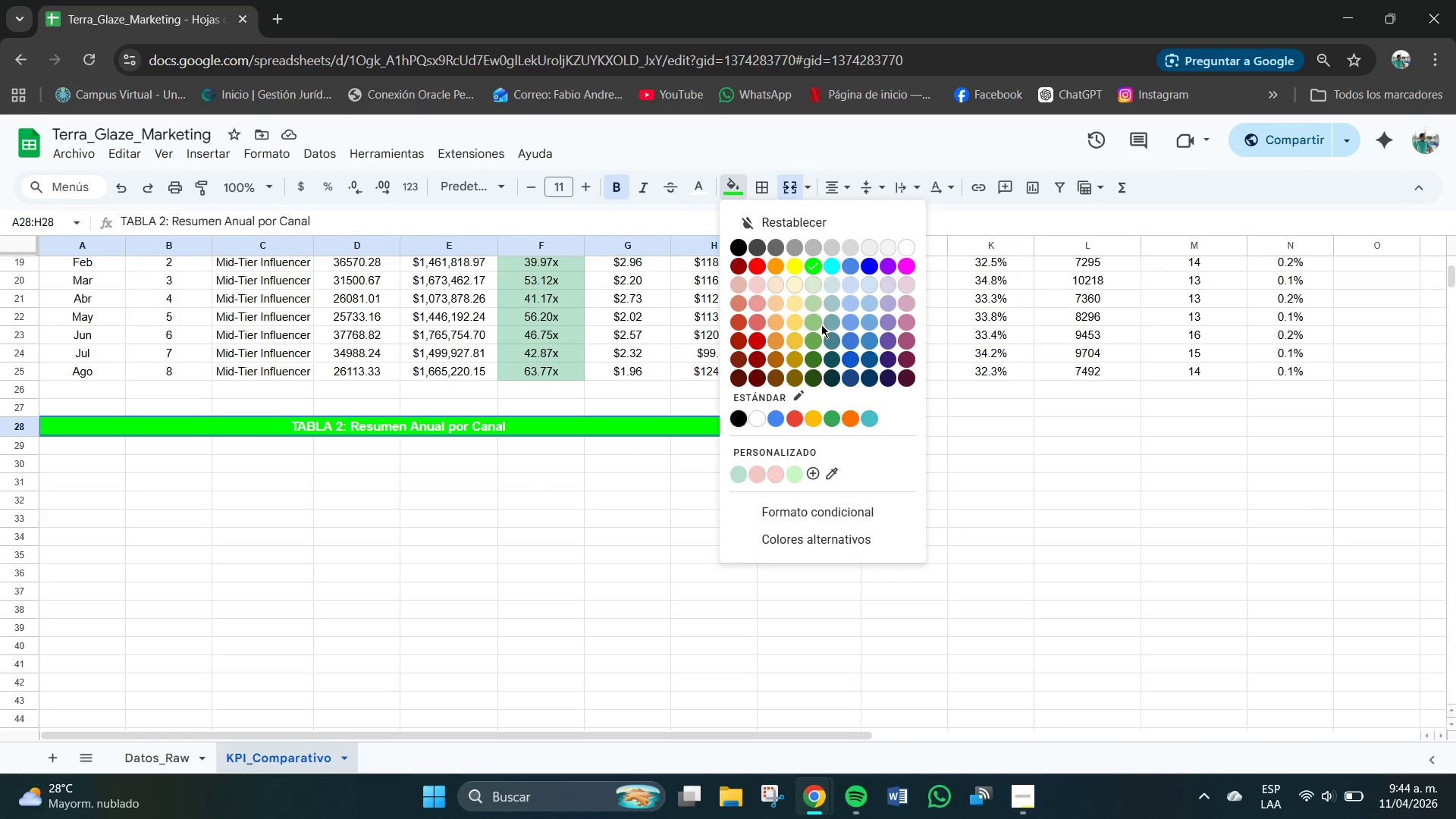 
left_click([814, 326])
 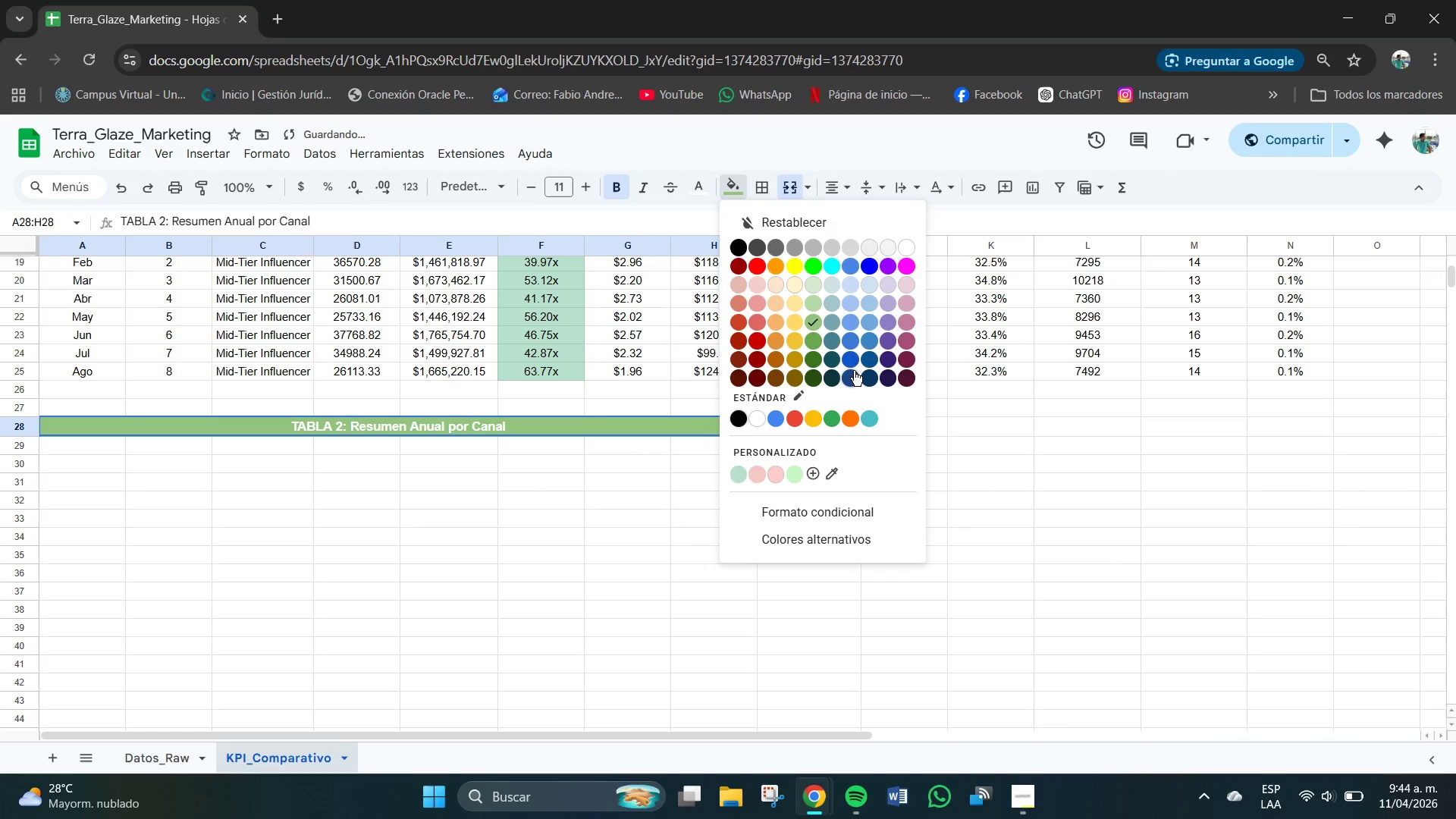 
left_click([814, 357])
 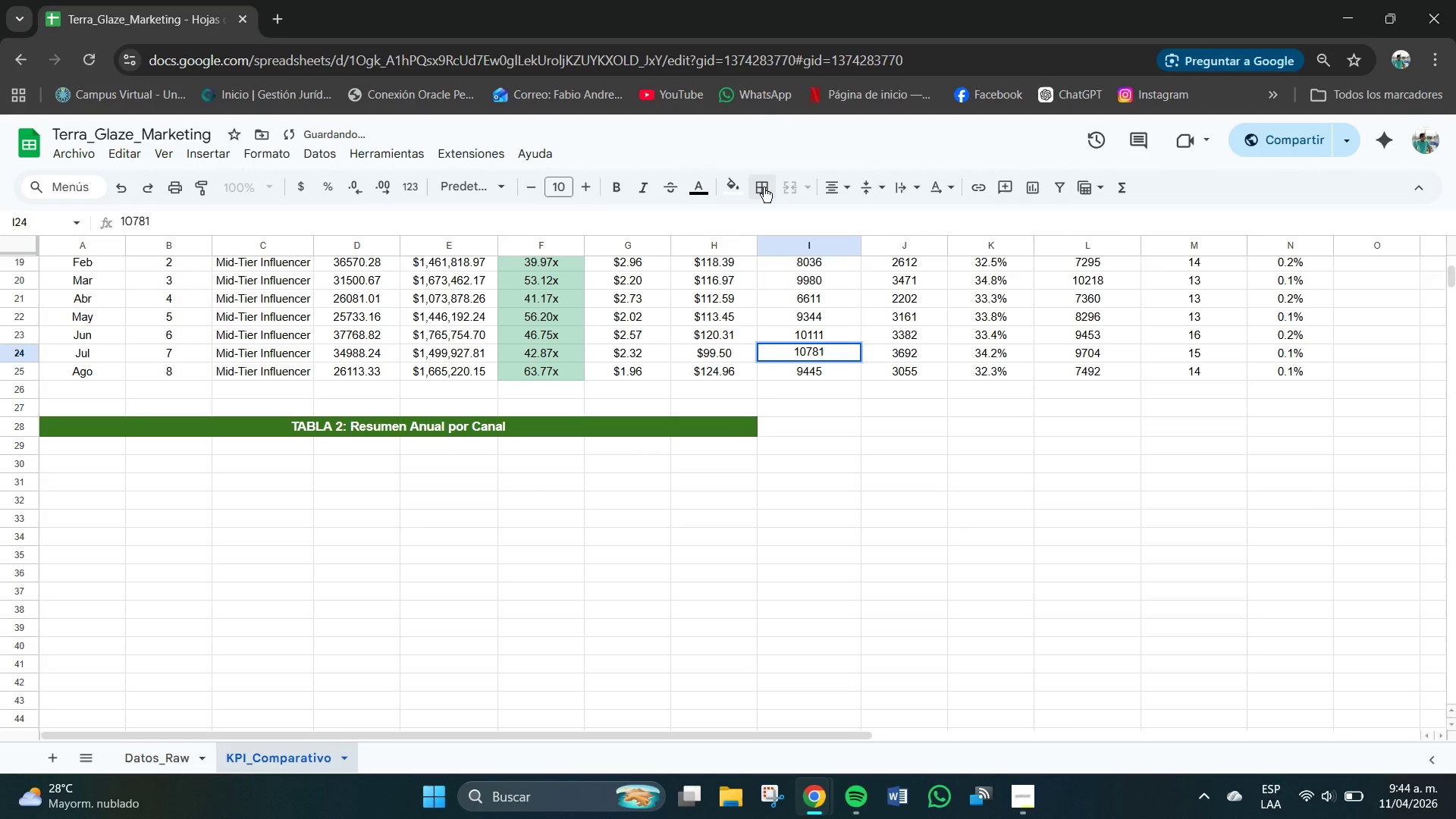 
left_click([739, 194])
 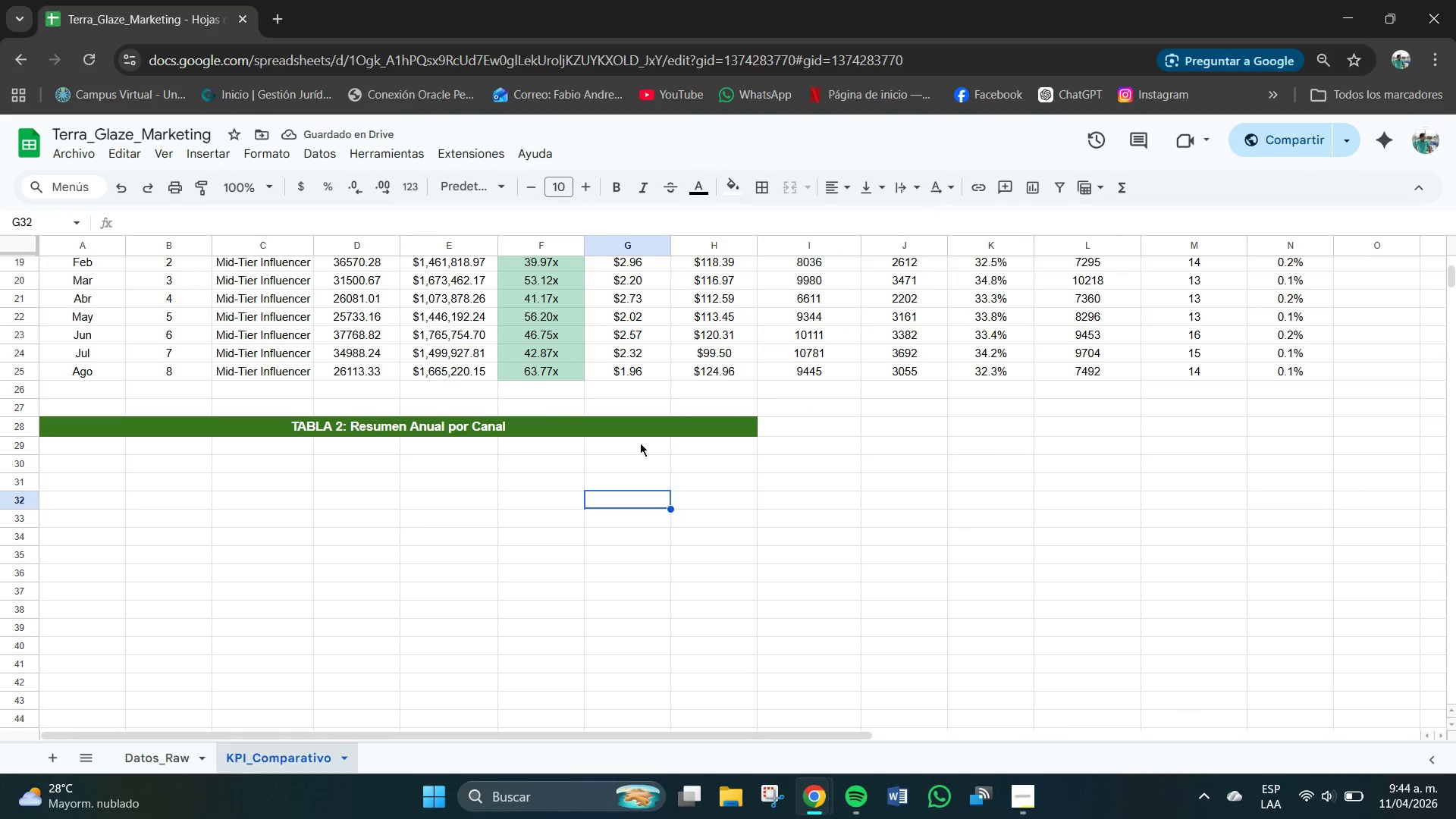 
left_click([655, 429])
 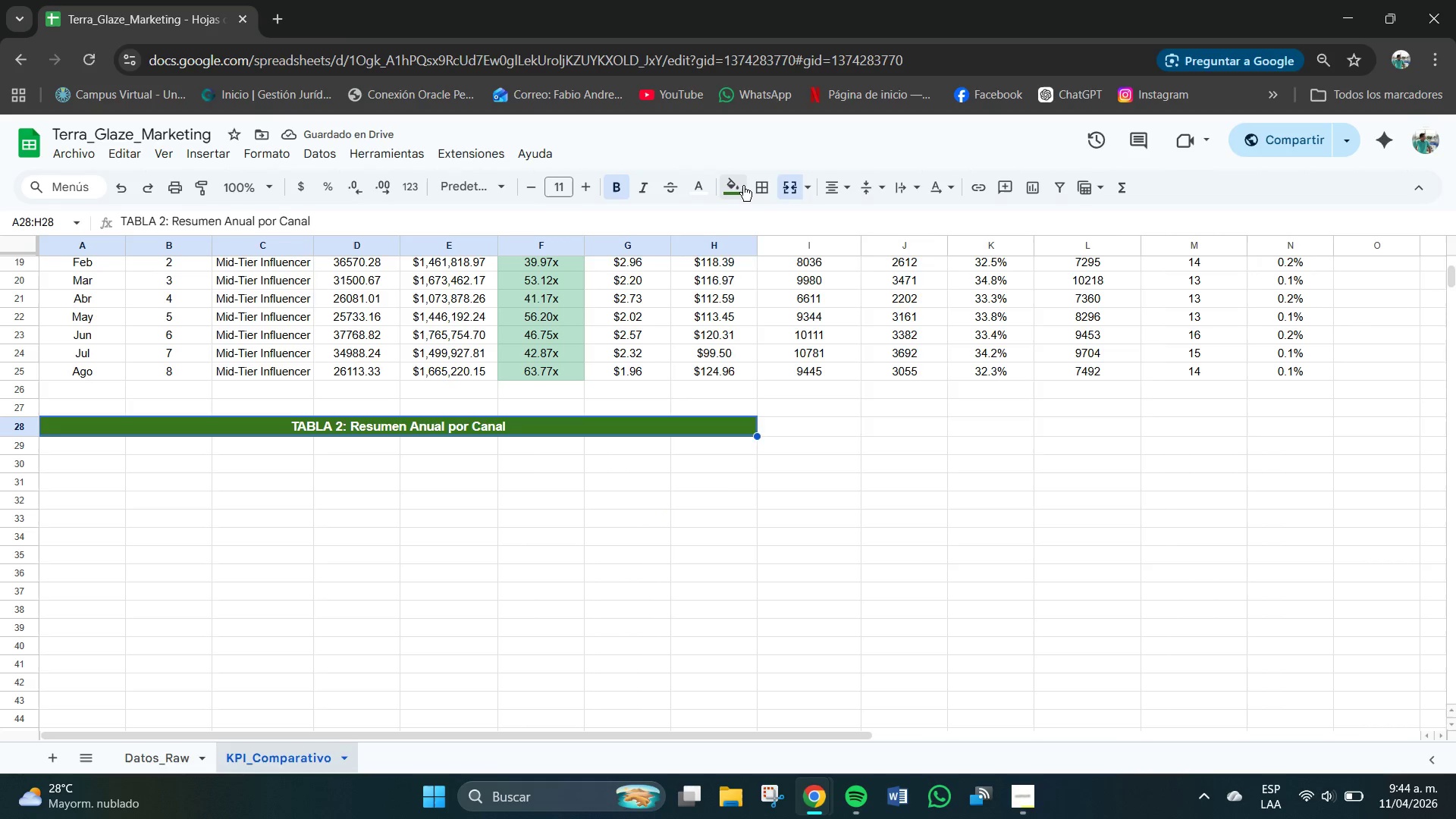 
left_click([738, 186])
 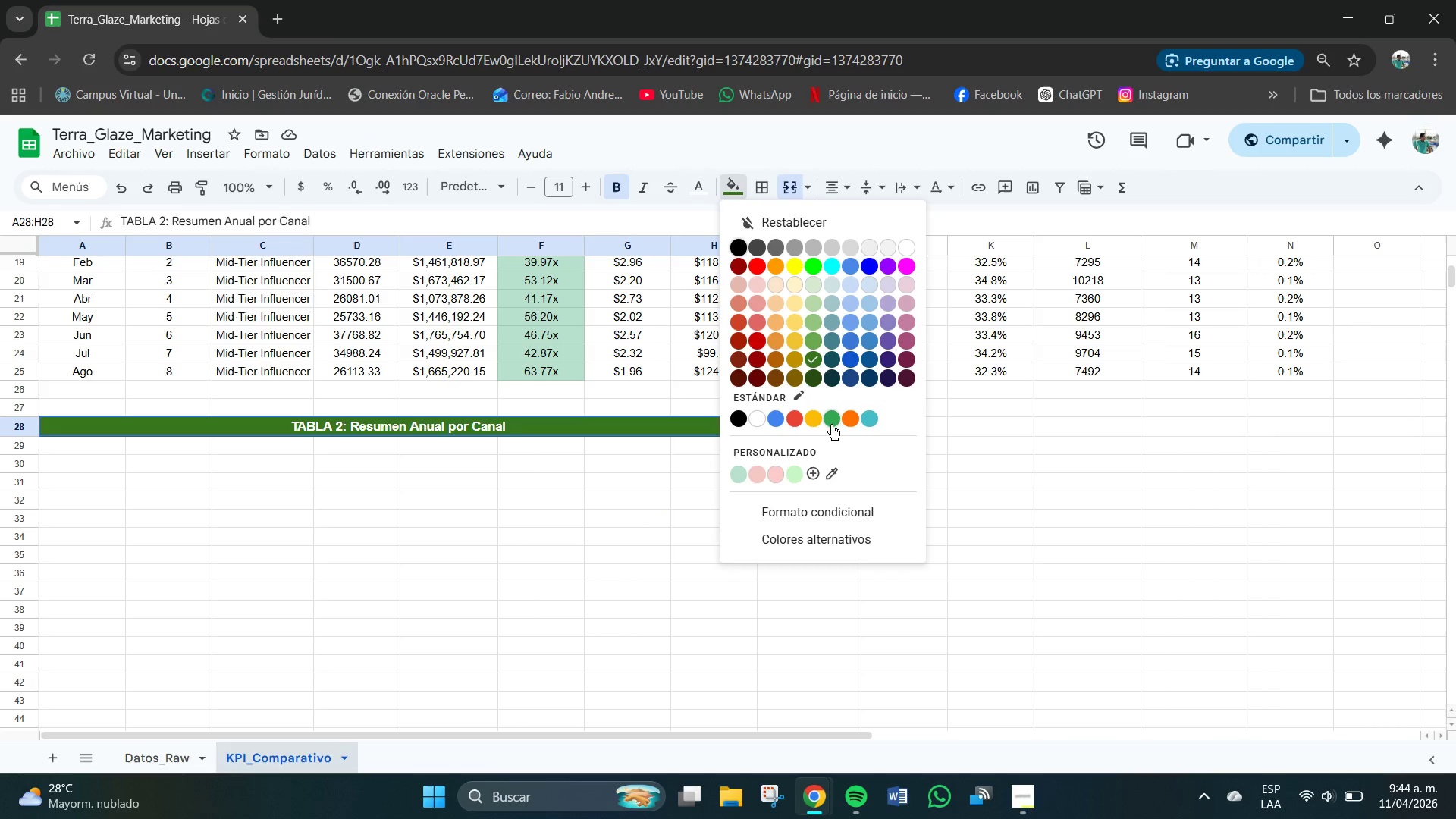 
left_click([830, 416])
 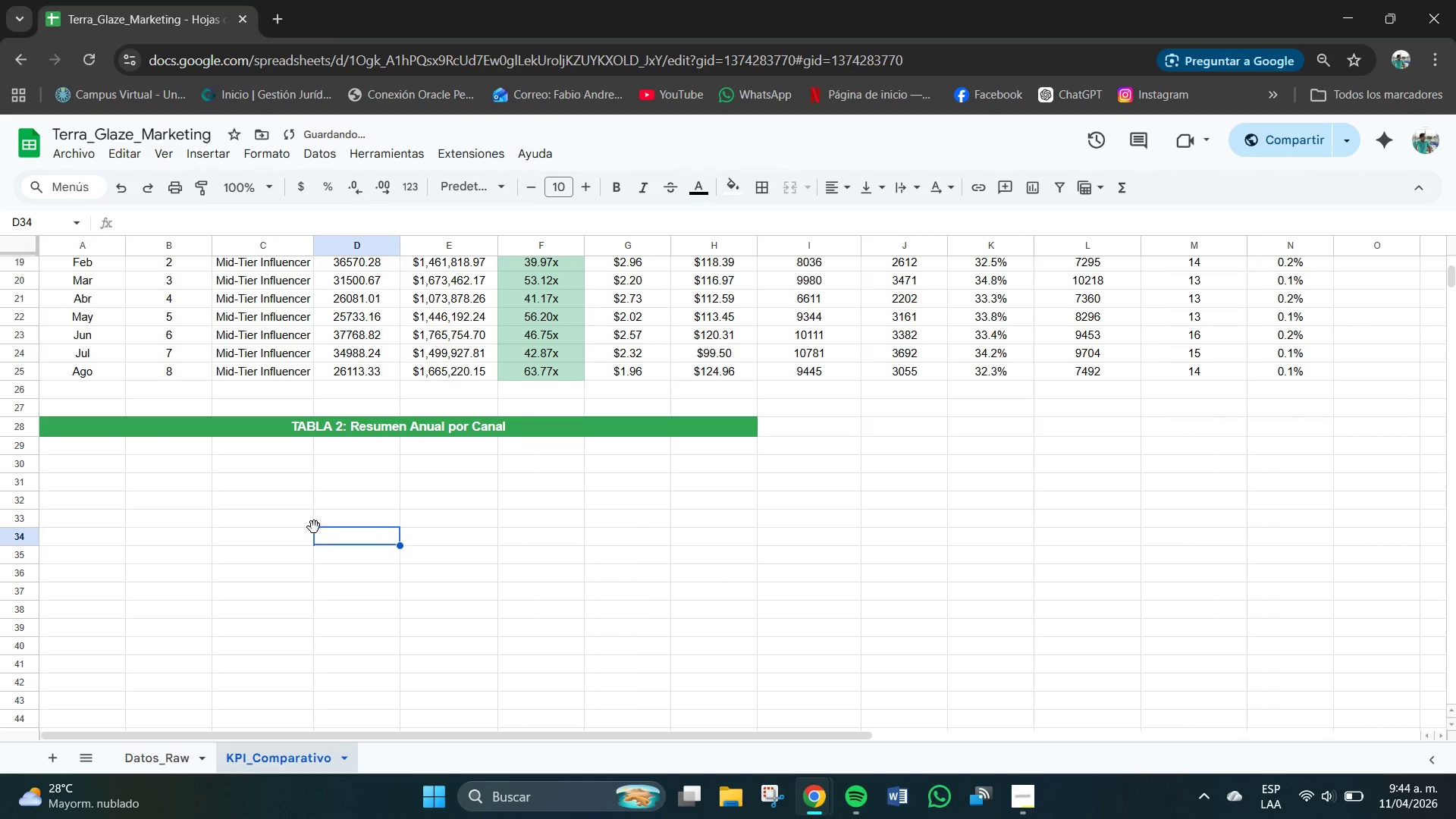 
left_click([84, 452])
 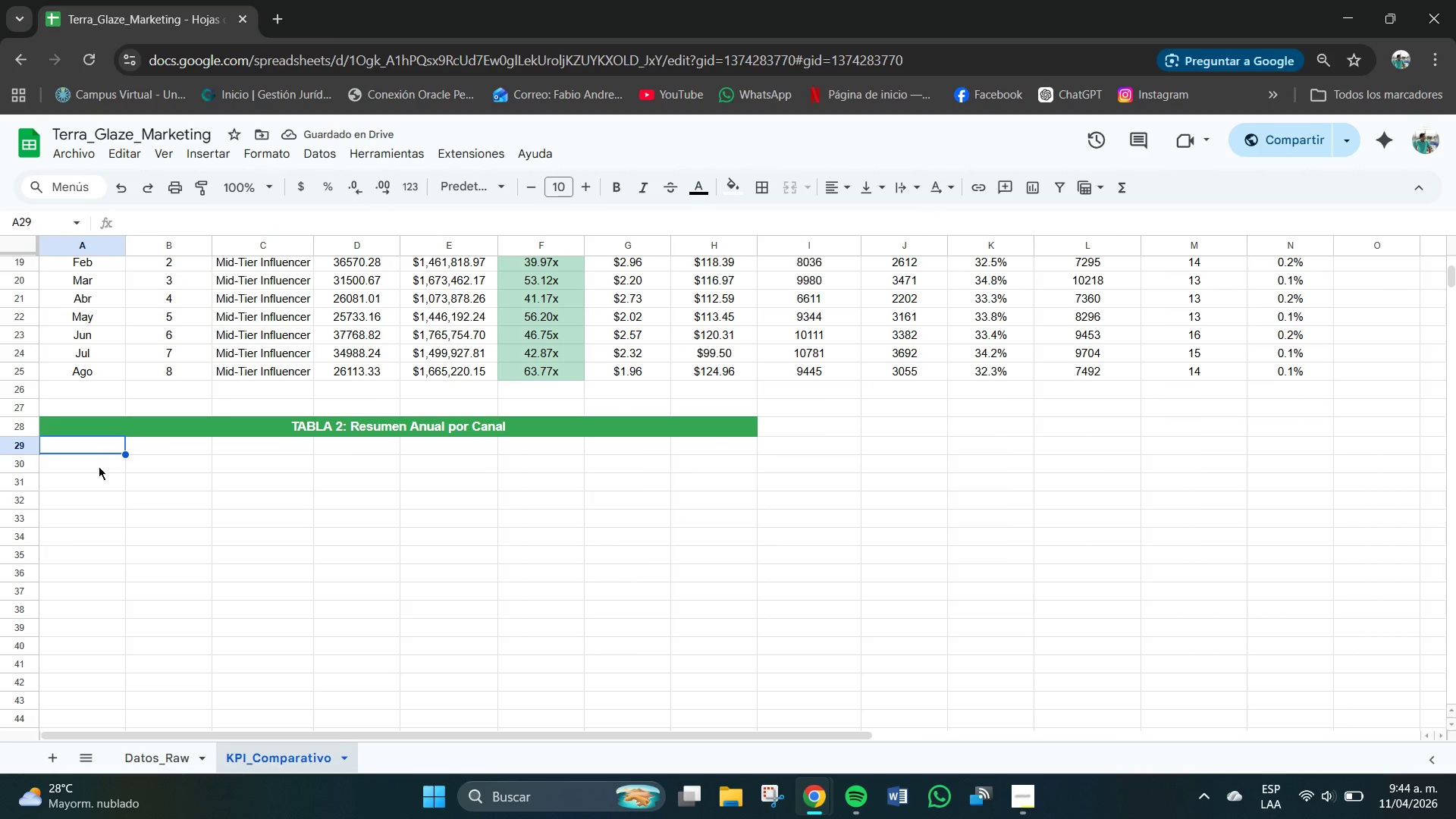 
scroll: coordinate [243, 552], scroll_direction: down, amount: 1.0
 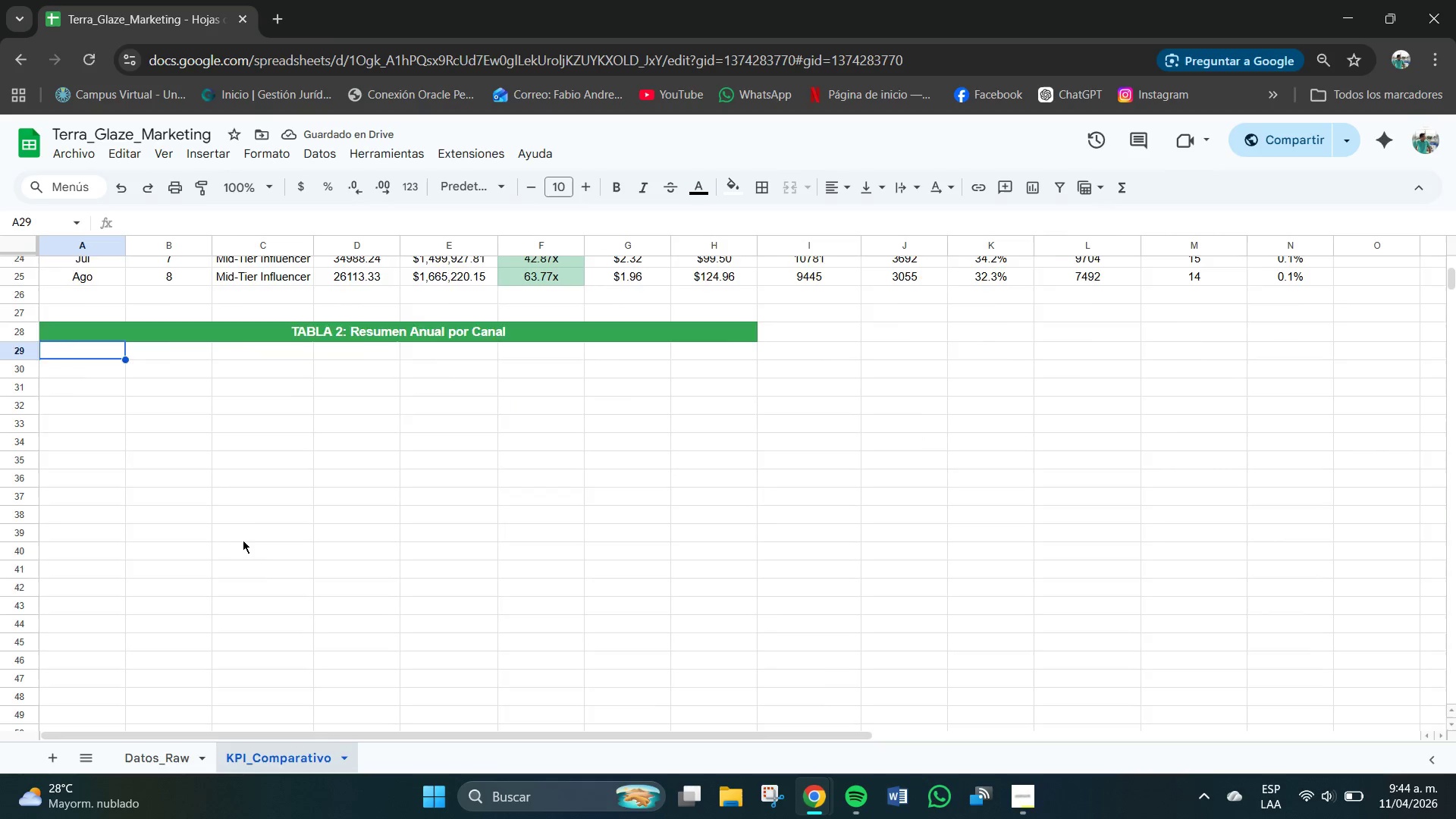 
scroll: coordinate [243, 540], scroll_direction: up, amount: 1.0
 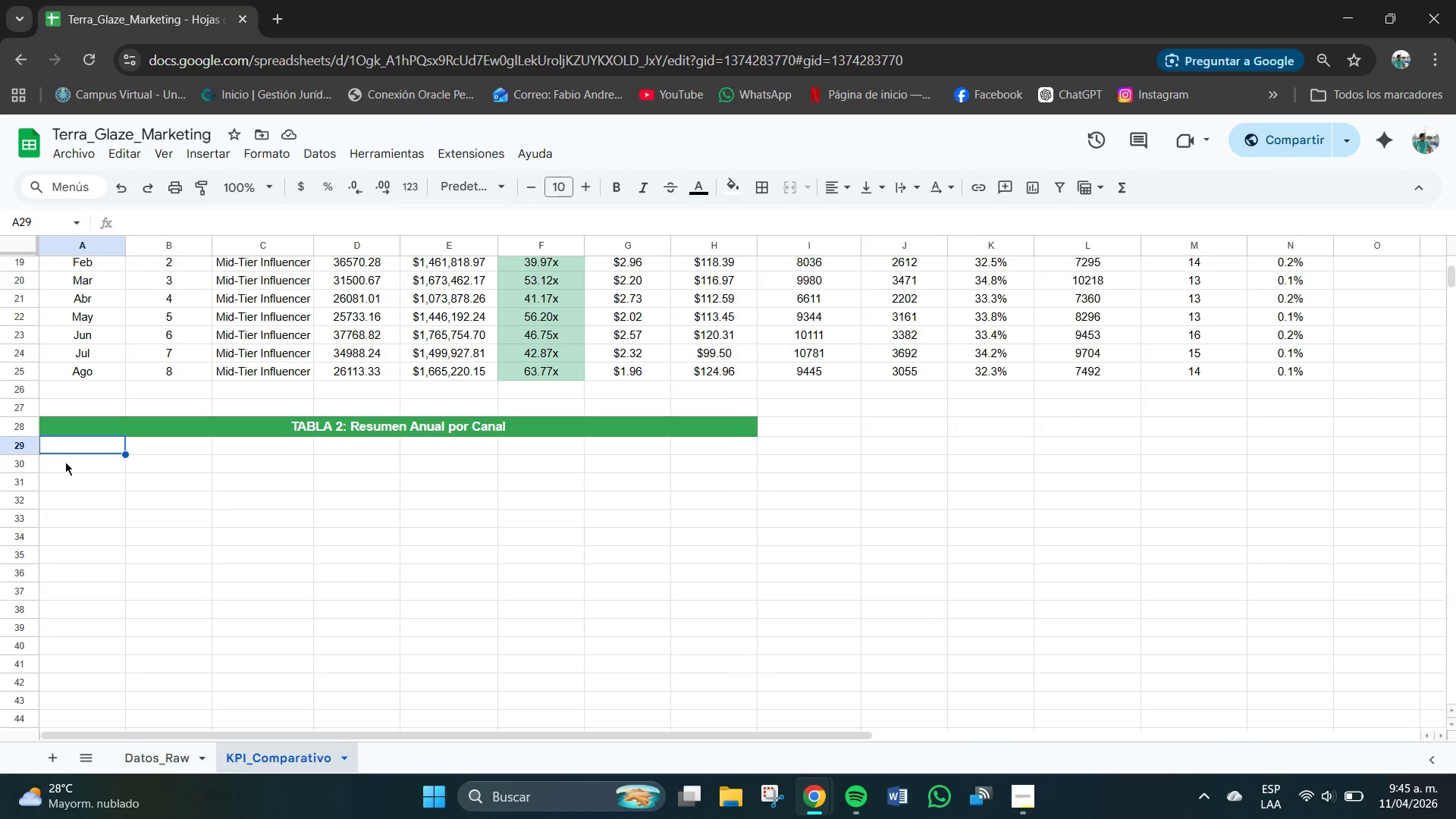 
left_click_drag(start_coordinate=[86, 441], to_coordinate=[701, 450])
 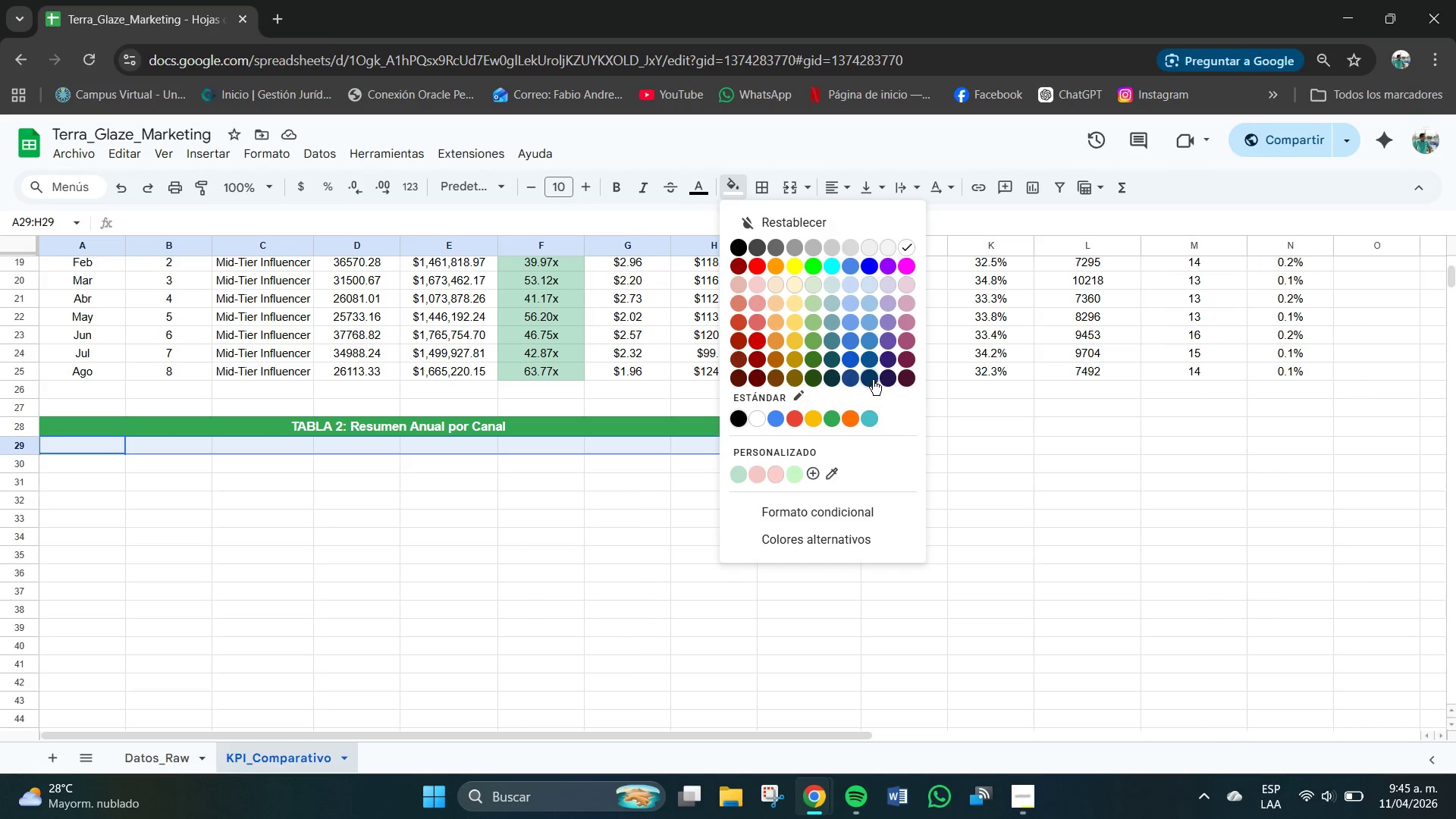 
scroll: coordinate [576, 604], scroll_direction: none, amount: 0.0
 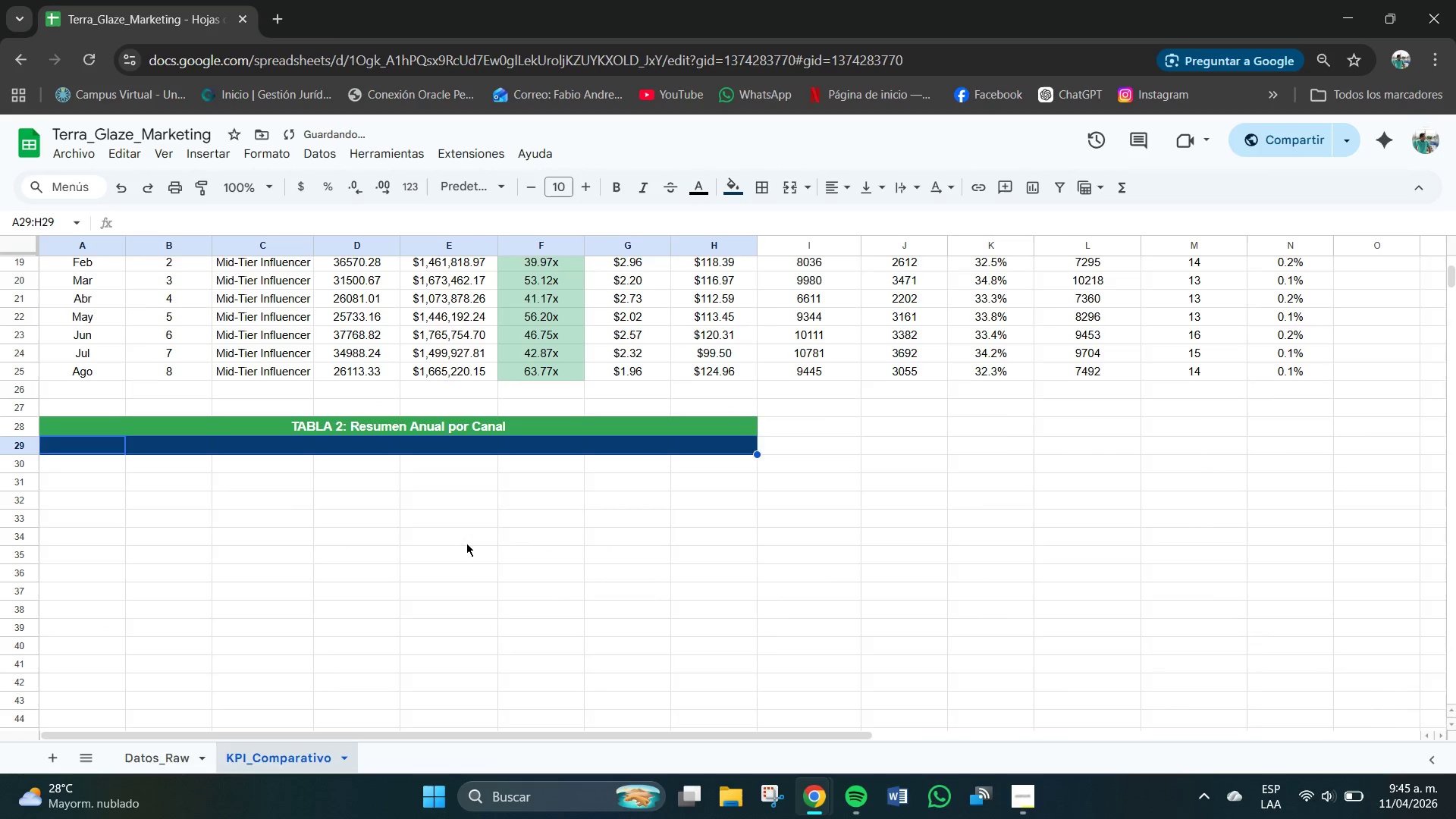 
scroll: coordinate [431, 505], scroll_direction: up, amount: 4.0
 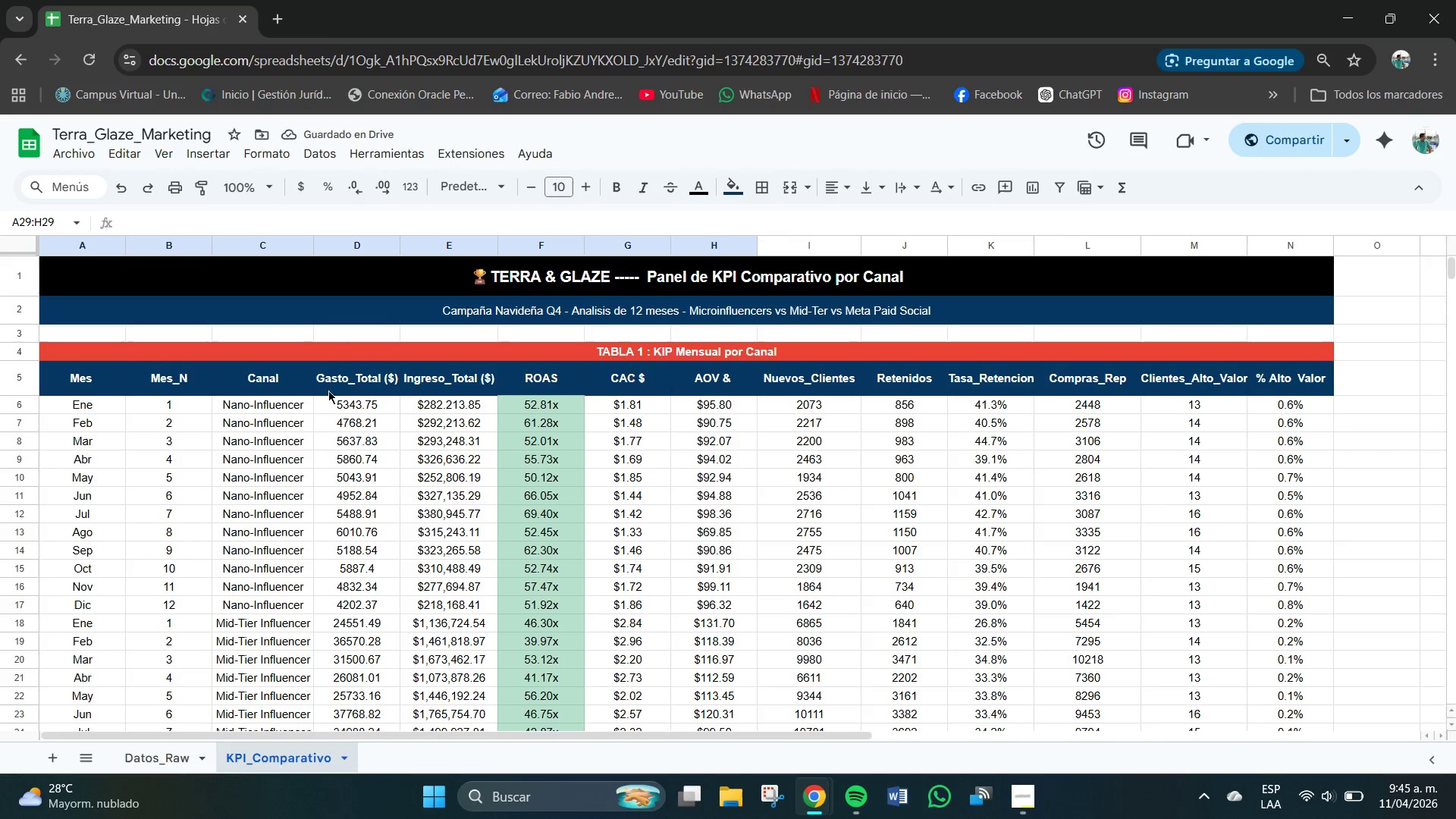 
scroll: coordinate [308, 382], scroll_direction: down, amount: 3.0
 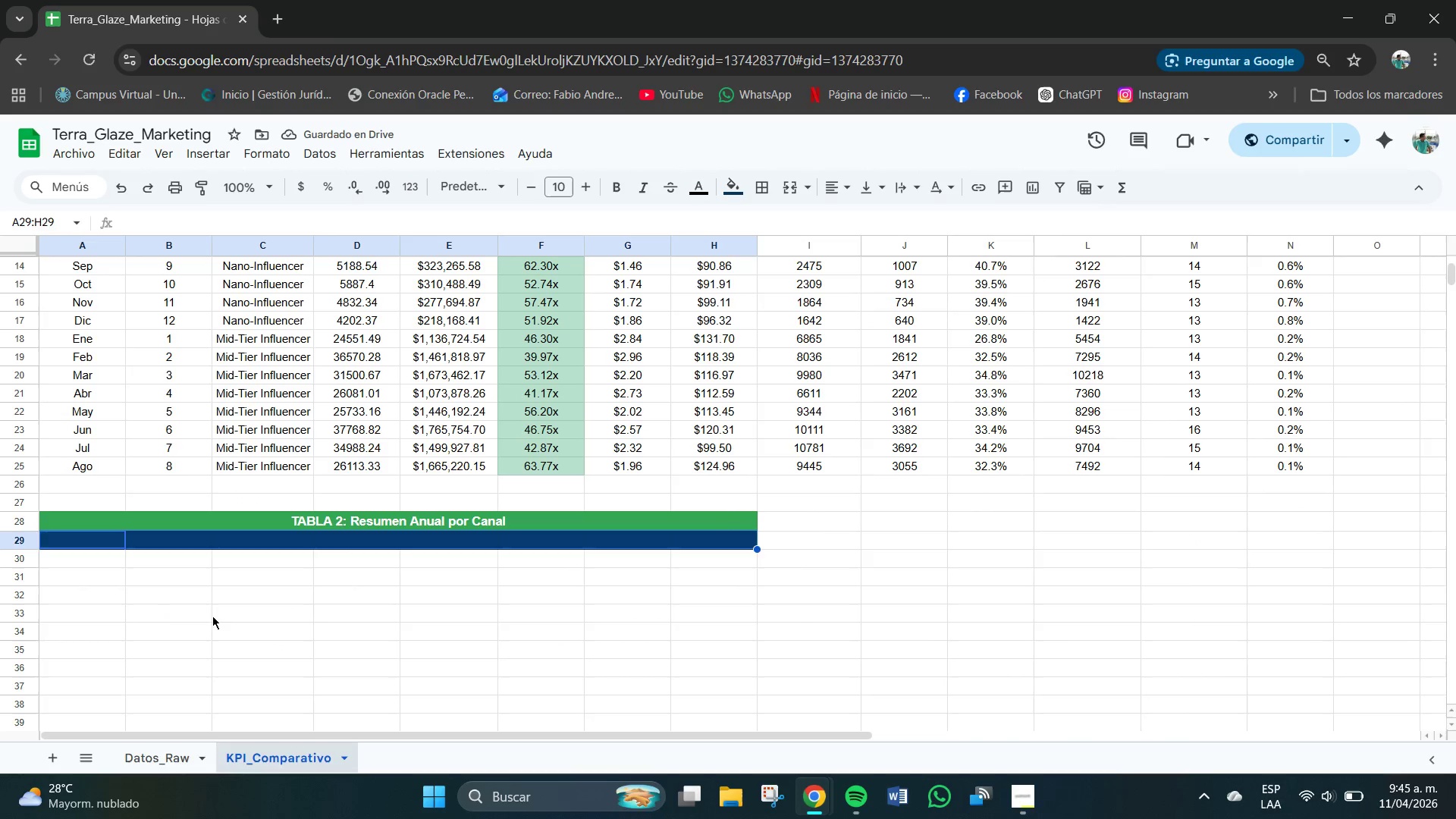 
left_click([169, 602])
 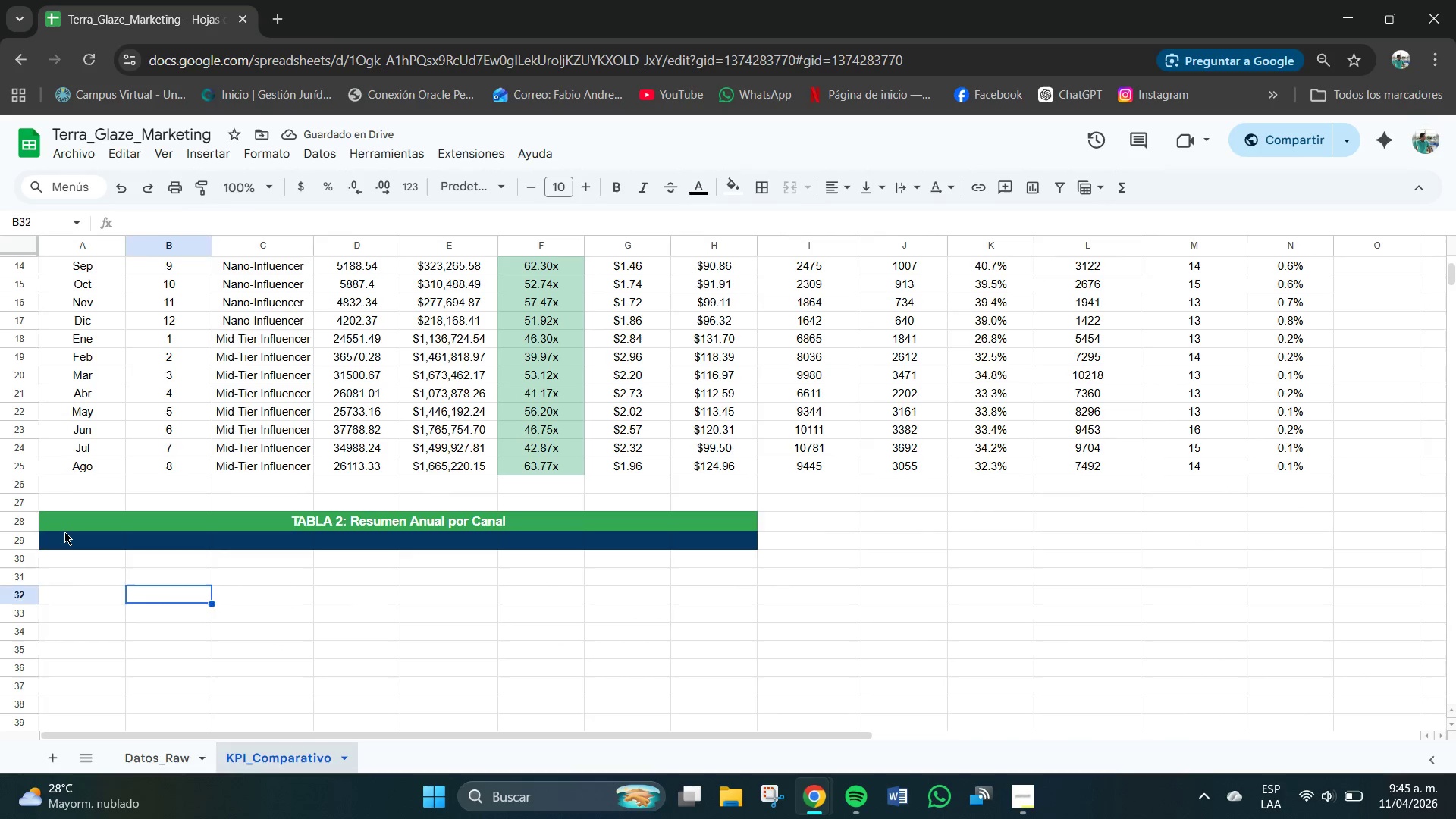 
left_click([64, 532])
 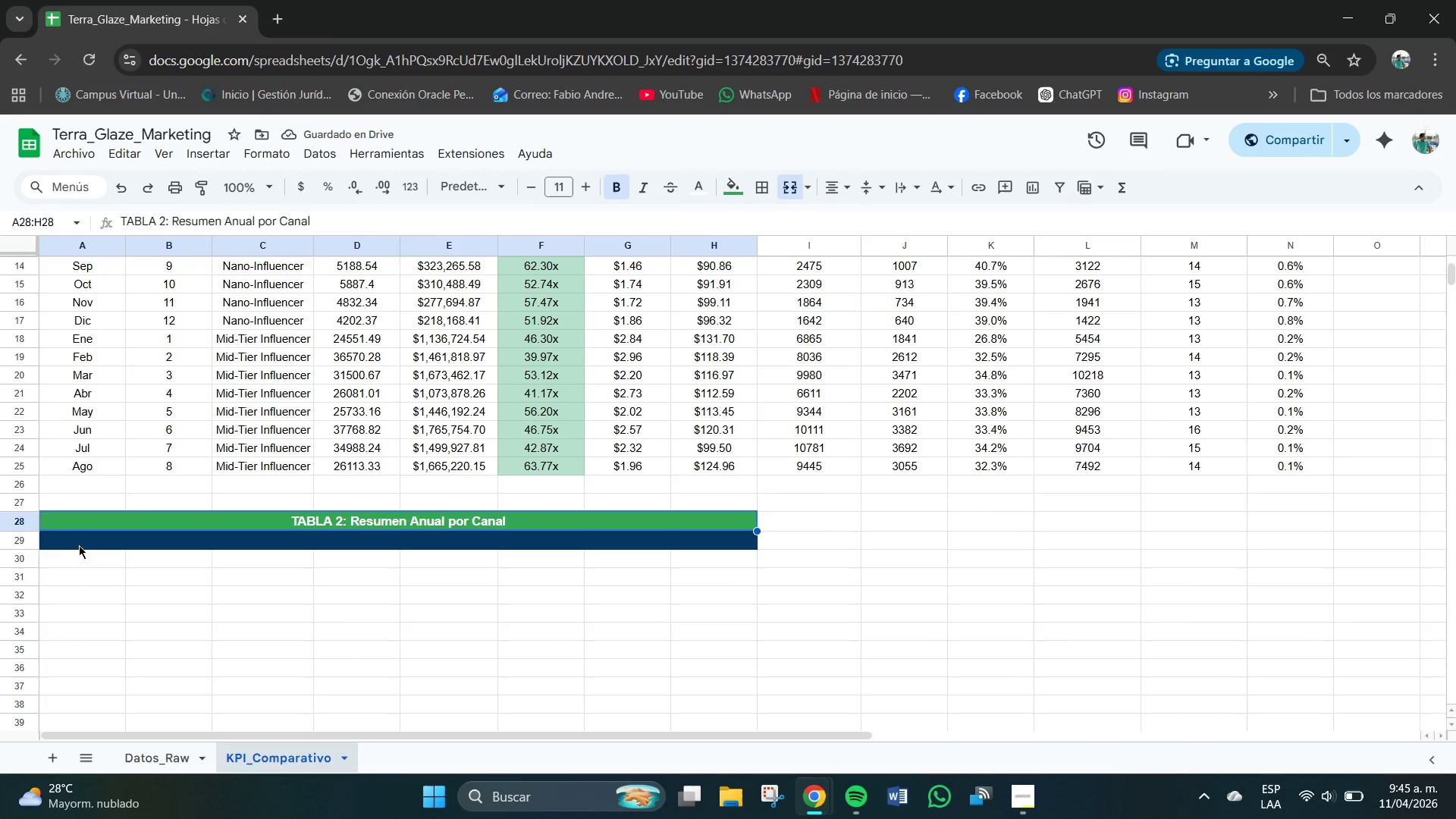 
left_click([82, 547])
 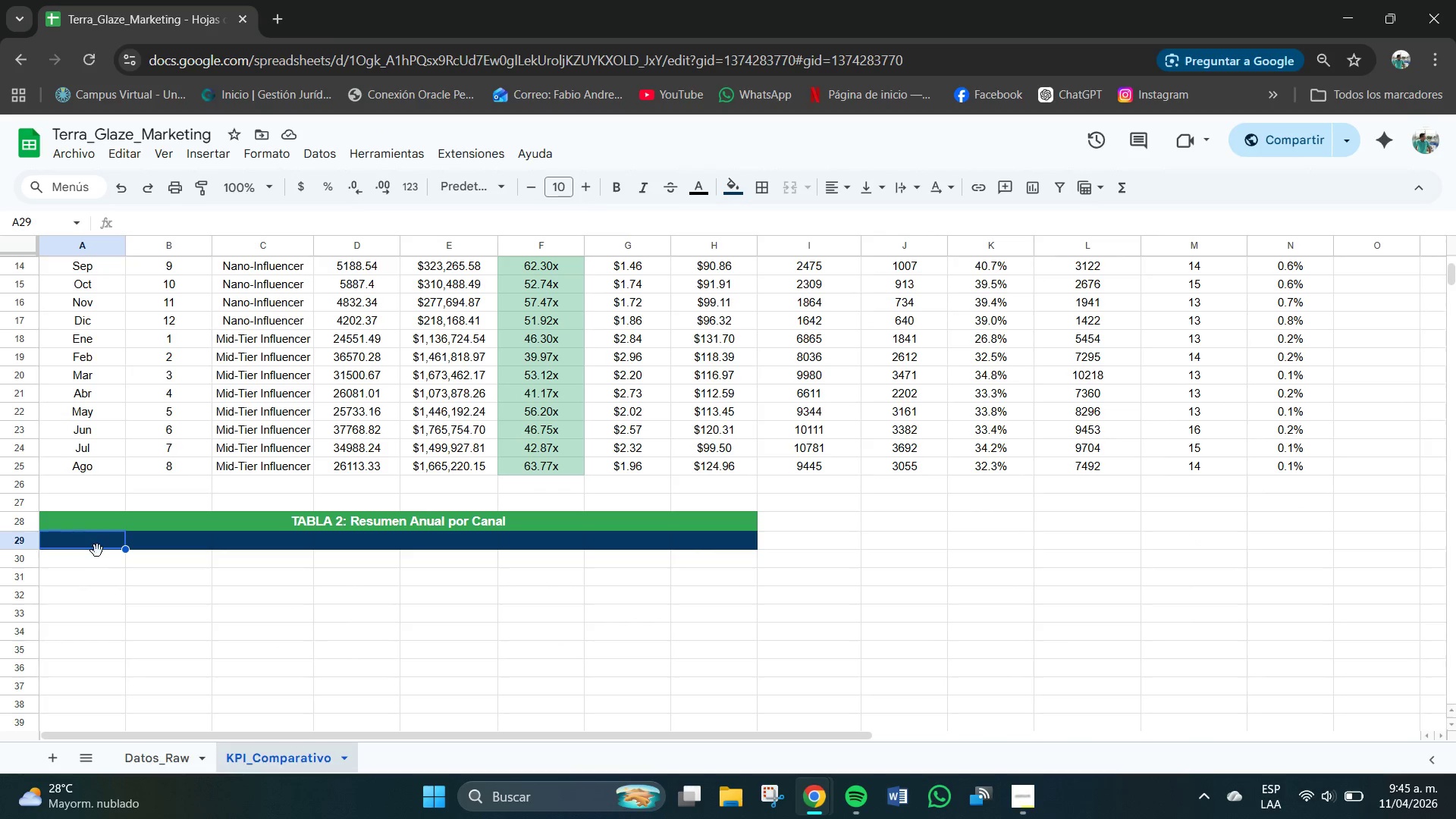 
type(Canal)
key(Tab)
type(Gastos Anuale)
key(Backspace)
type( $)
key(Tab)
type(i)
key(Backspace)
type(Ingreso Anual $)
key(Tab)
 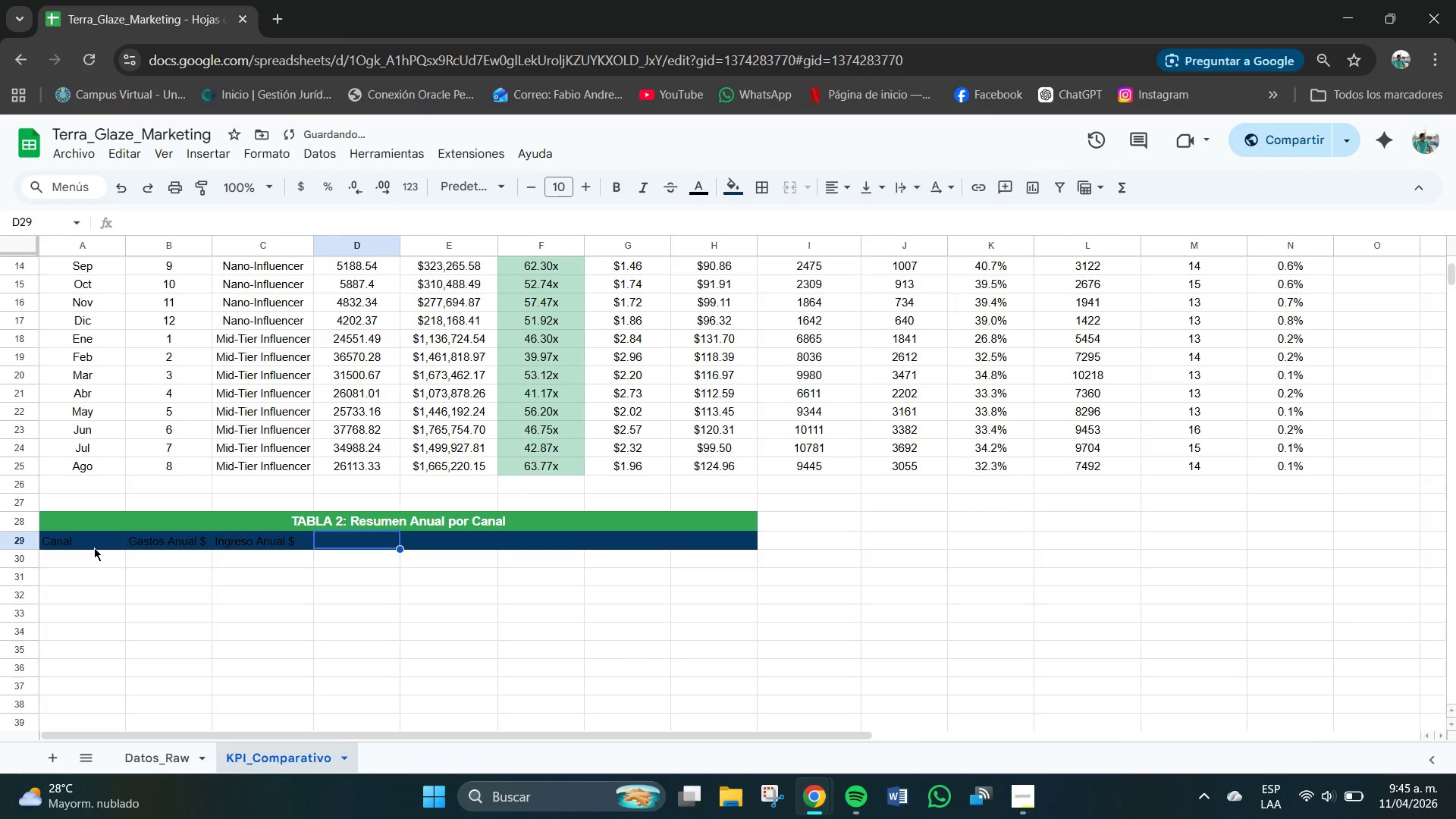 
type(ROAS Promedio)
key(Tab)
type(CAC Promedio $ )
key(Tab)
type(AVO Promedio %)
key(Backspace)
type($ )
key(Tab)
type(T)
key(Backspace)
type(Retencion Prom $)
key(Tab)
type(Clientes Alto Valor)
 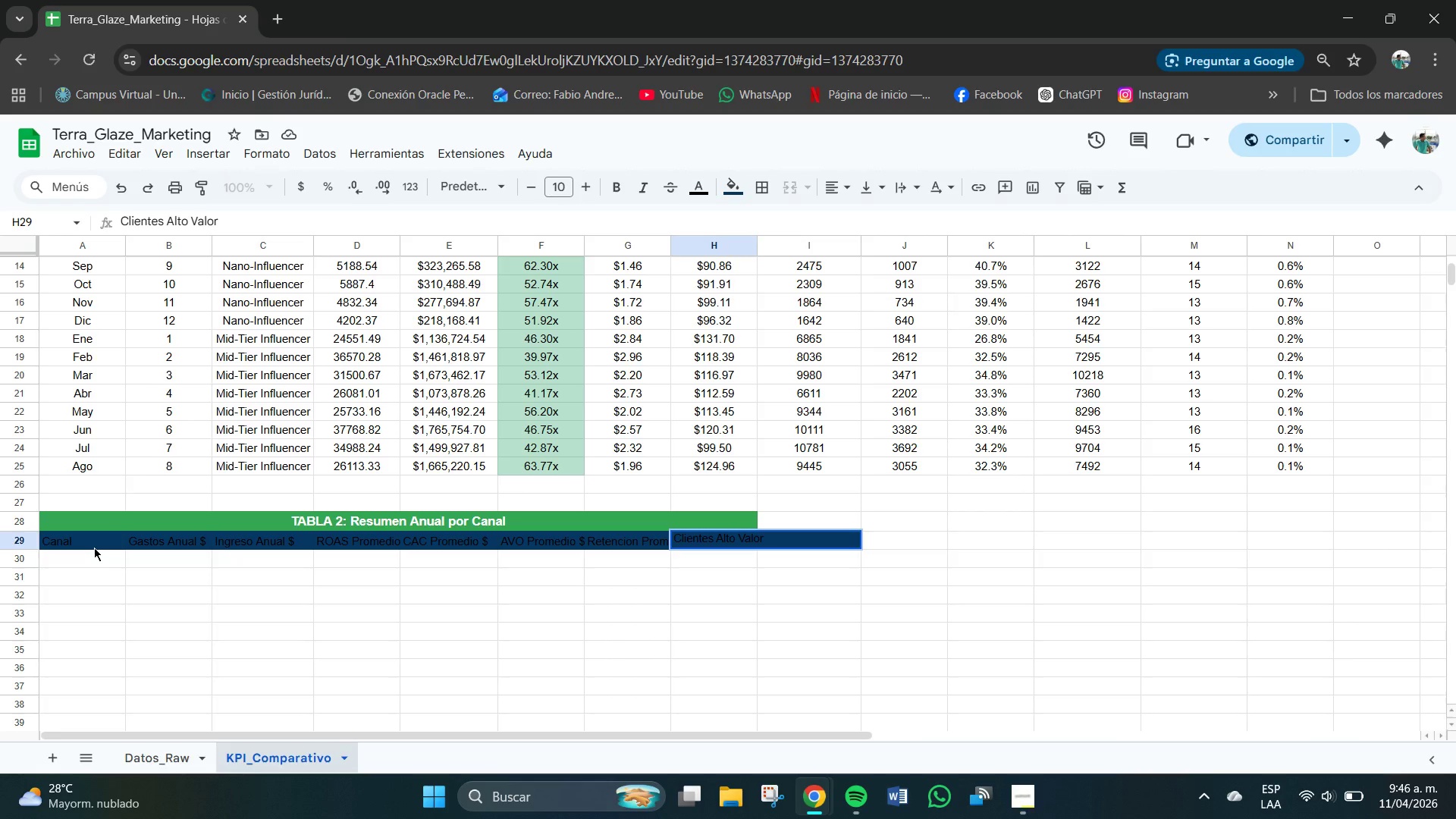 
key(Enter)
 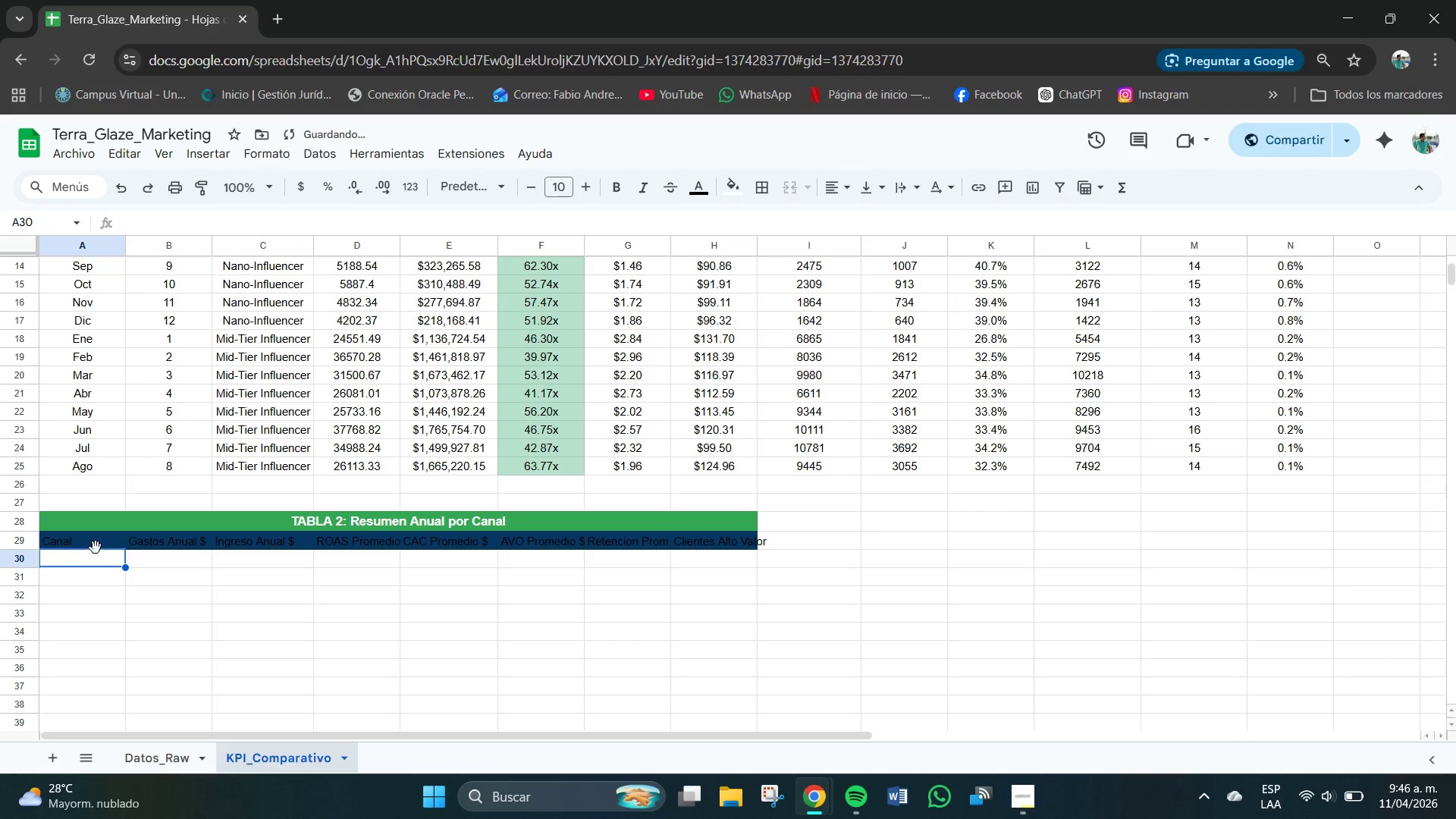 
left_click([90, 541])
 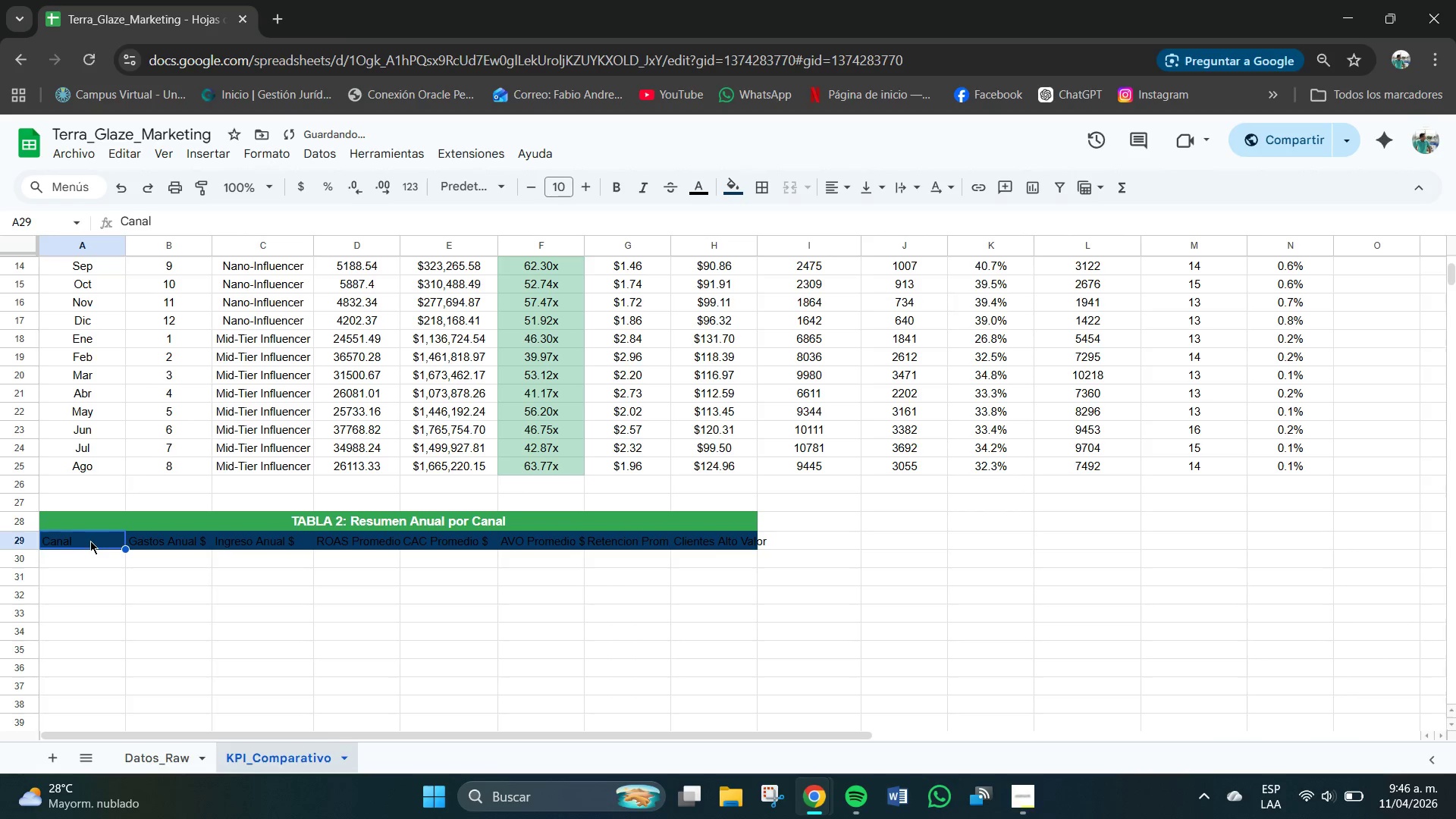 
left_click_drag(start_coordinate=[90, 541], to_coordinate=[743, 538])
 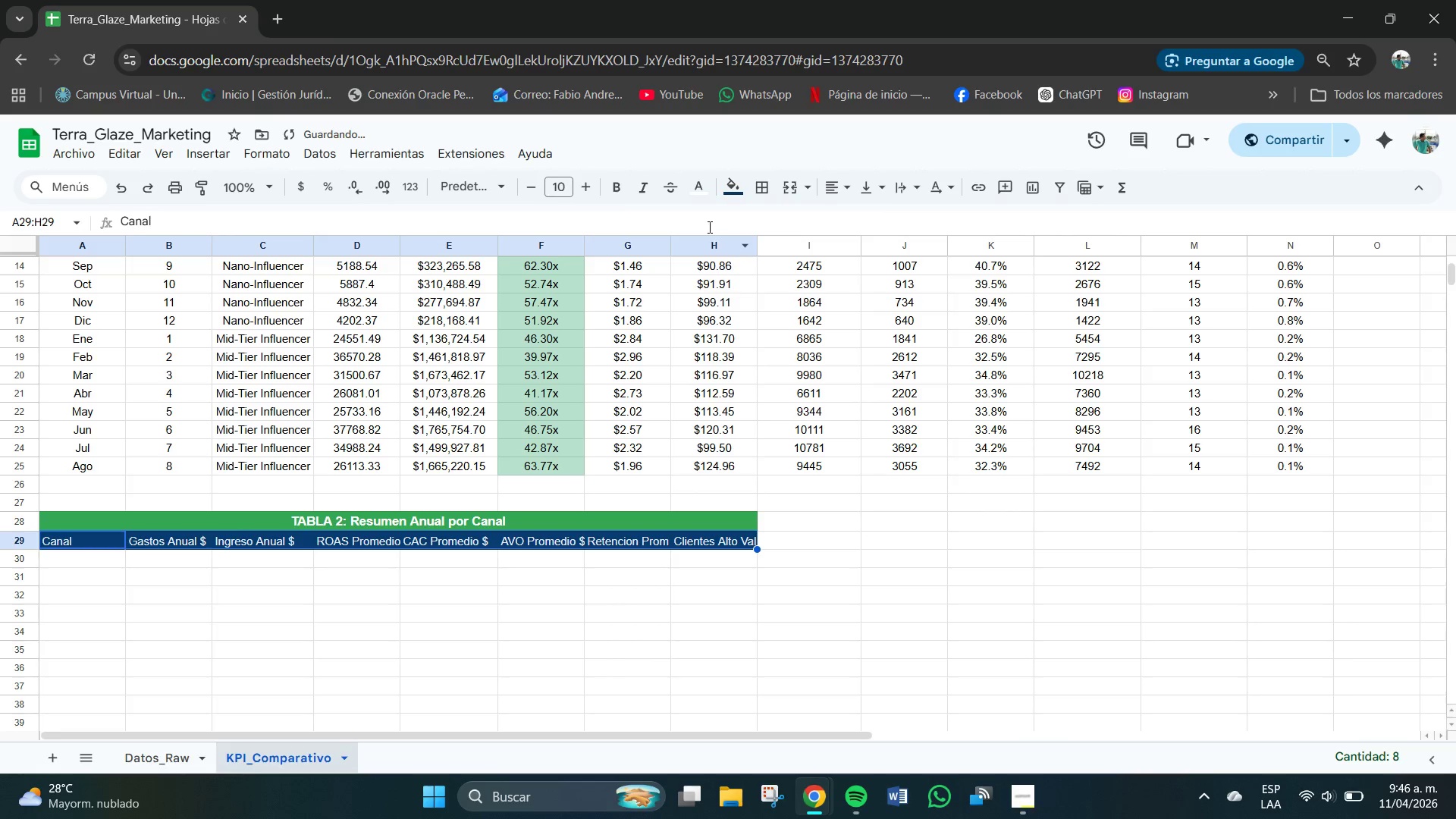 
left_click([624, 189])
 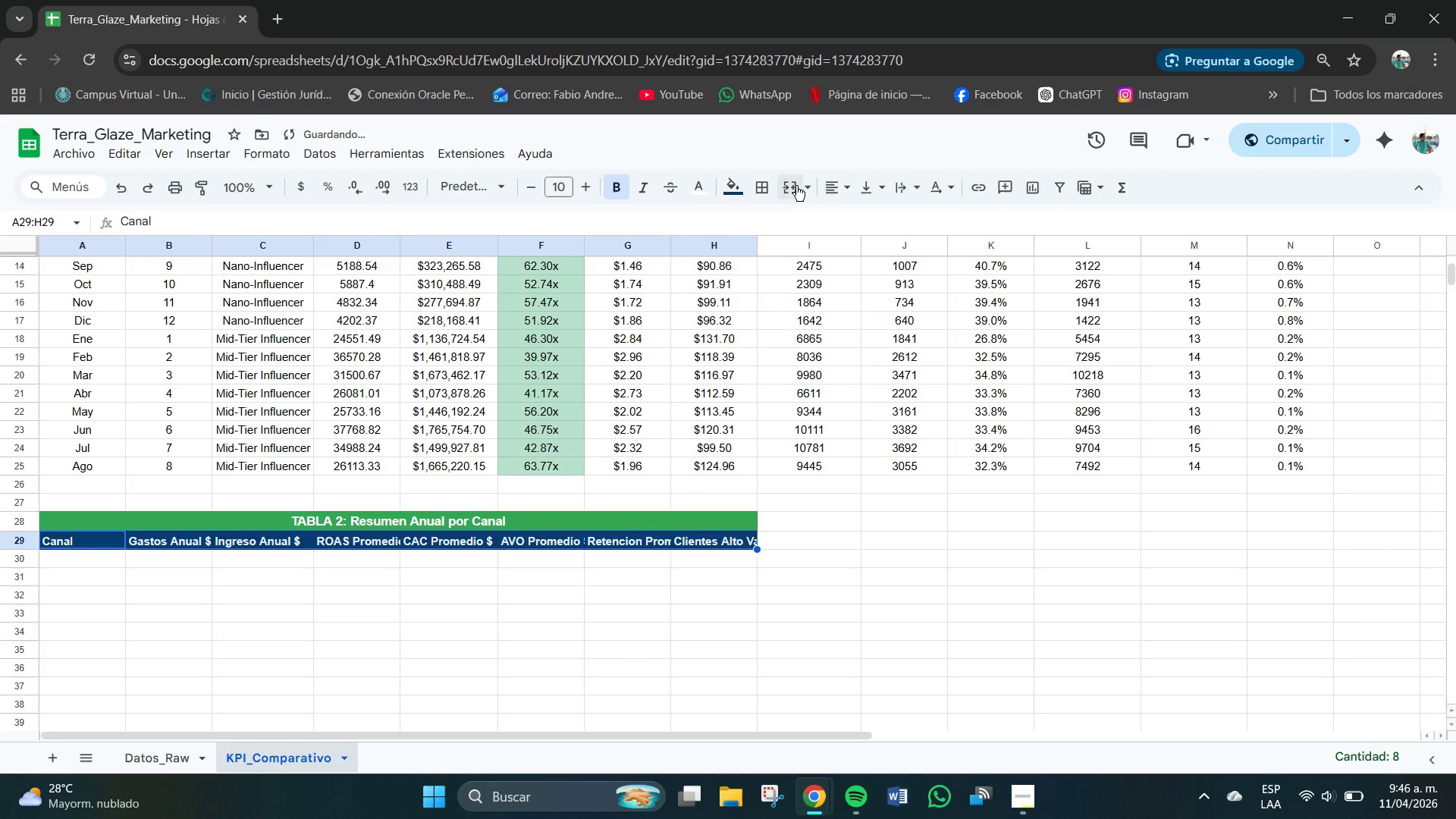 
left_click([808, 182])
 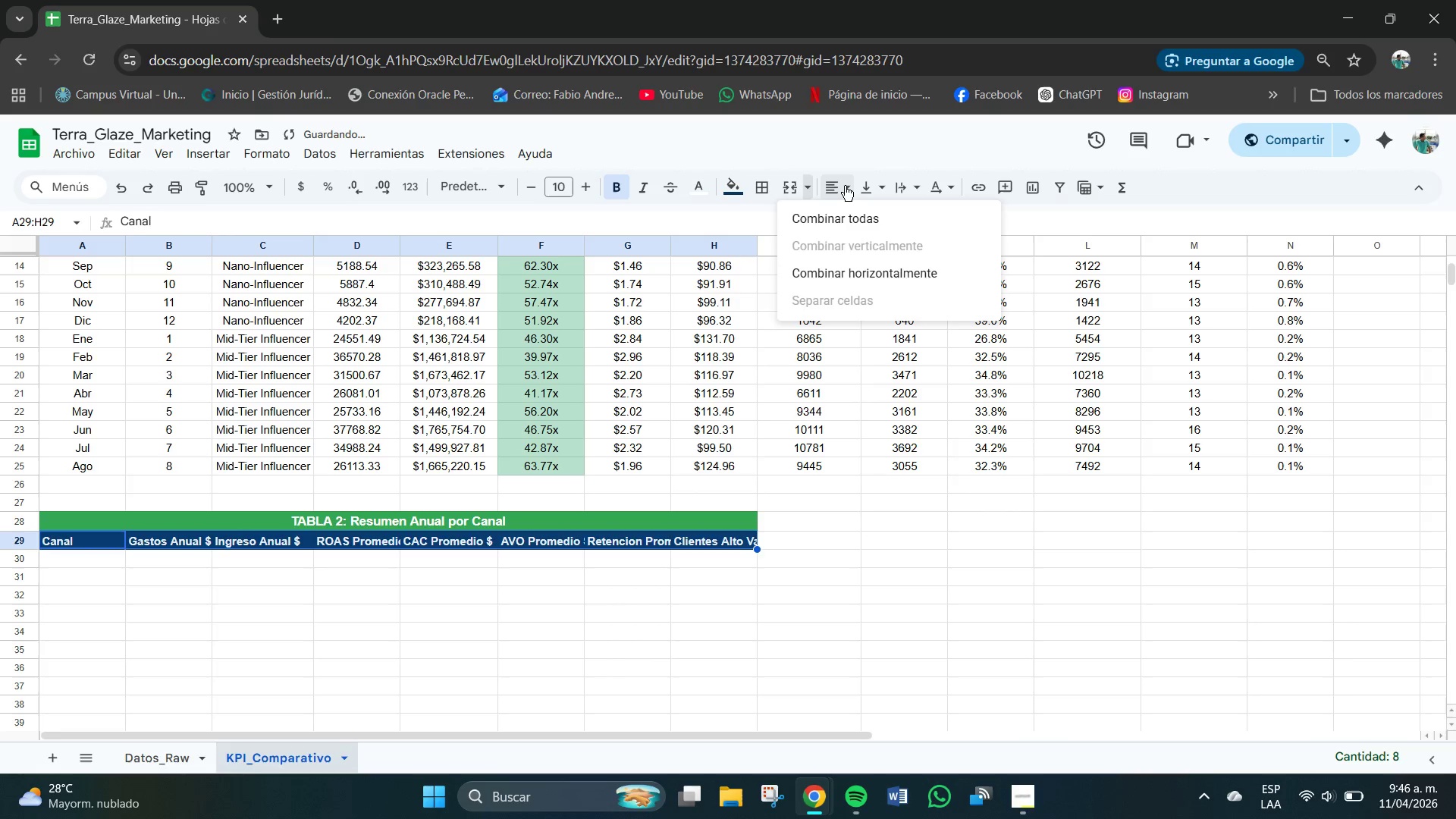 
left_click([845, 186])
 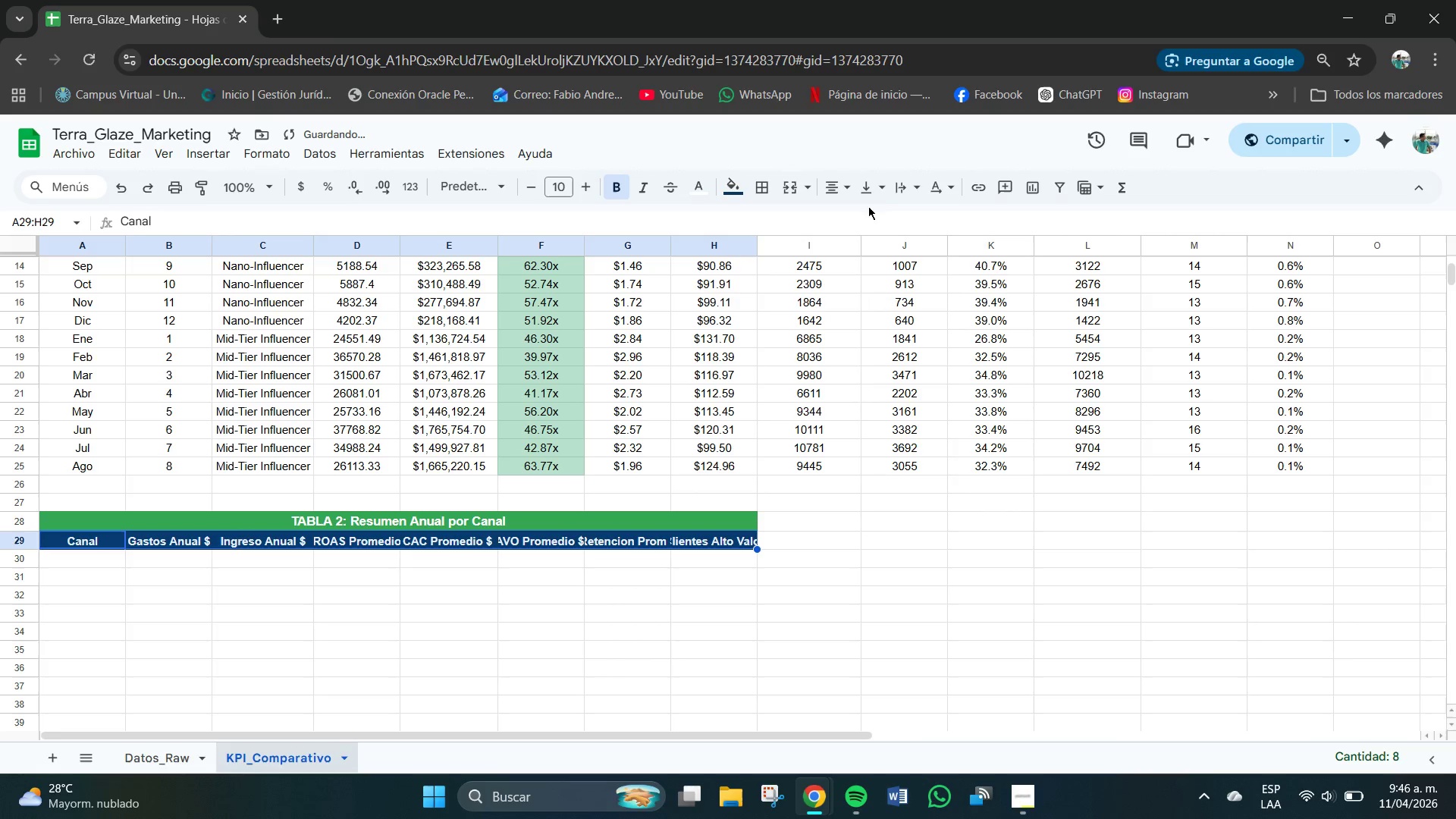 
double_click([879, 187])
 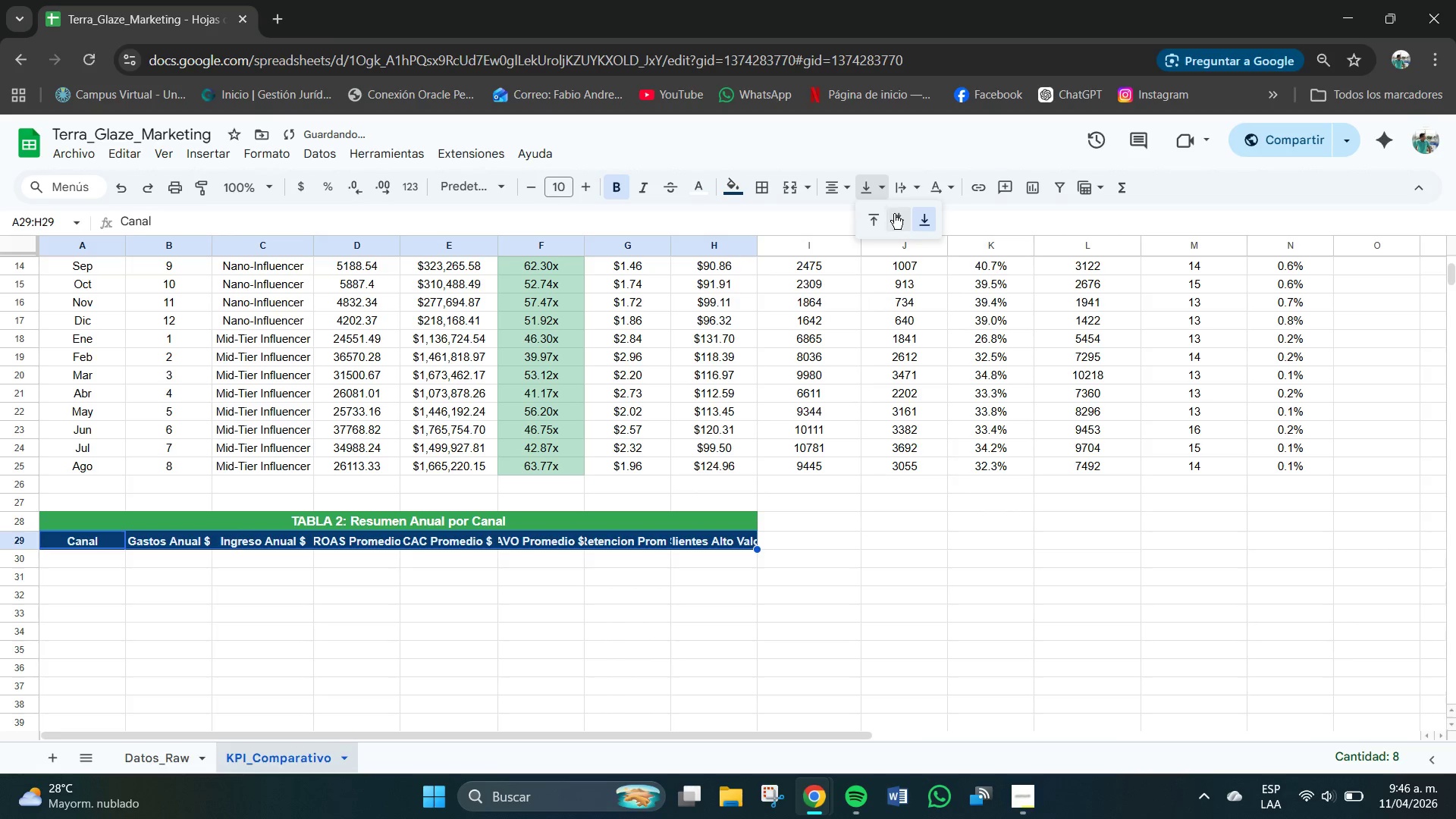 
left_click([895, 218])
 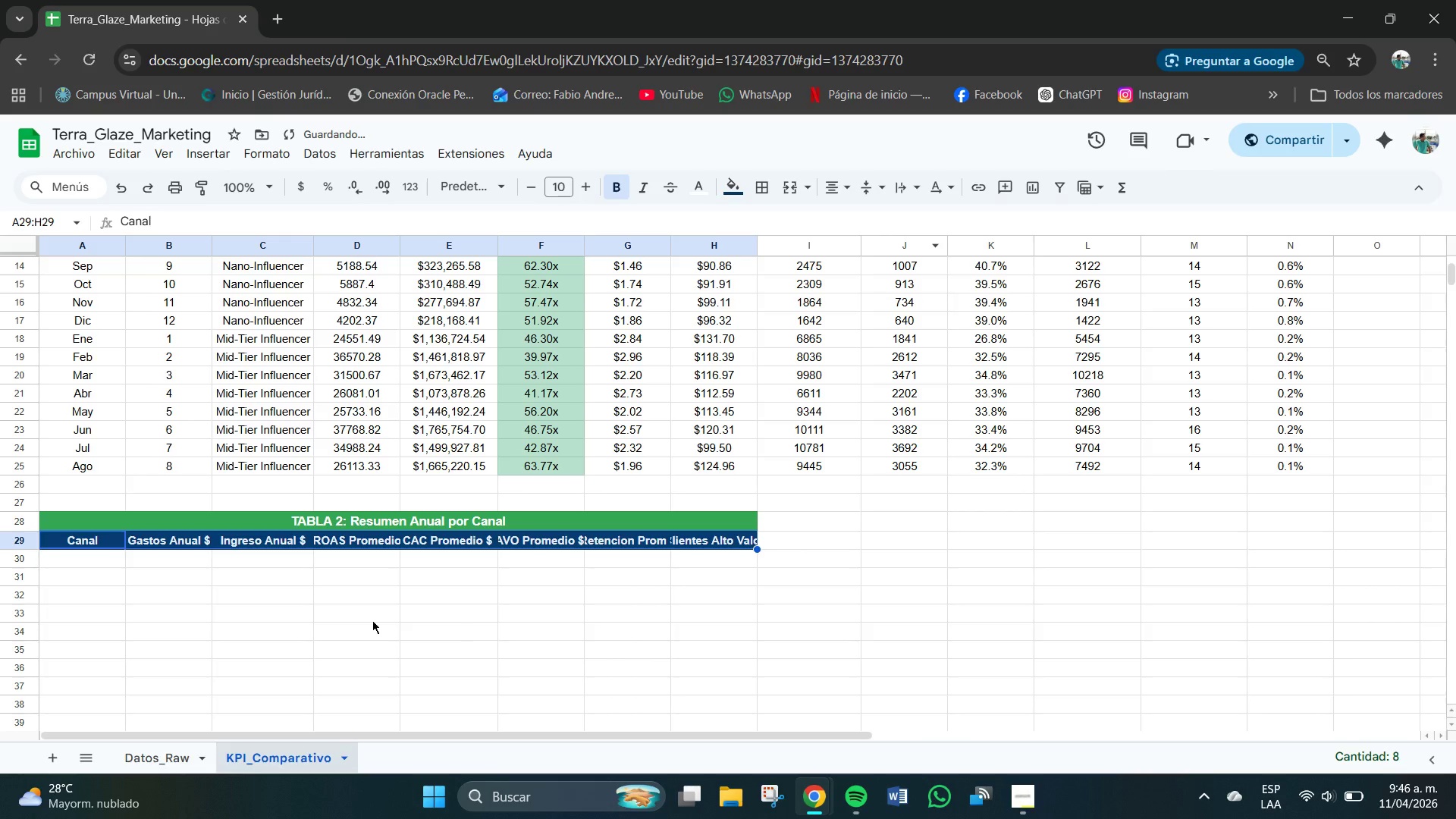 
left_click([128, 620])
 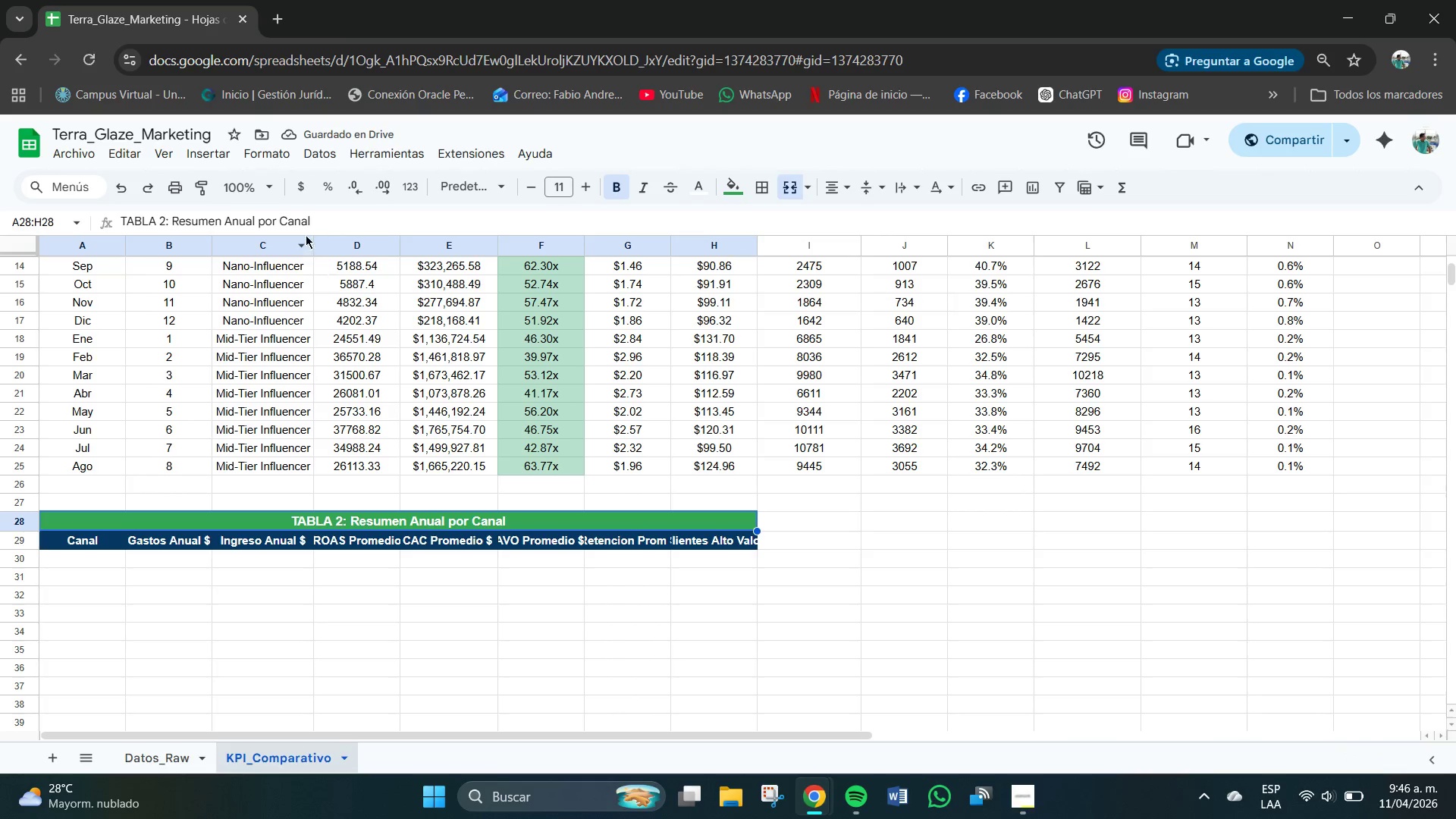 
left_click_drag(start_coordinate=[316, 243], to_coordinate=[329, 246])
 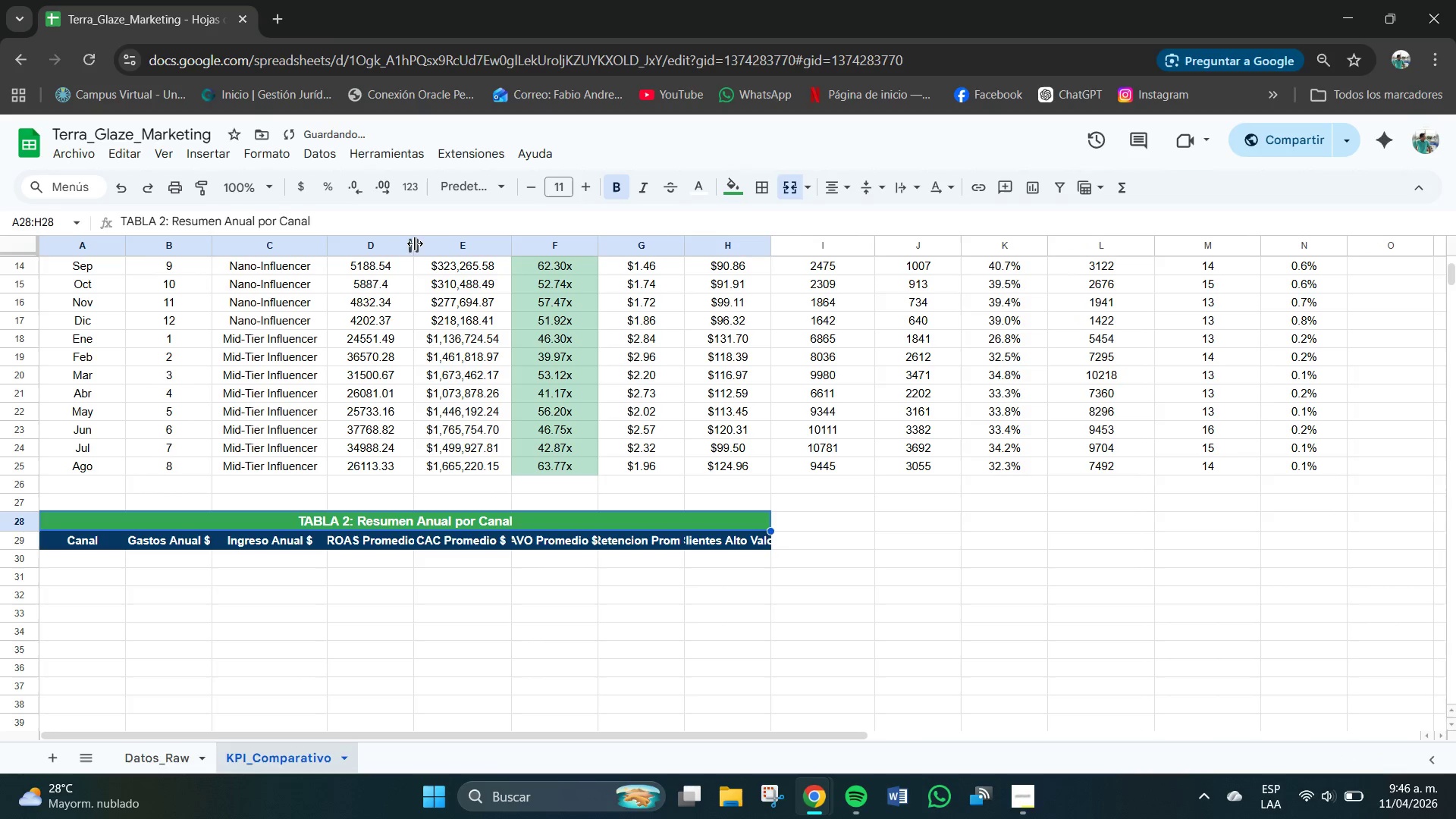 
left_click_drag(start_coordinate=[413, 243], to_coordinate=[435, 244])
 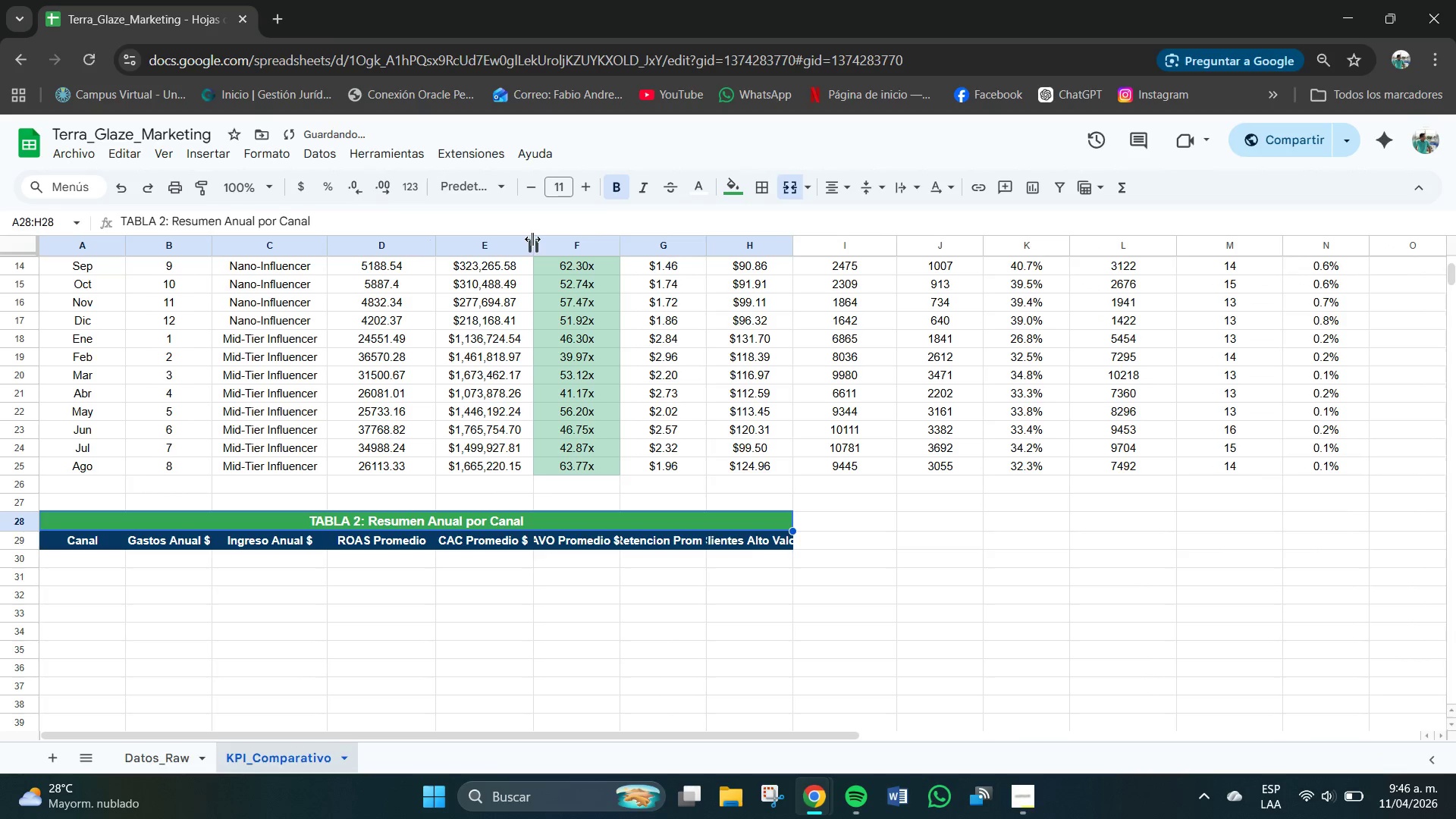 
left_click_drag(start_coordinate=[532, 239], to_coordinate=[556, 246])
 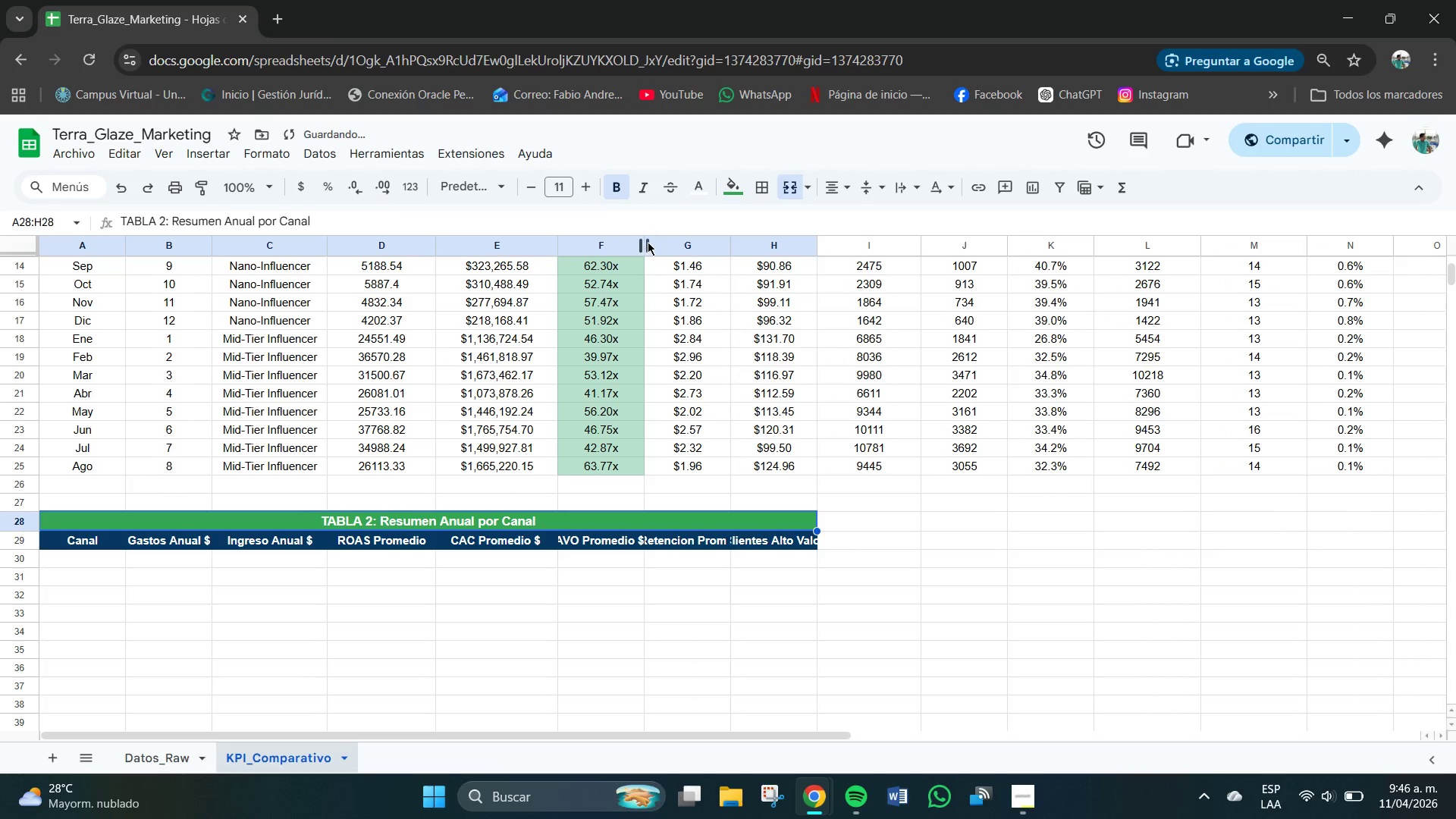 
left_click_drag(start_coordinate=[642, 246], to_coordinate=[660, 246])
 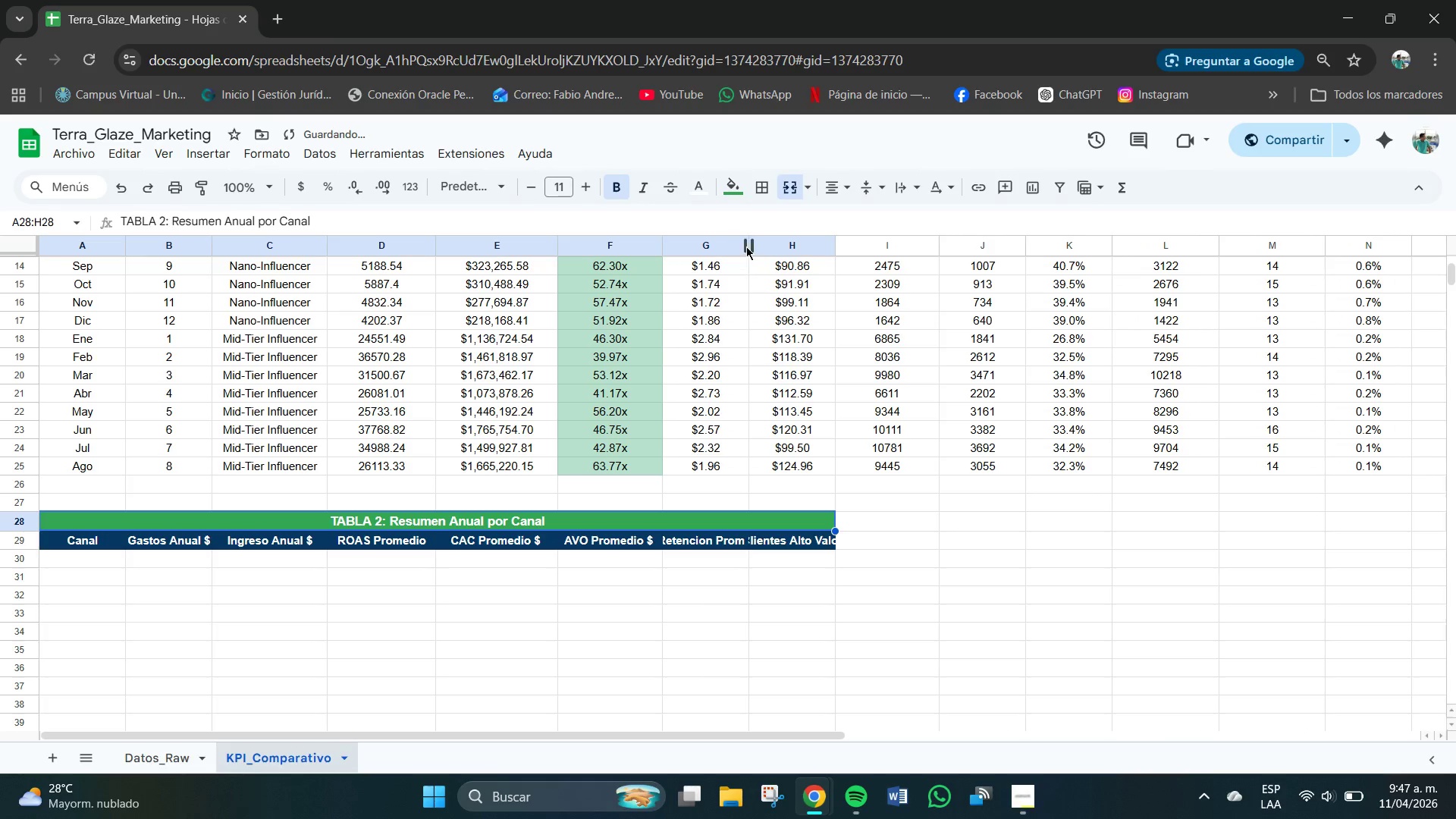 
left_click_drag(start_coordinate=[748, 245], to_coordinate=[777, 246])
 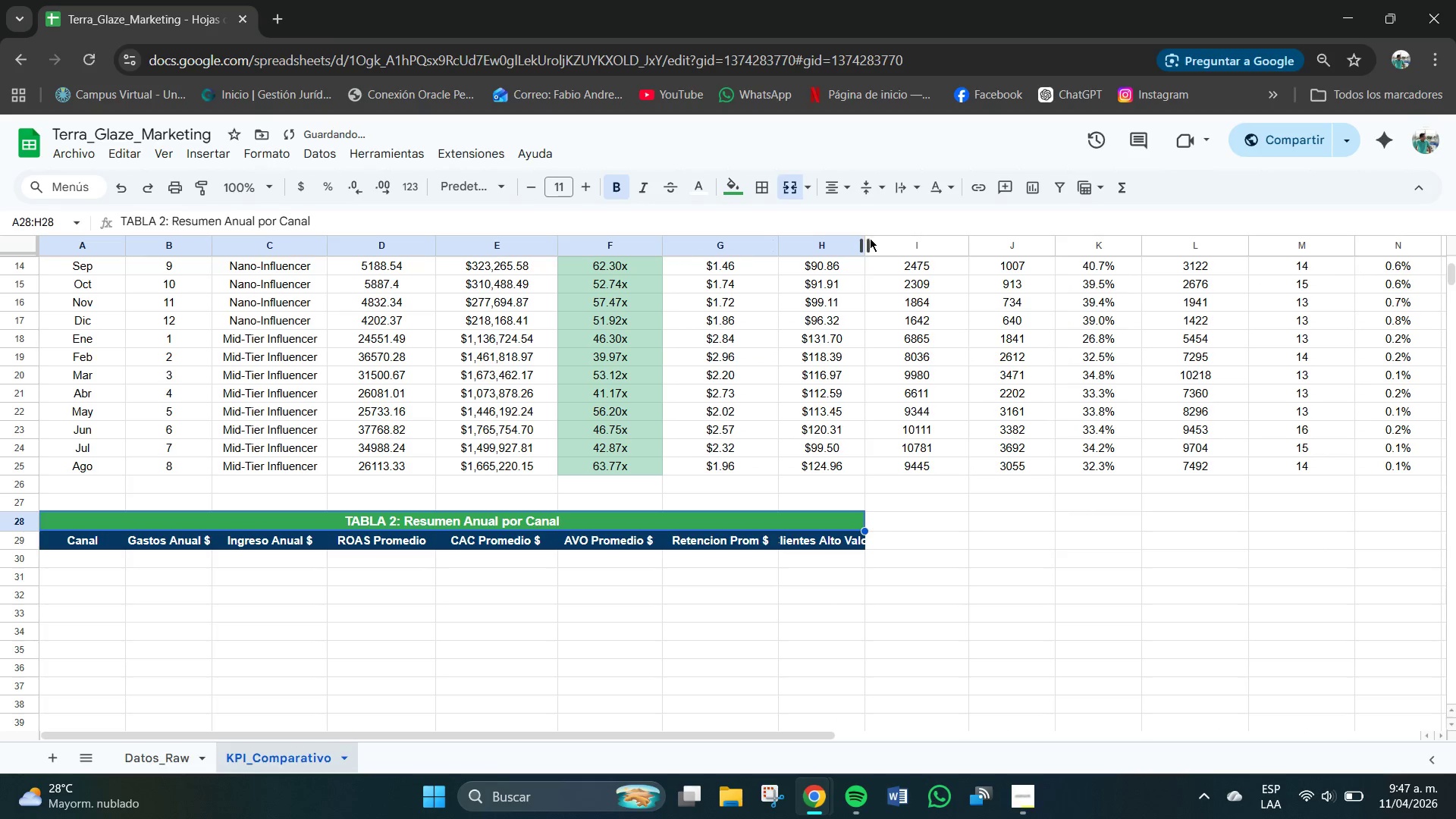 
left_click_drag(start_coordinate=[865, 244], to_coordinate=[899, 247])
 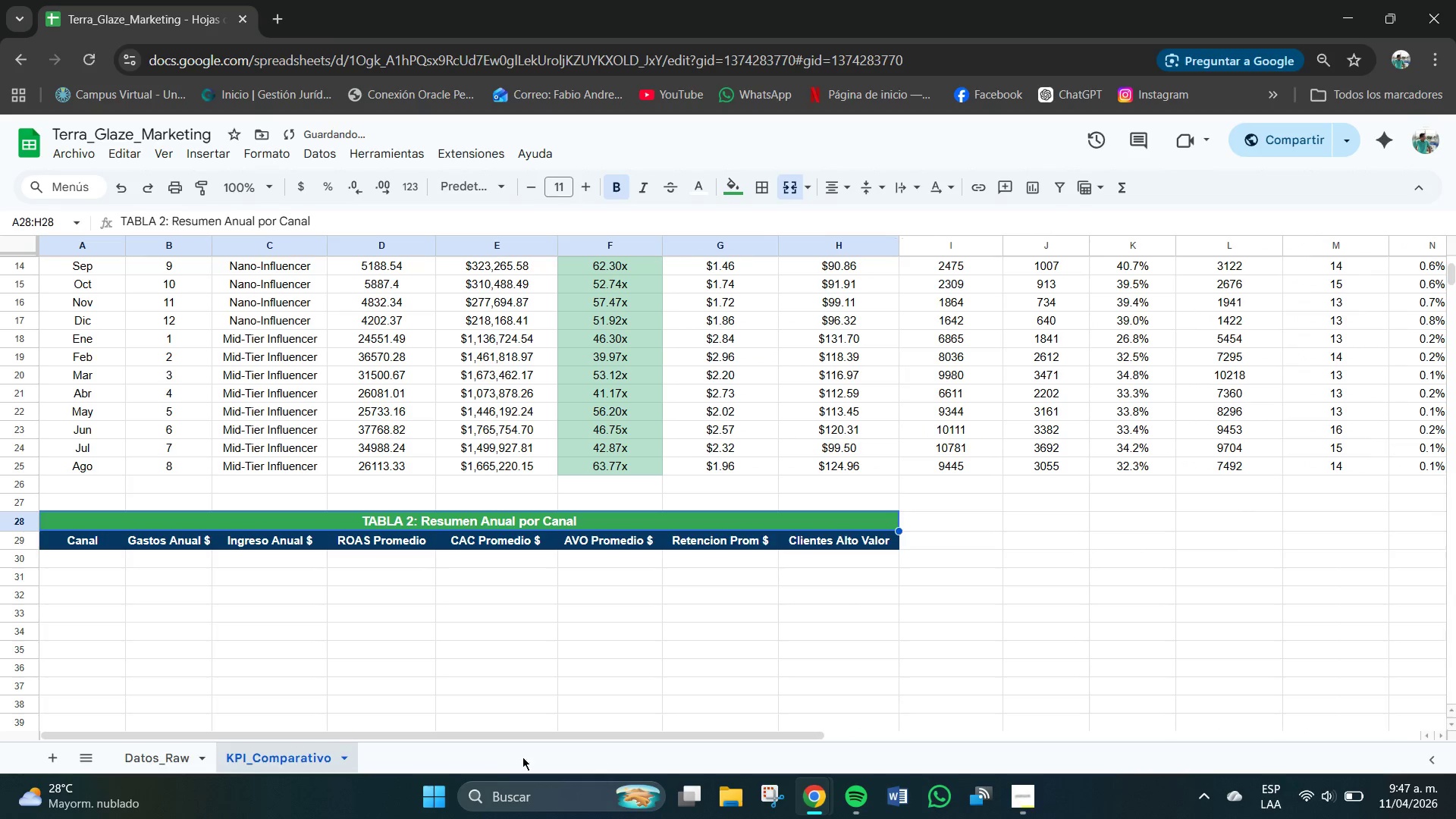 
left_click([330, 635])
 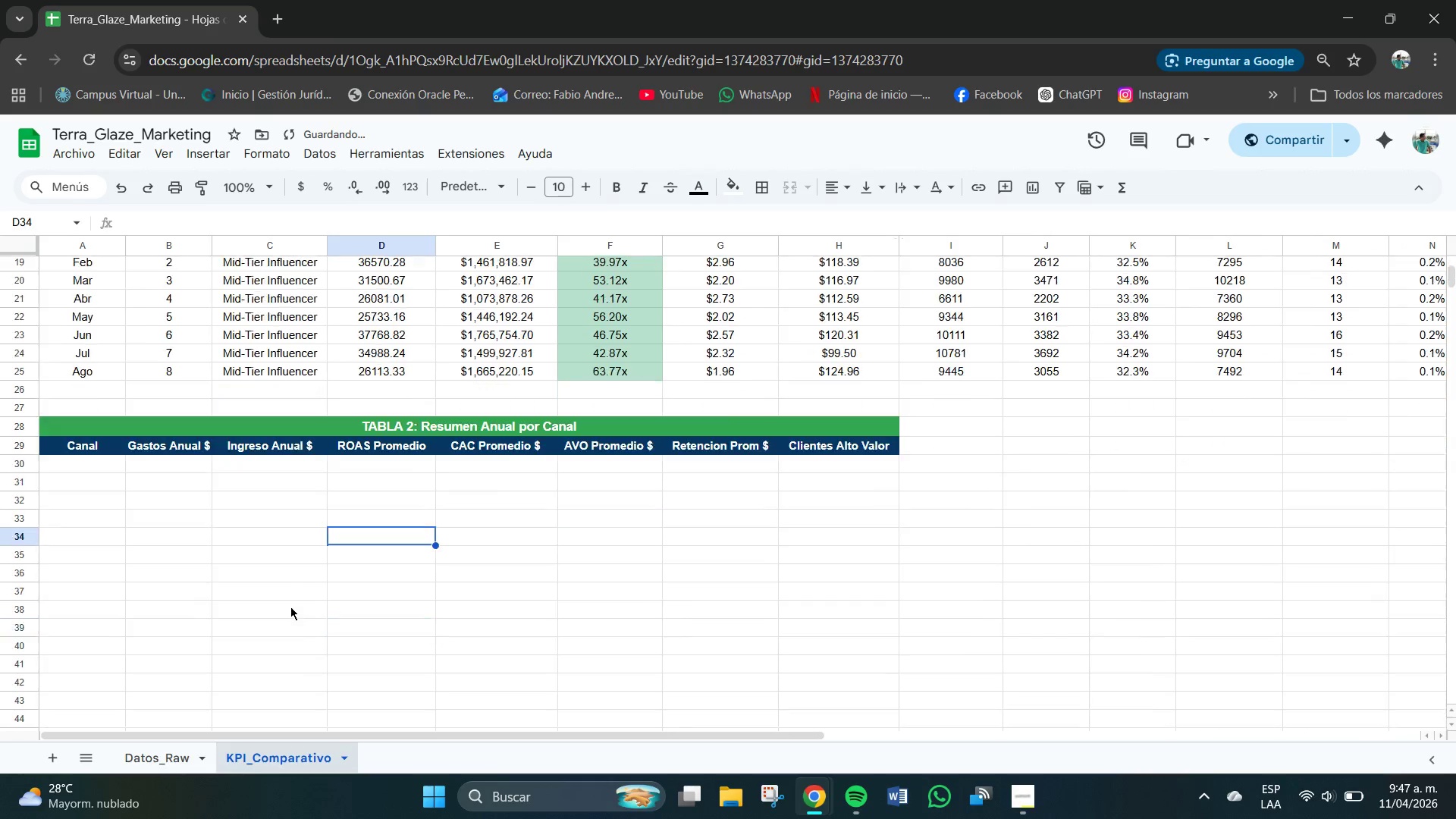 
scroll: coordinate [290, 607], scroll_direction: down, amount: 1.0
 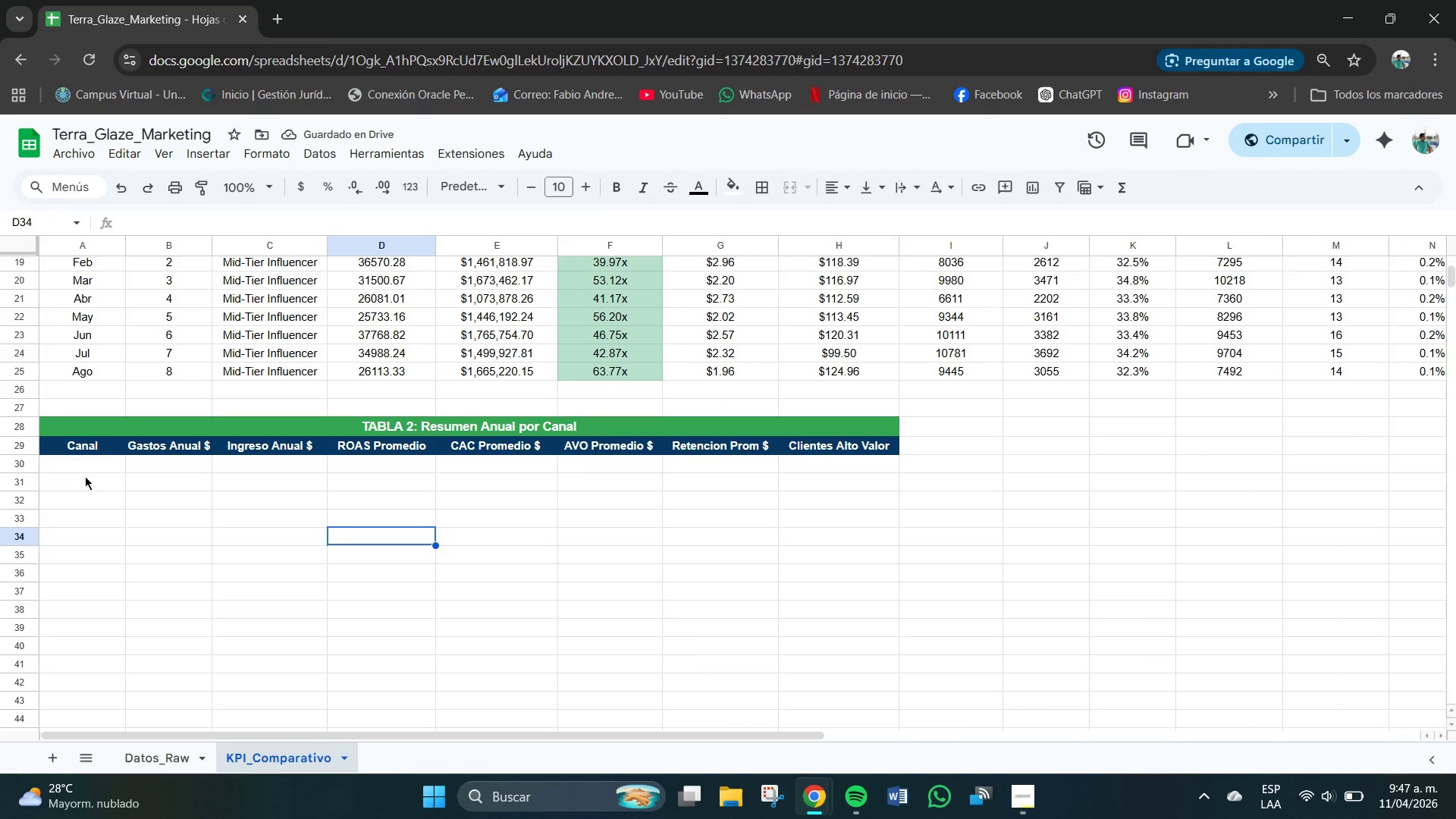 
left_click_drag(start_coordinate=[86, 461], to_coordinate=[112, 517])
 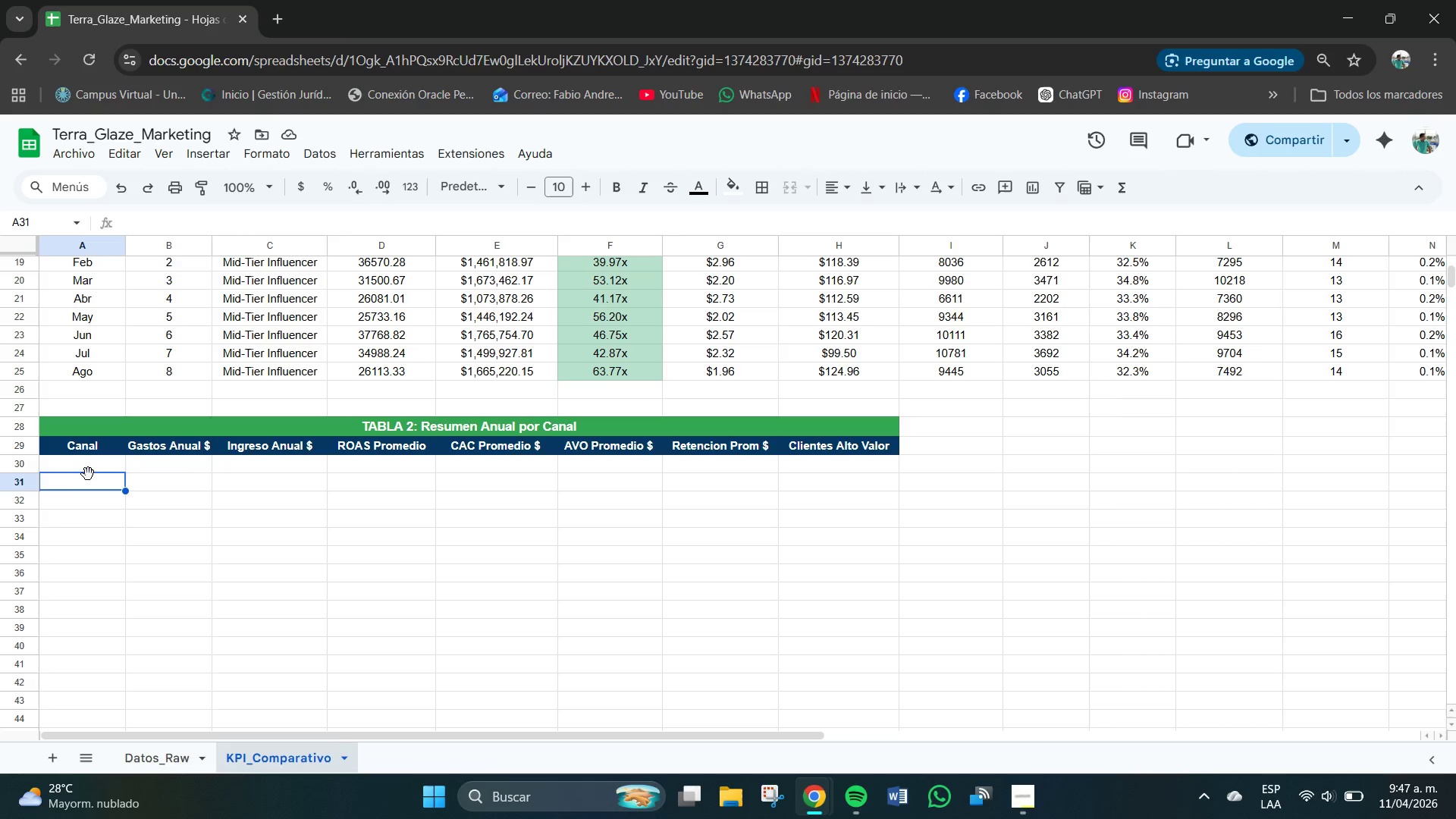 
double_click([84, 472])
 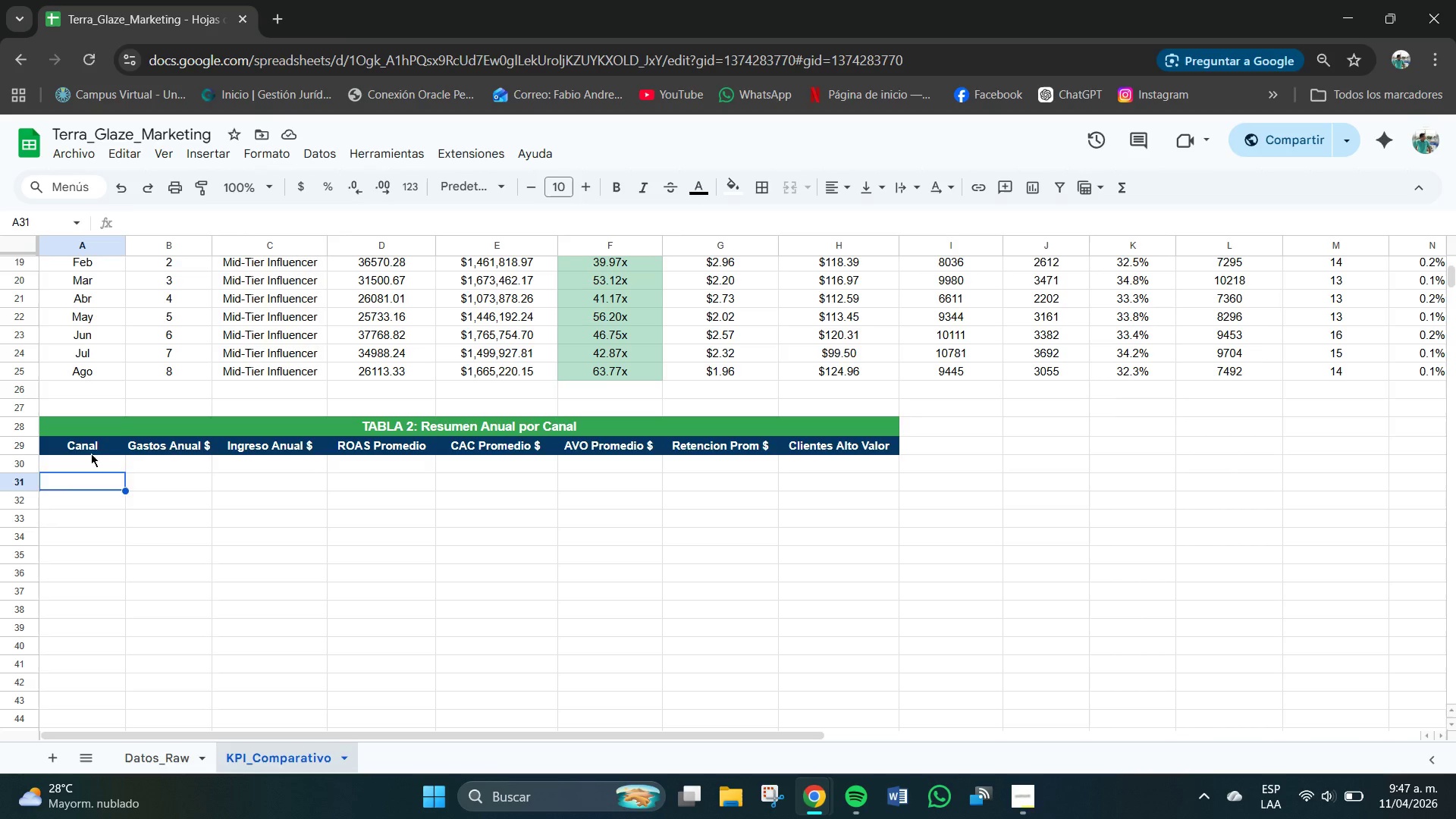 
left_click([91, 453])
 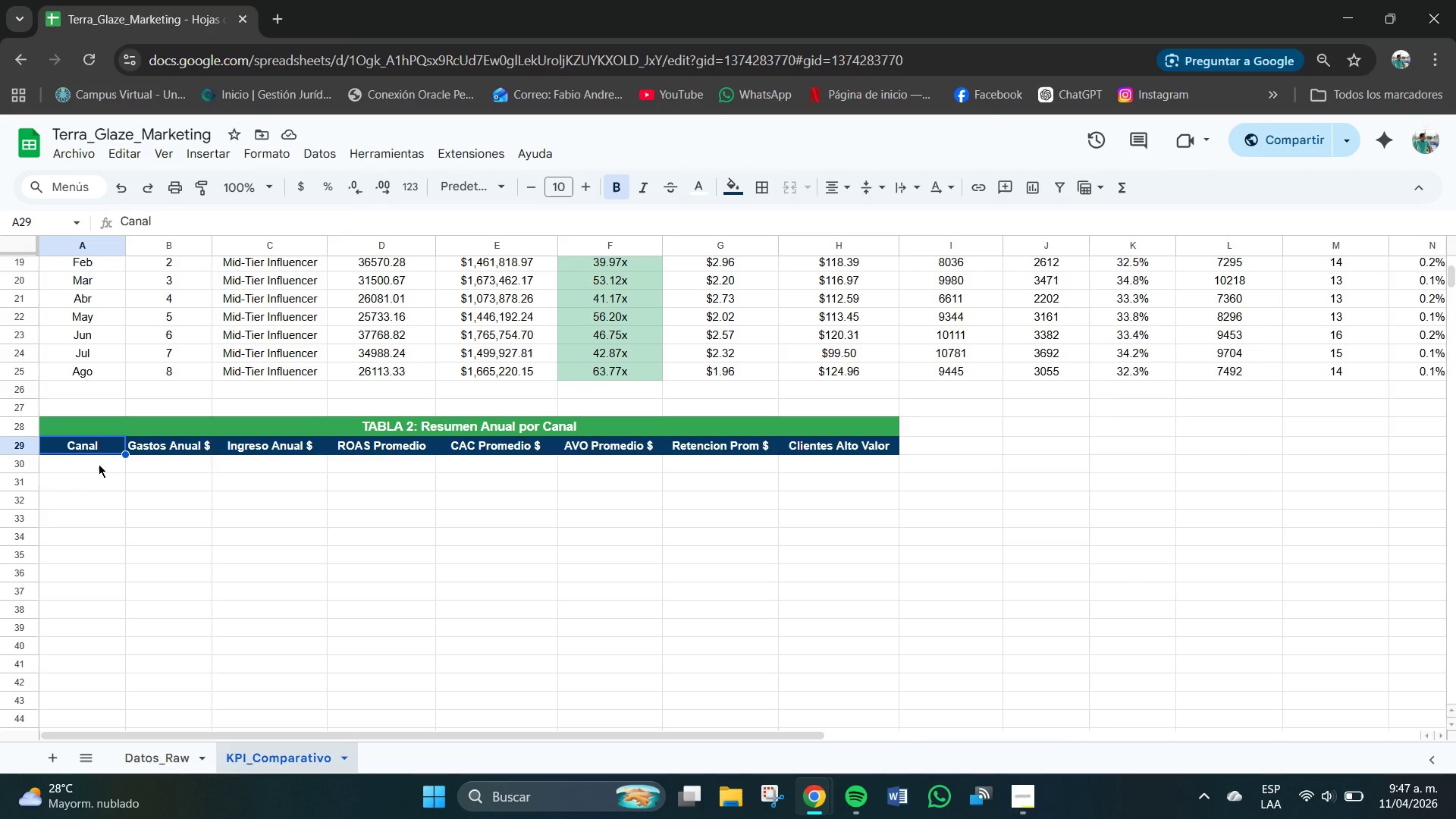 
left_click([99, 464])
 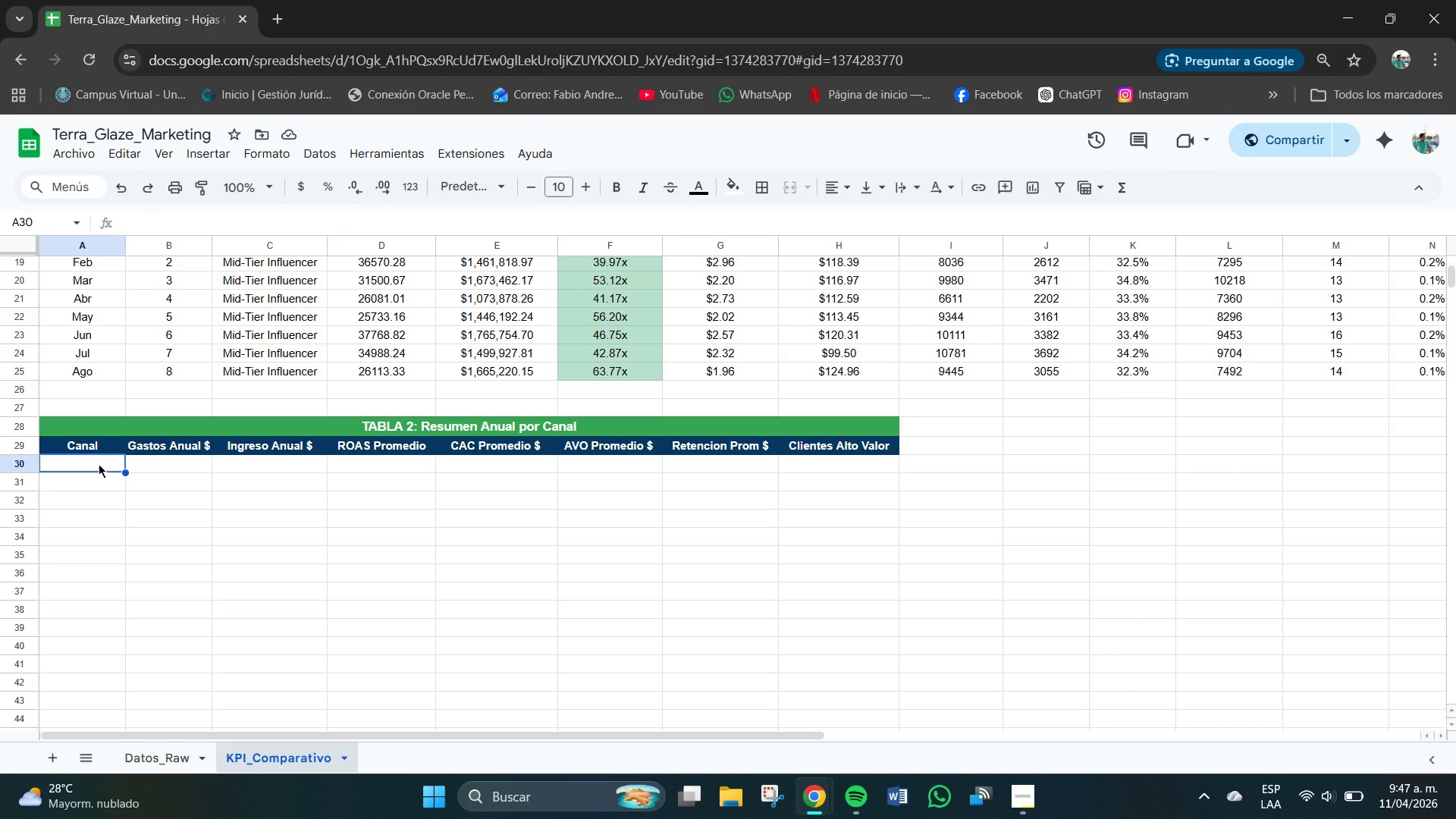 
type(Nano-Influe)
 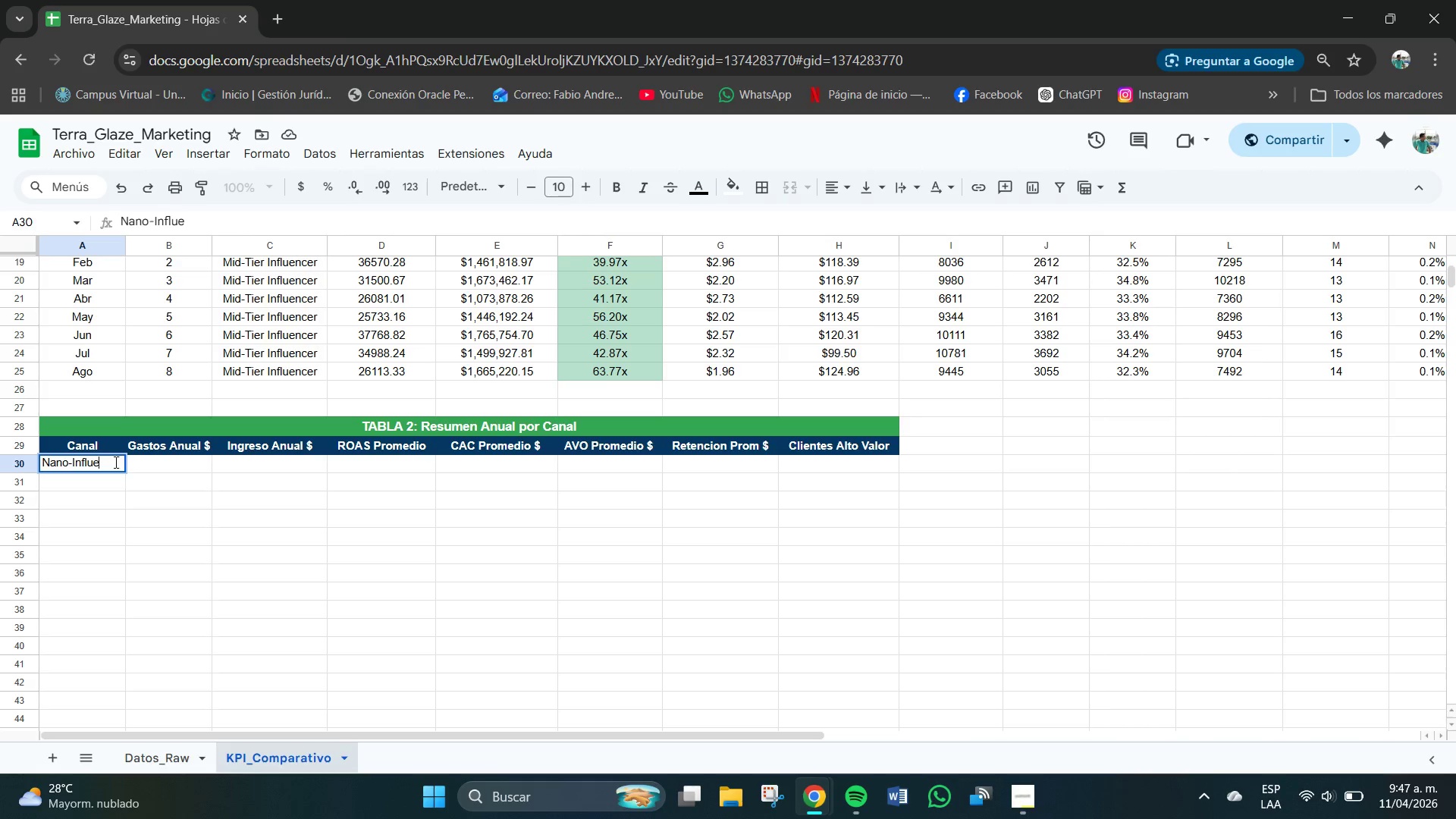 
wait(5.5)
 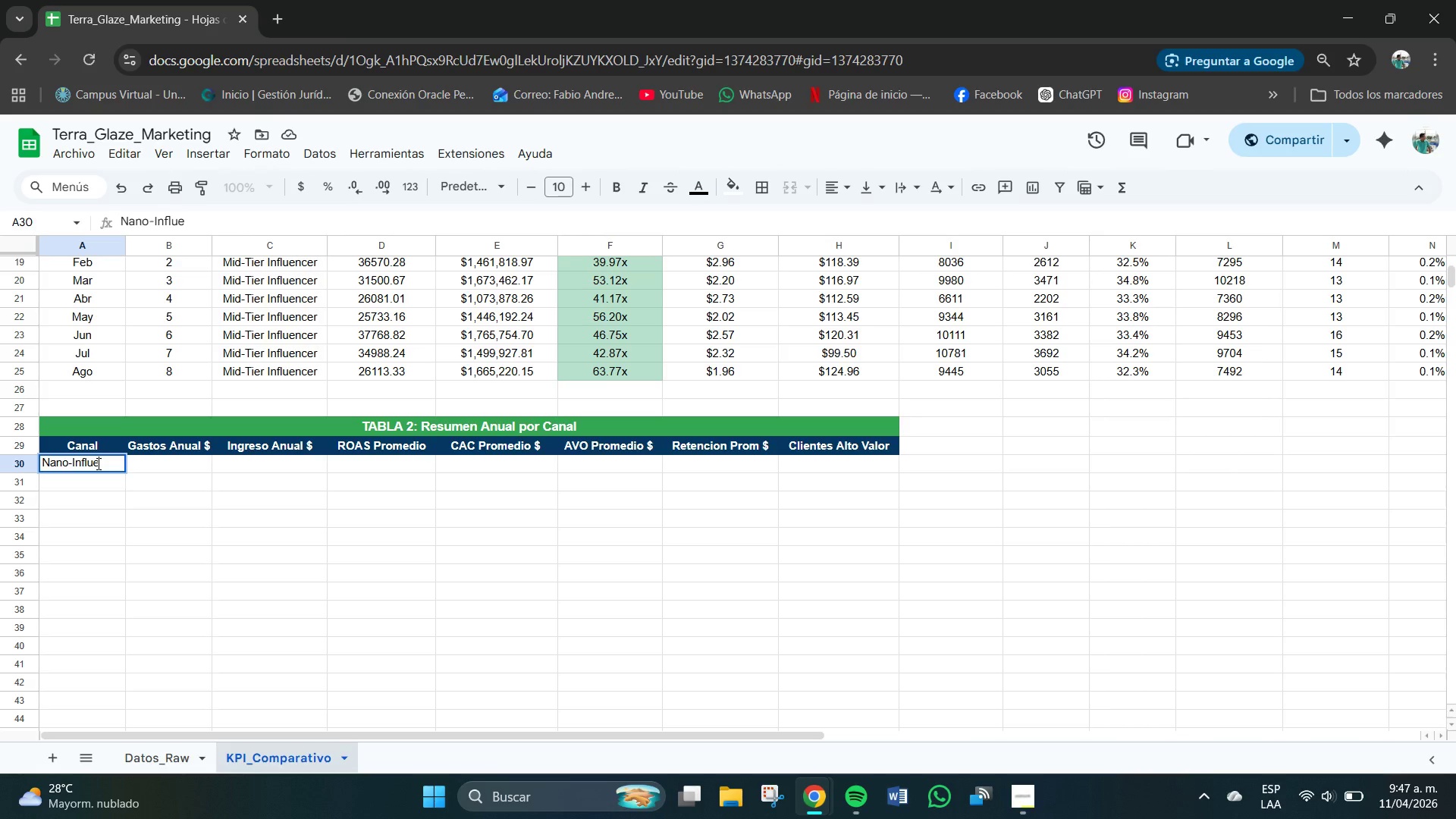 
type(ncer)
 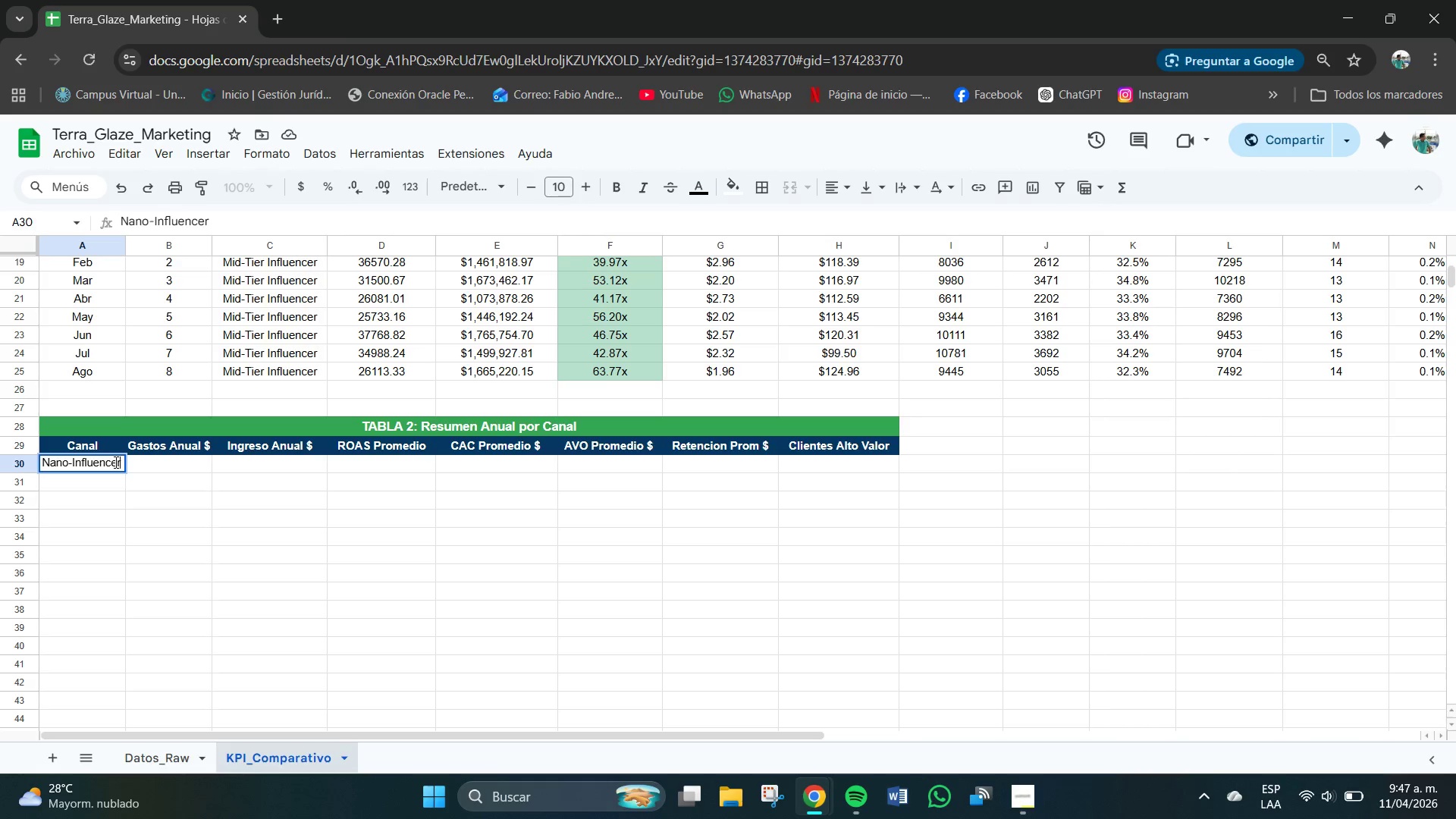 
key(Enter)
 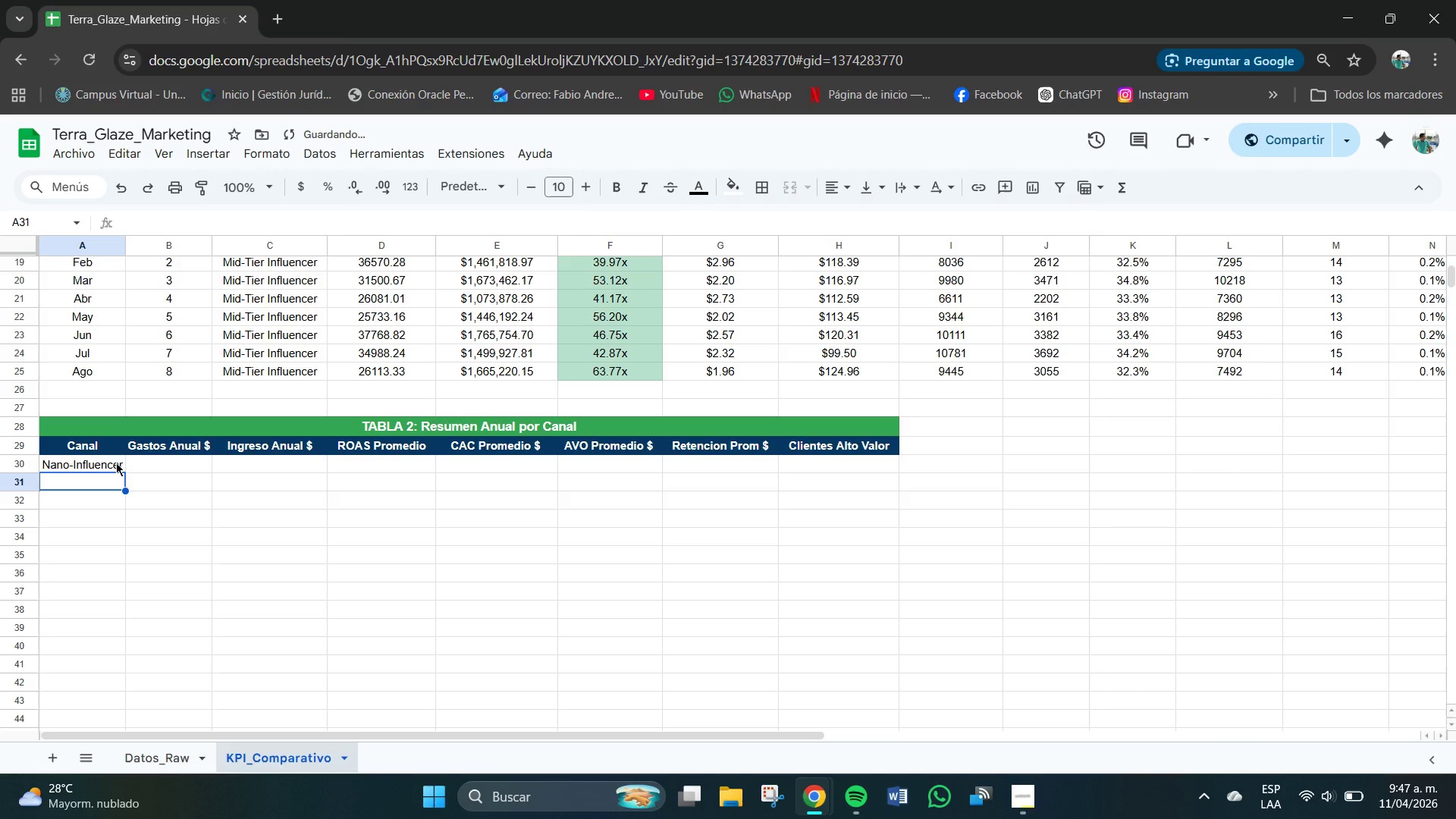 
type(Med)
key(Backspace)
key(Backspace)
type(id-Tier Infliu)
key(Backspace)
key(Backspace)
type(uencer)
 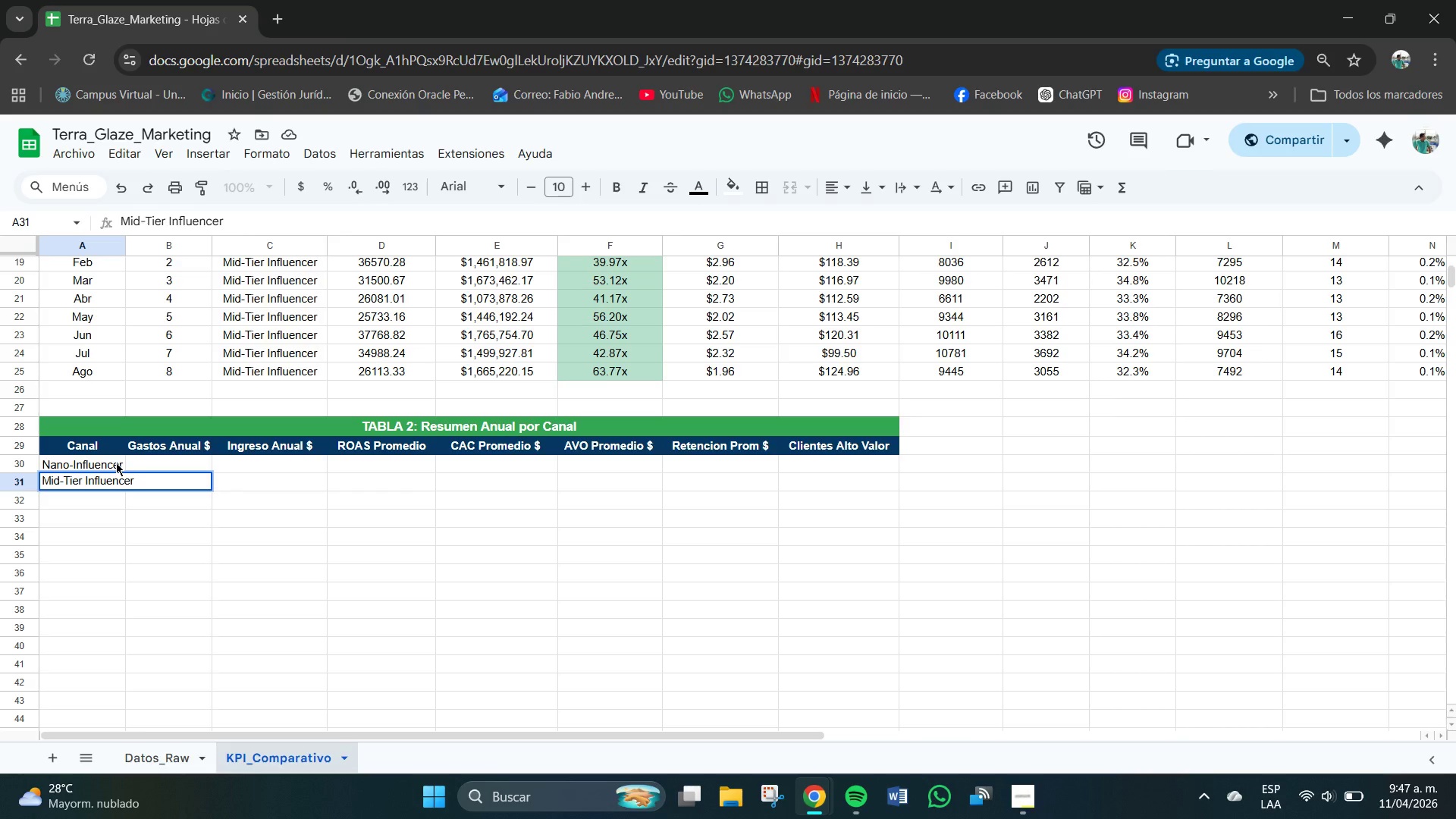 
key(Enter)
 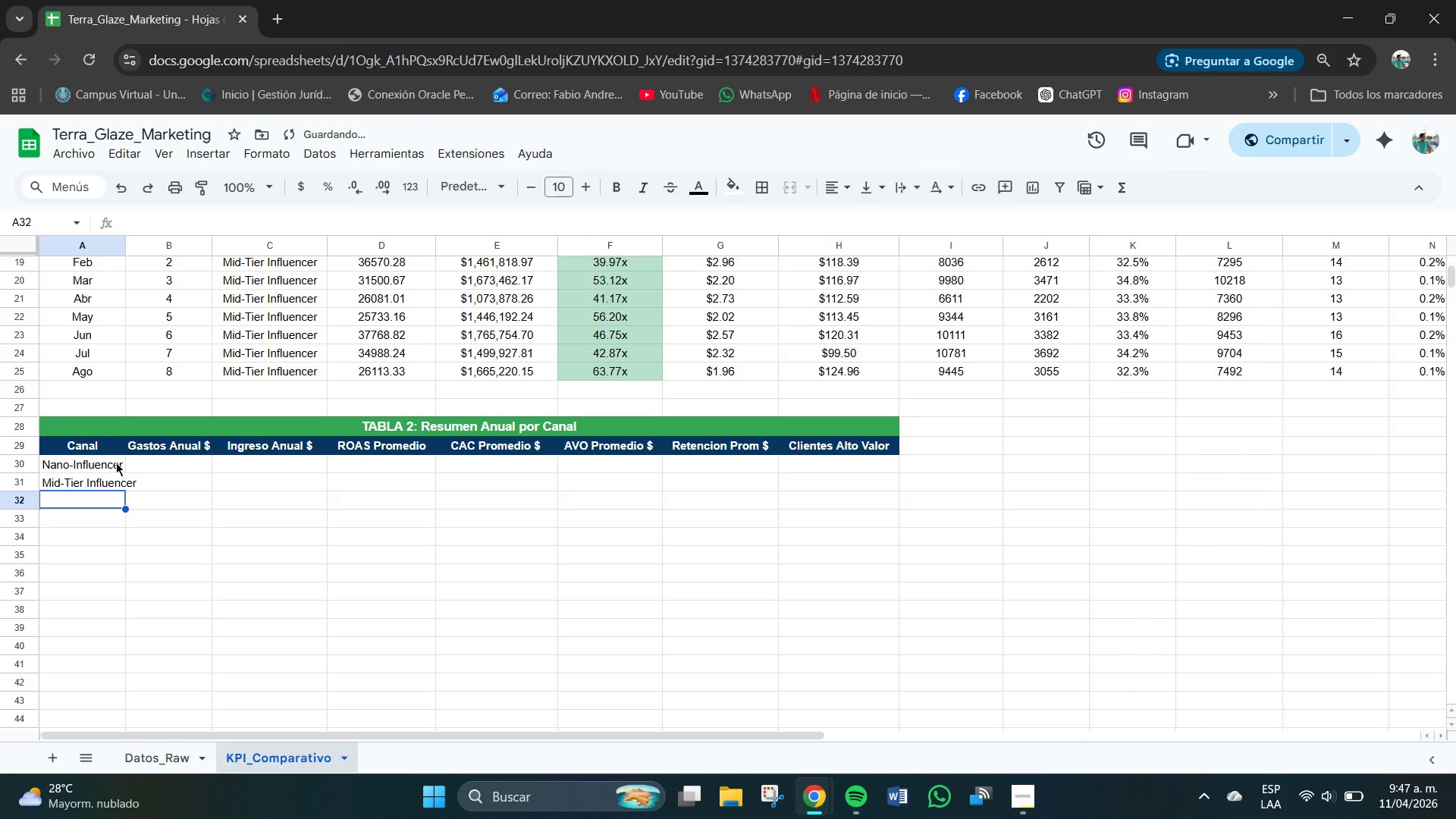 
type(Meta Paid Social)
 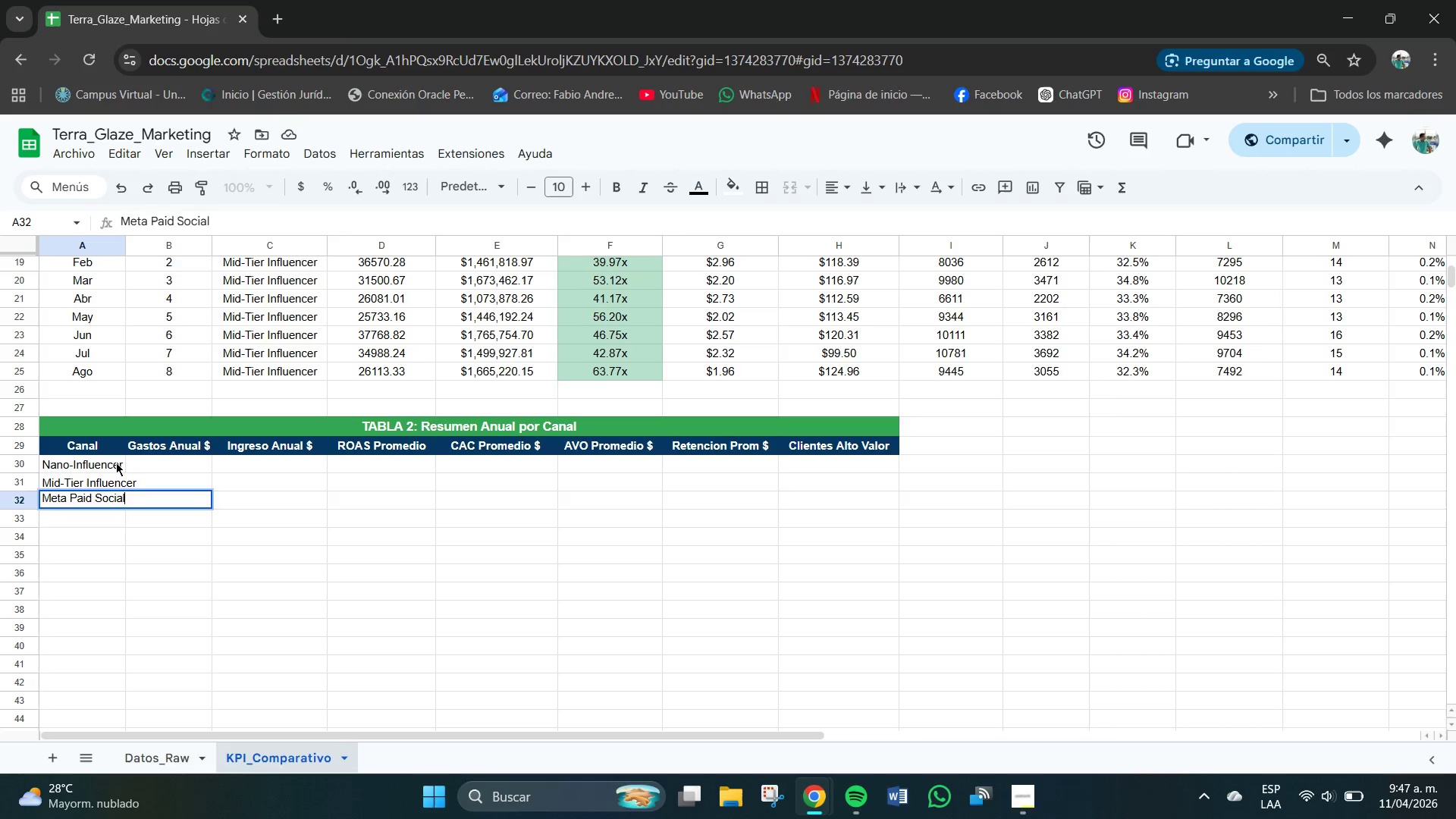 
key(Enter)
 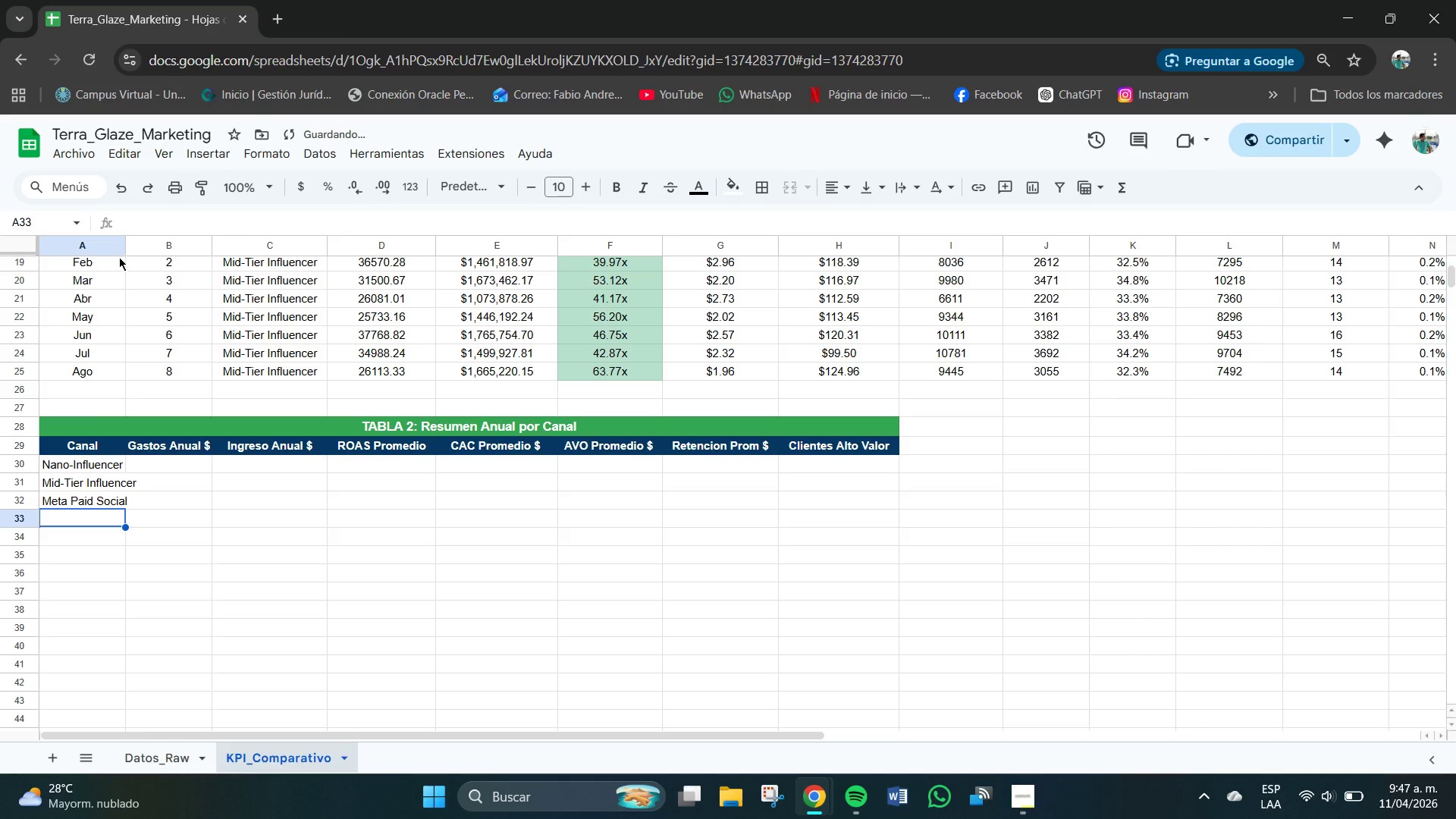 
left_click_drag(start_coordinate=[125, 247], to_coordinate=[146, 247])
 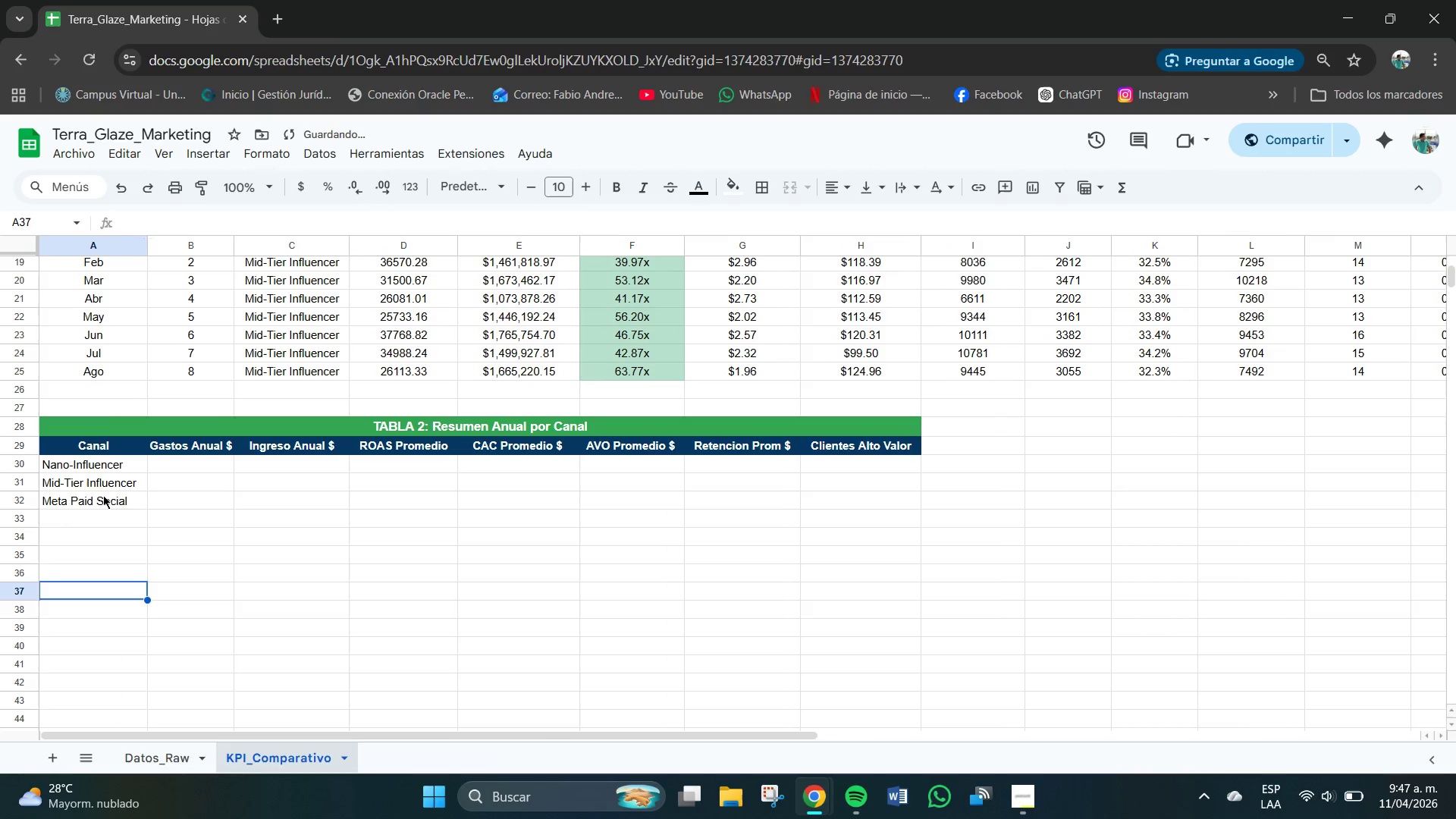 
left_click([95, 467])
 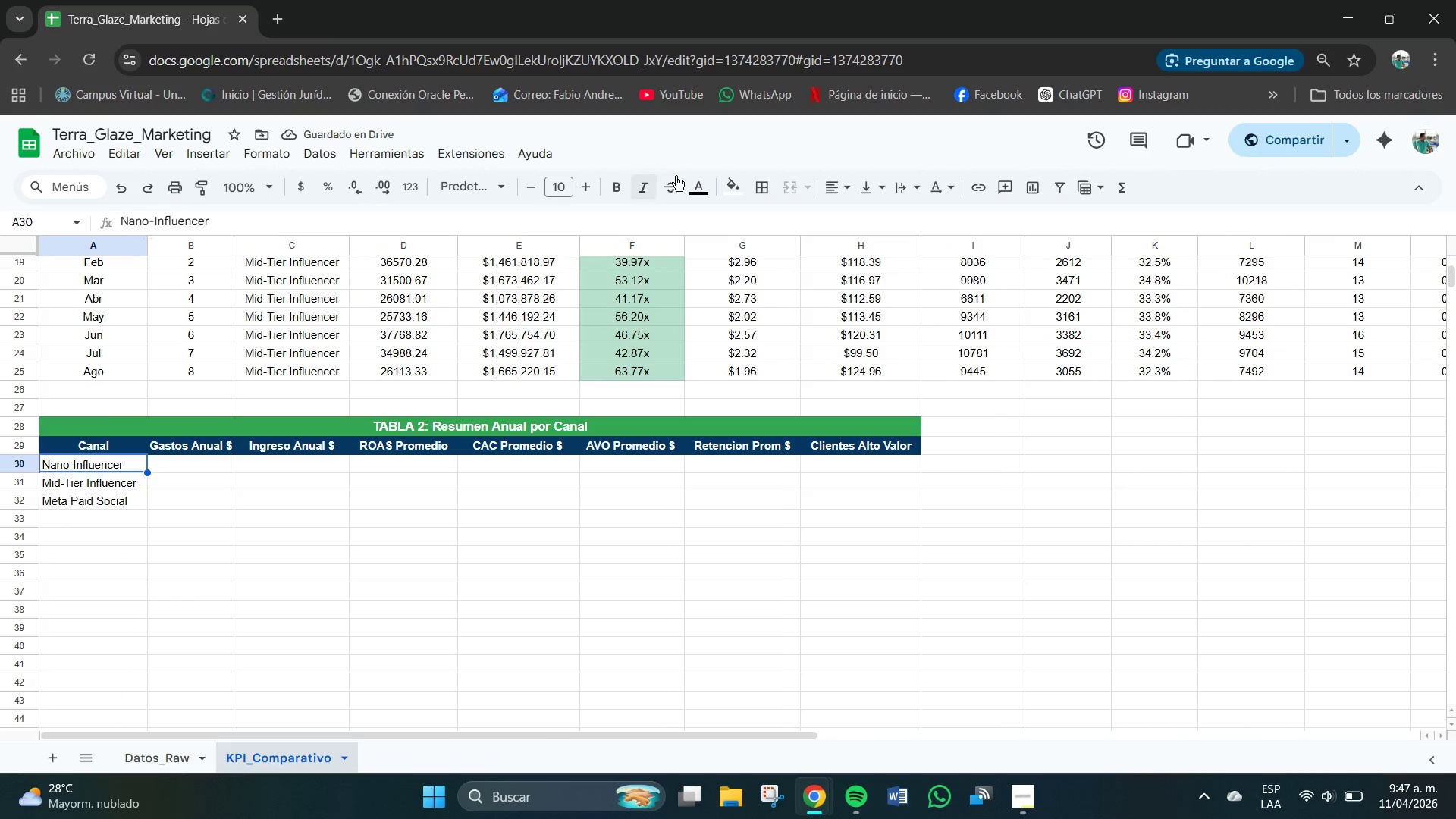 
left_click([708, 188])
 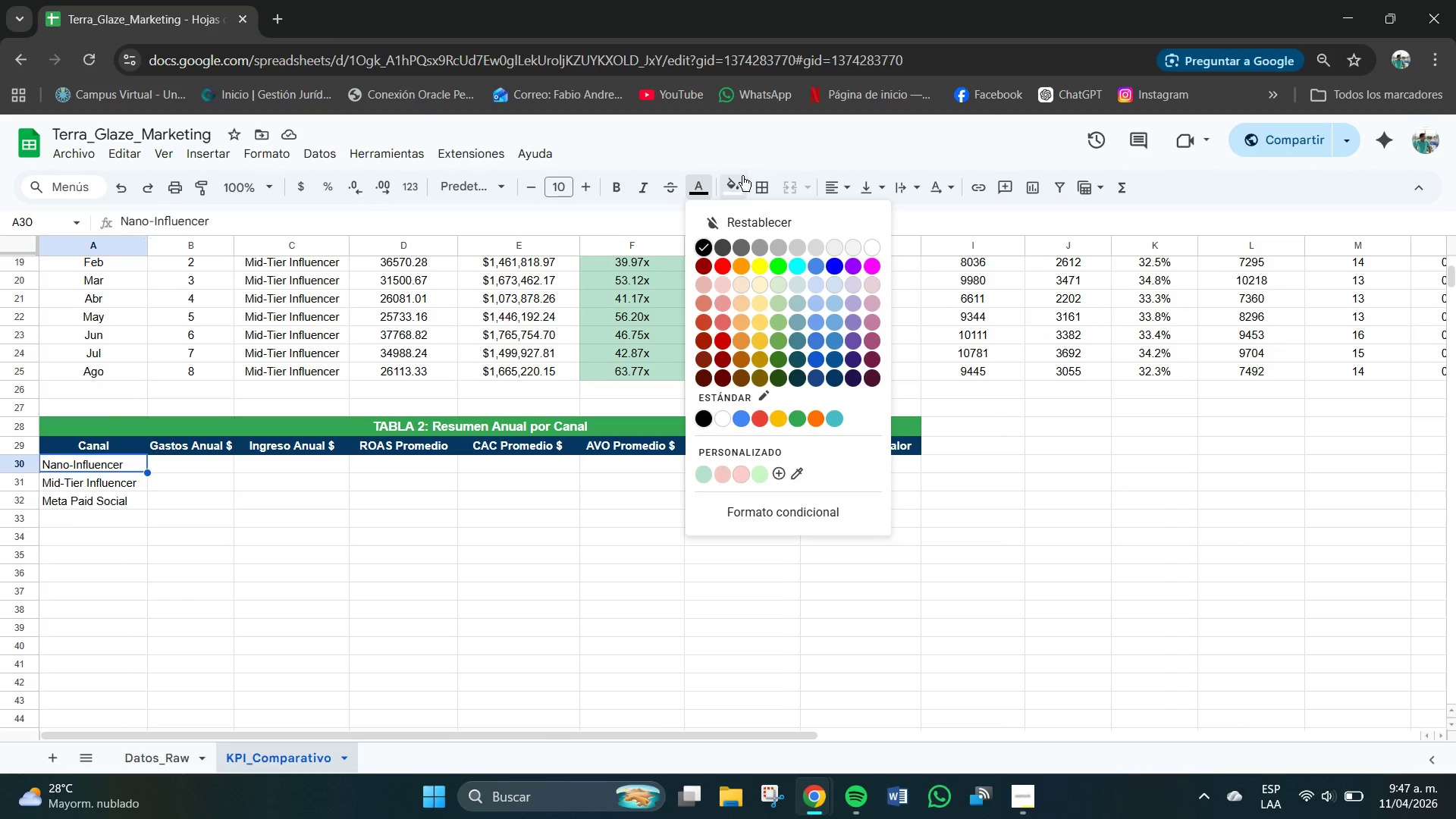 
left_click([745, 184])
 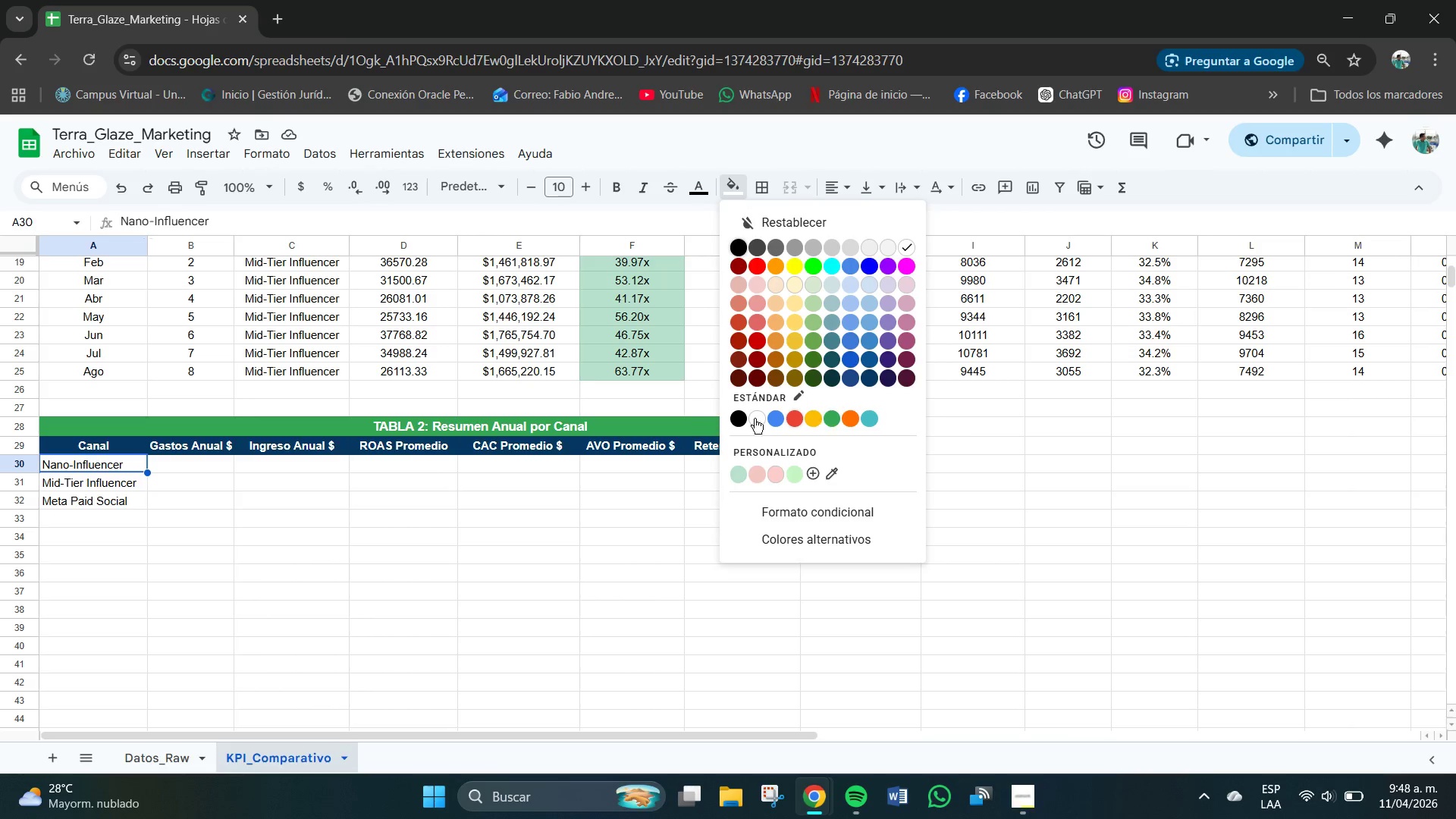 
wait(5.72)
 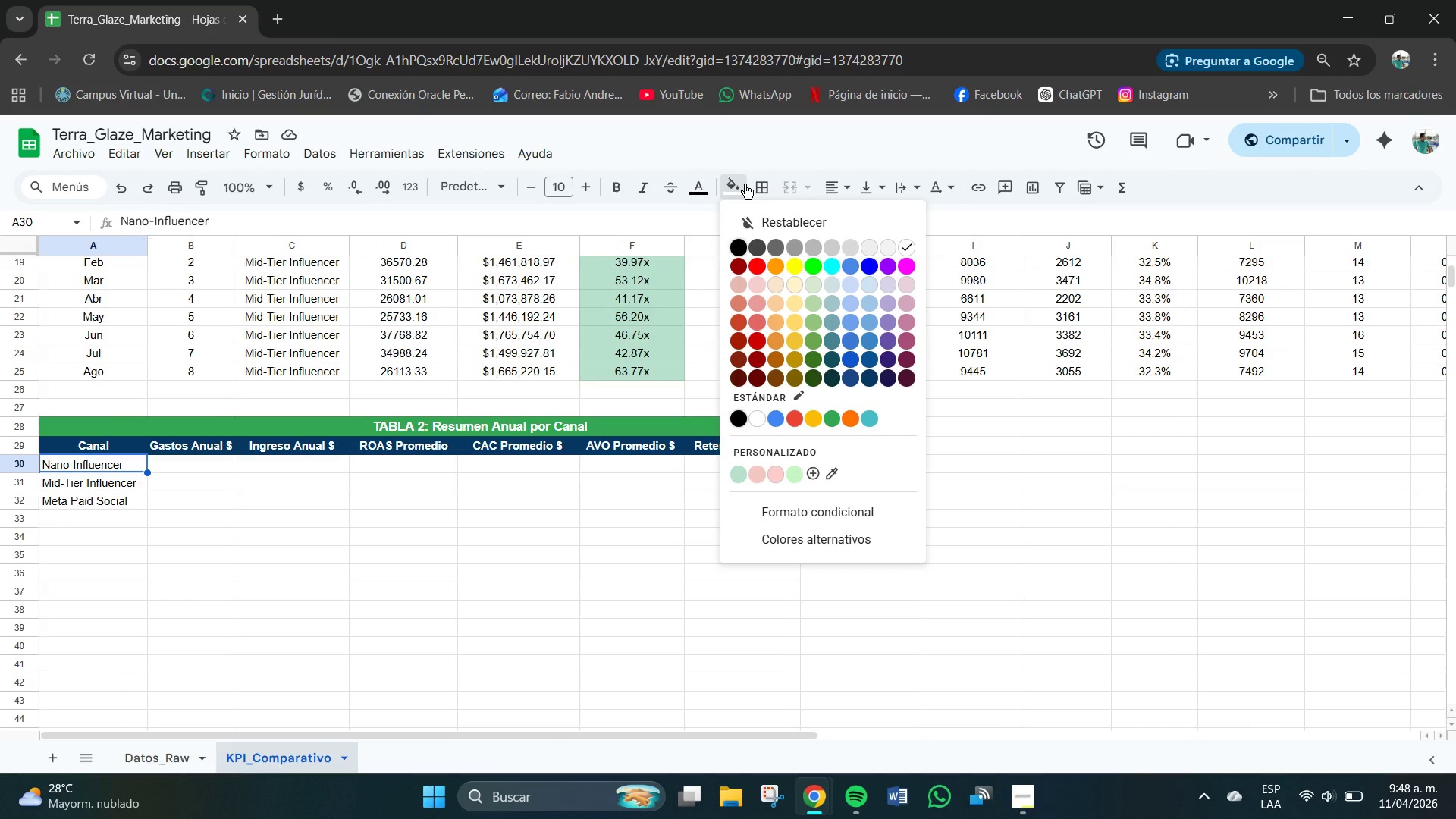 
left_click([833, 416])
 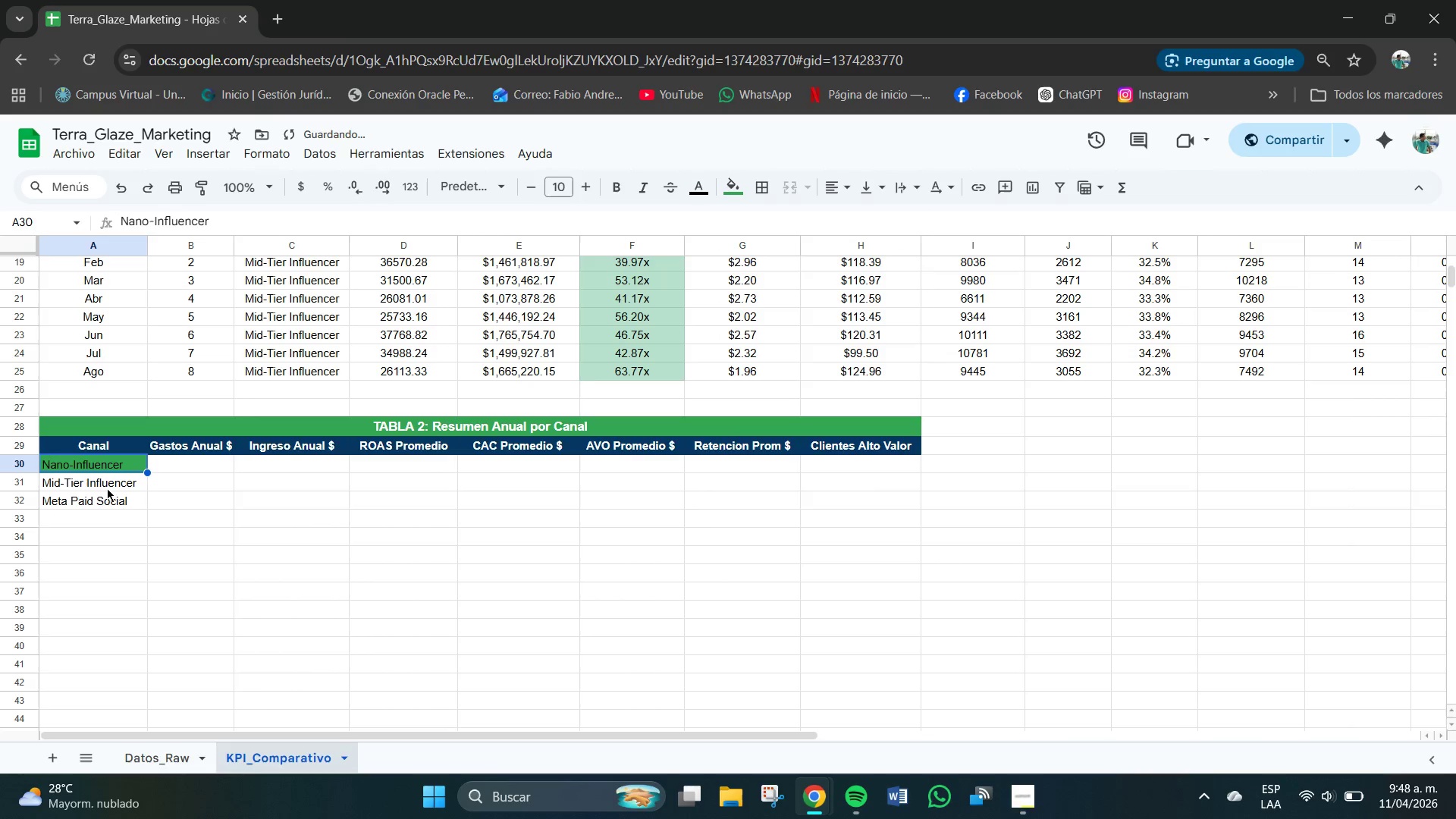 
left_click([102, 485])
 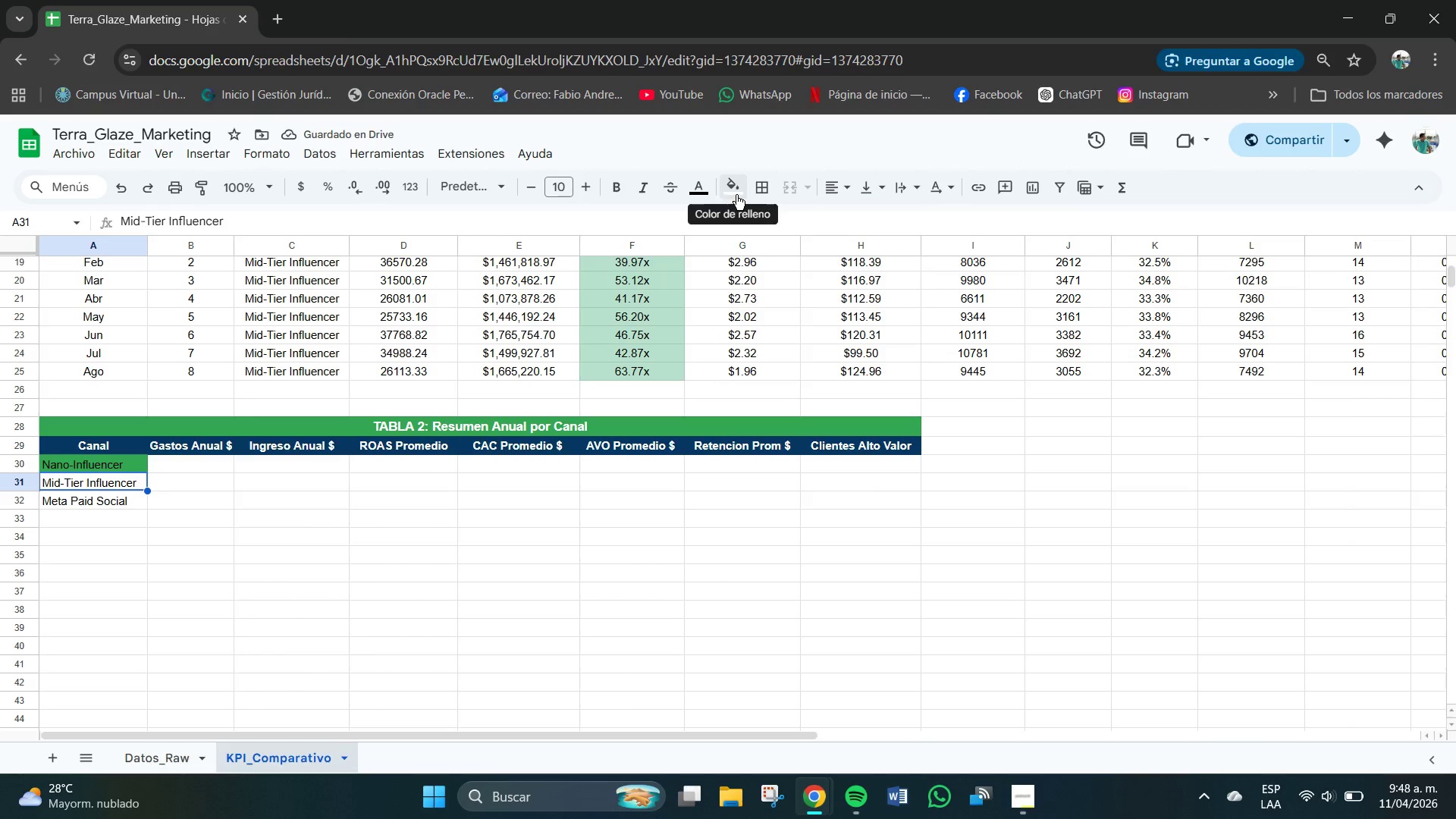 
left_click([736, 195])
 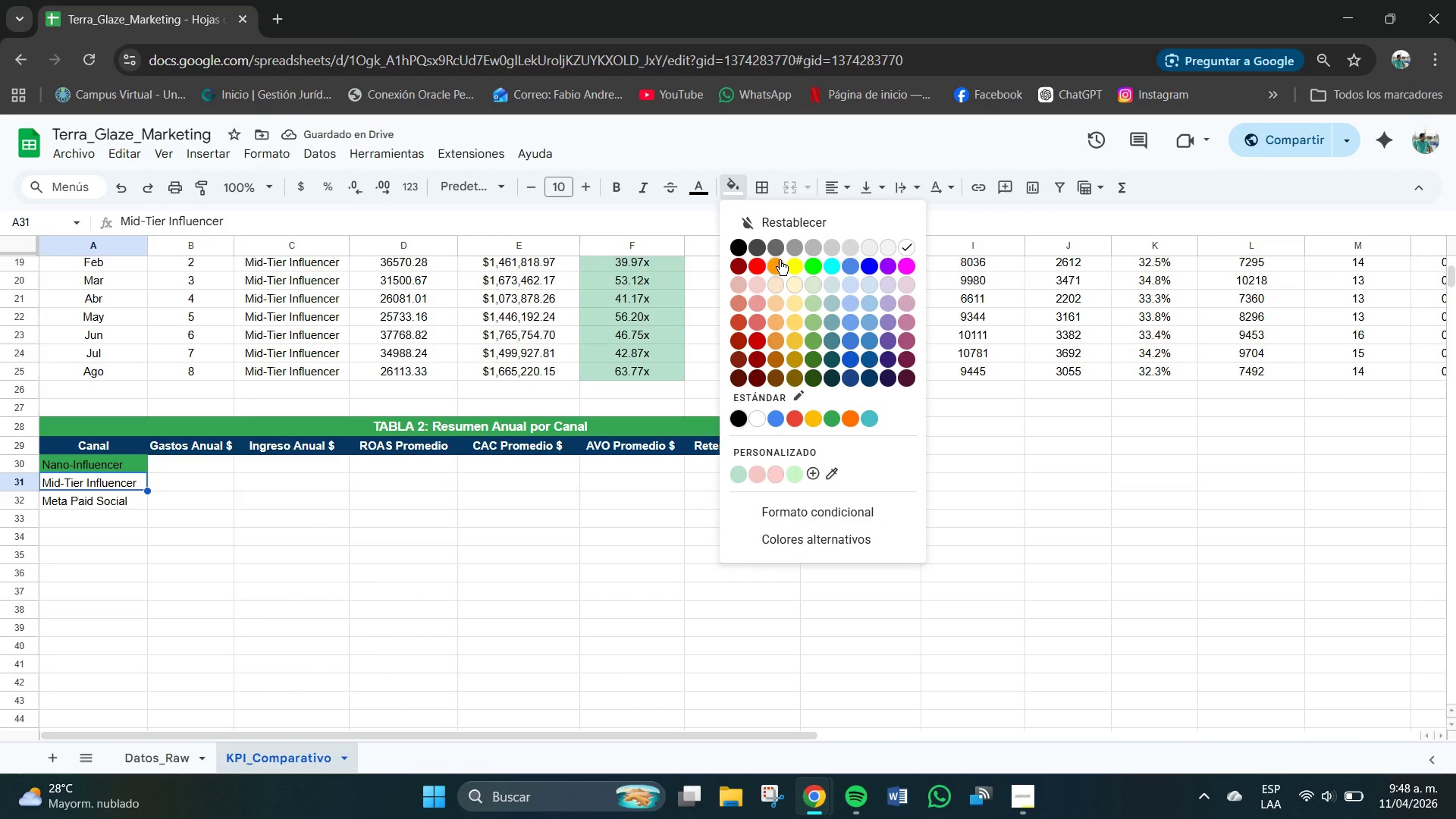 
left_click([780, 260])
 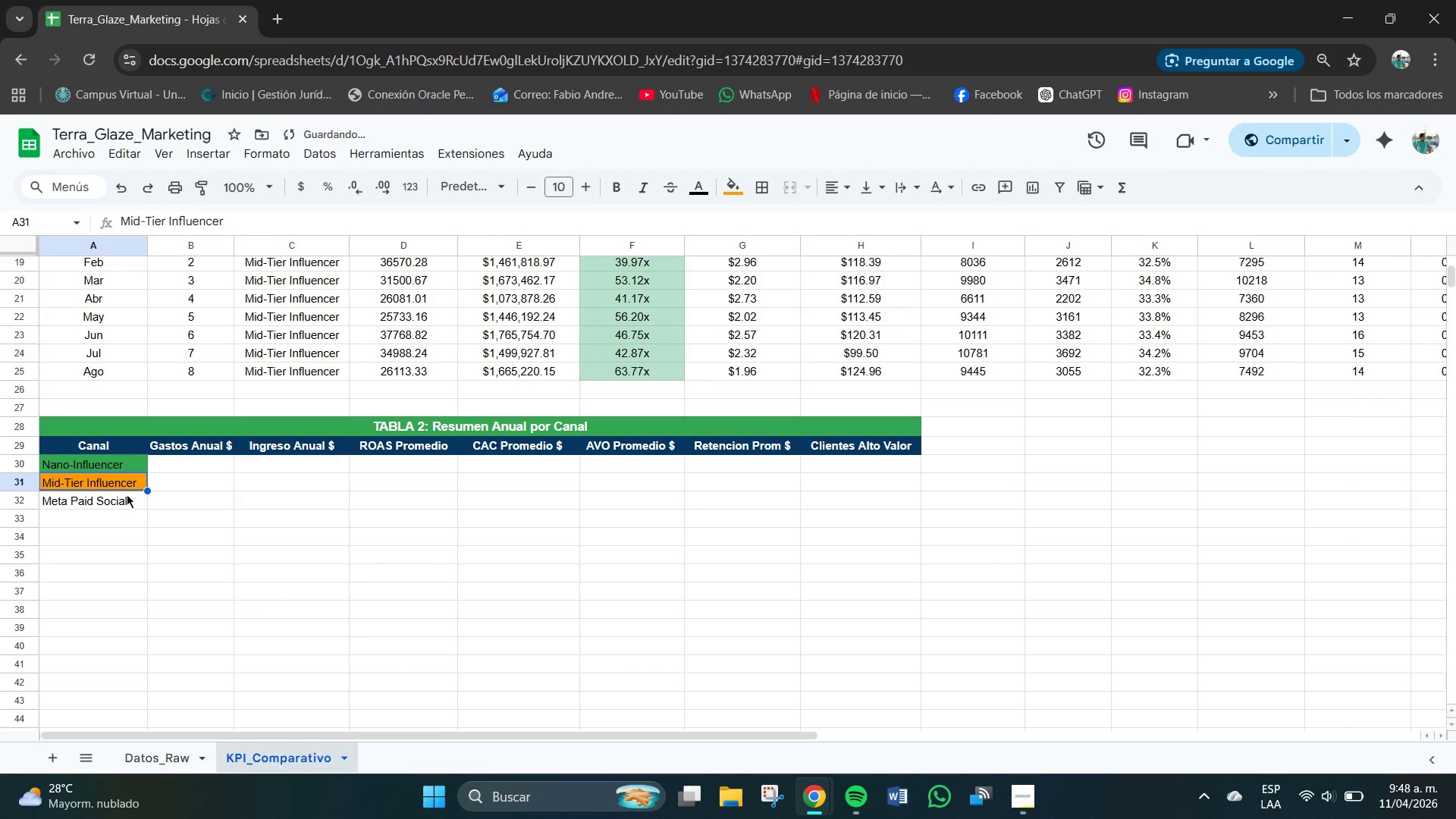 
left_click([114, 500])
 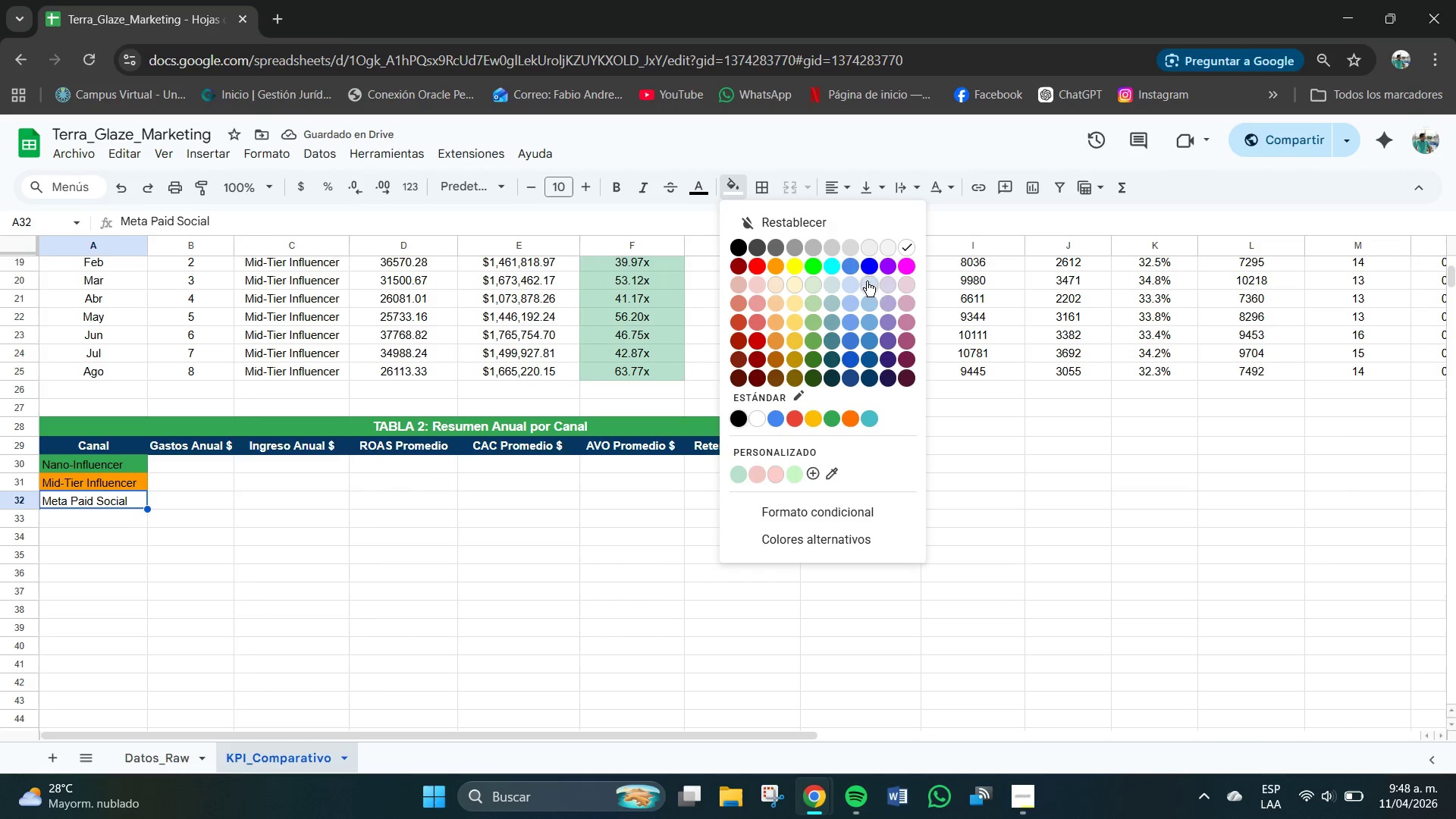 
left_click([846, 357])
 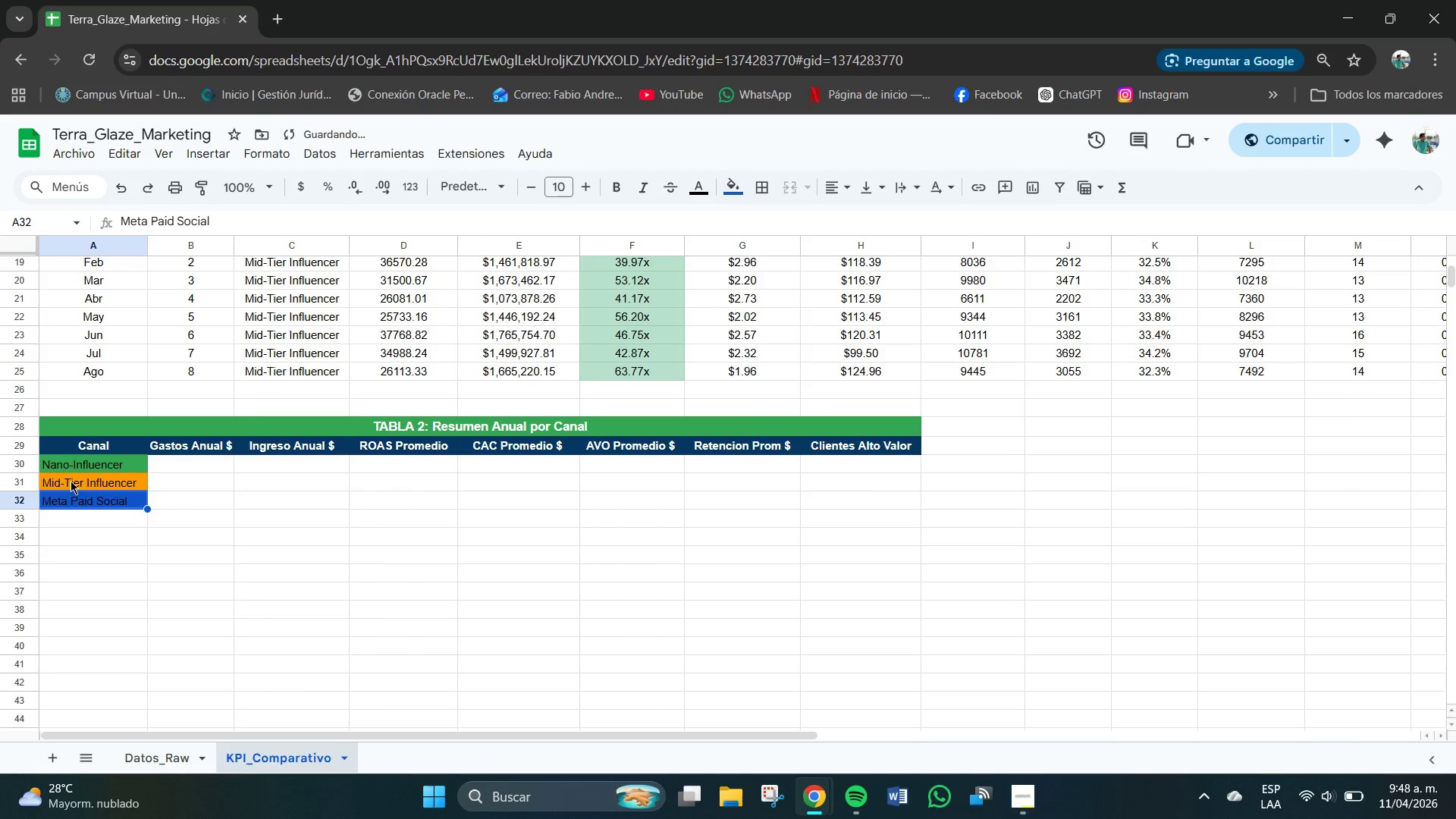 
left_click_drag(start_coordinate=[83, 463], to_coordinate=[93, 507])
 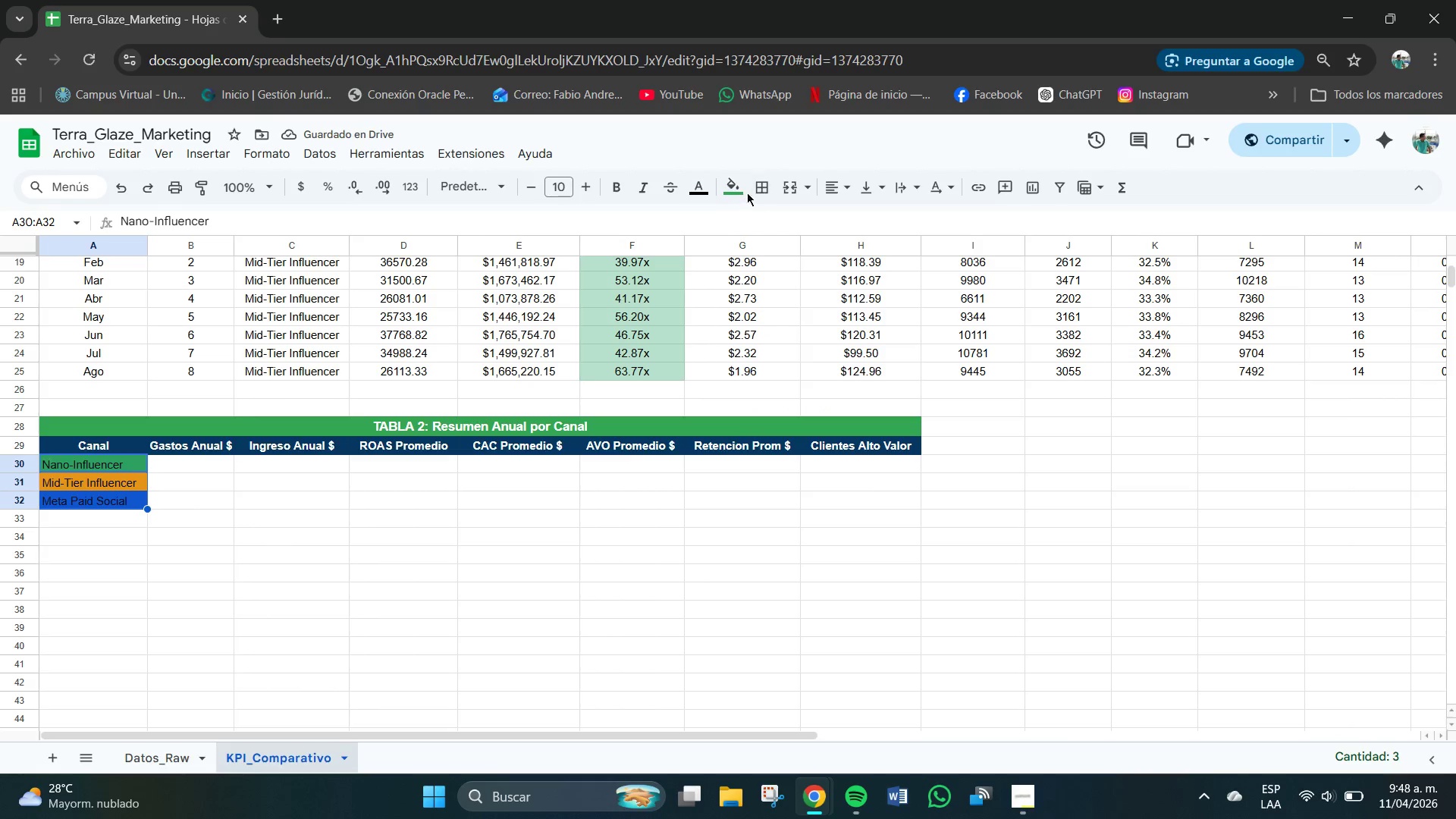 
left_click([696, 185])
 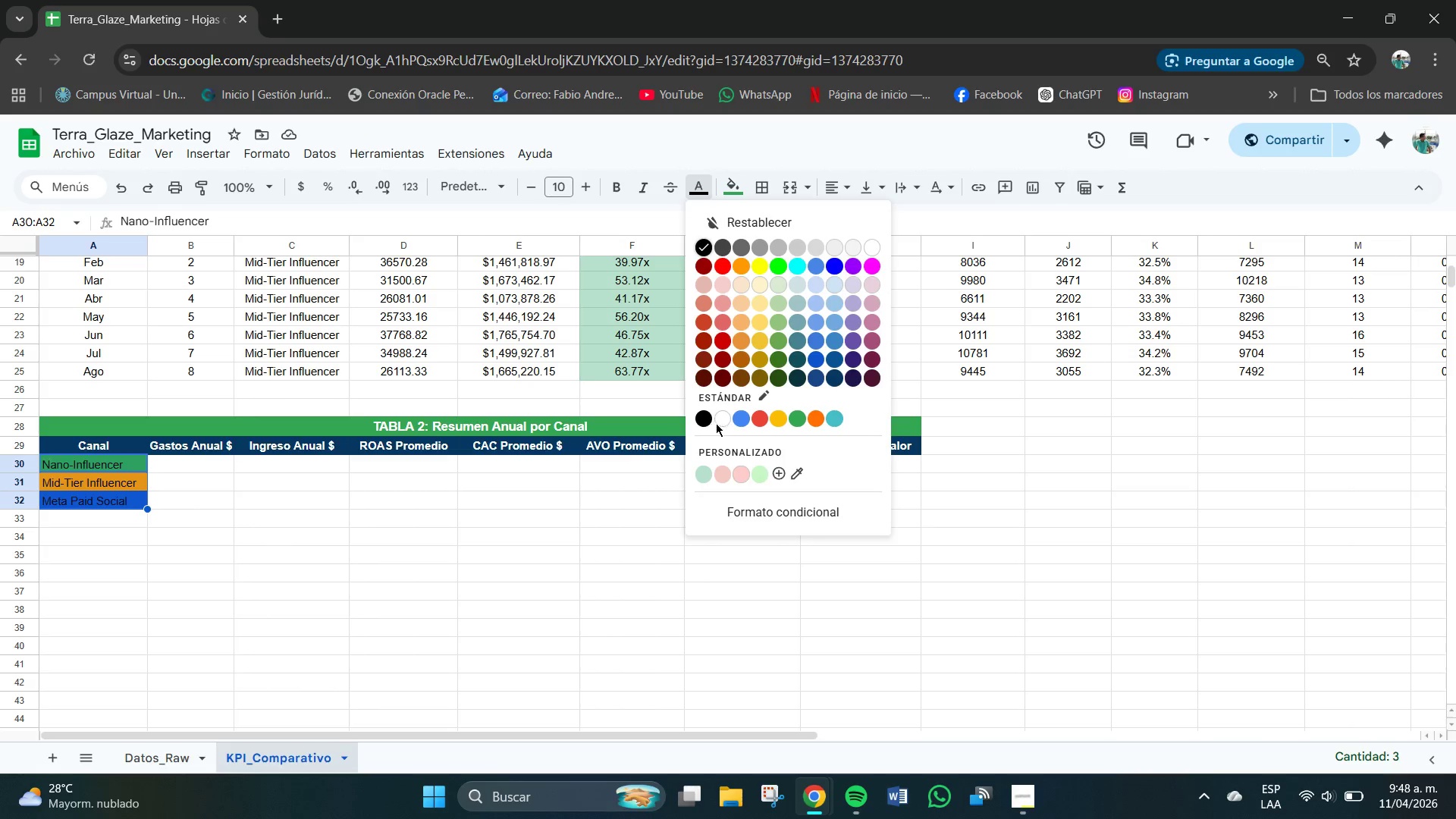 
left_click([723, 416])
 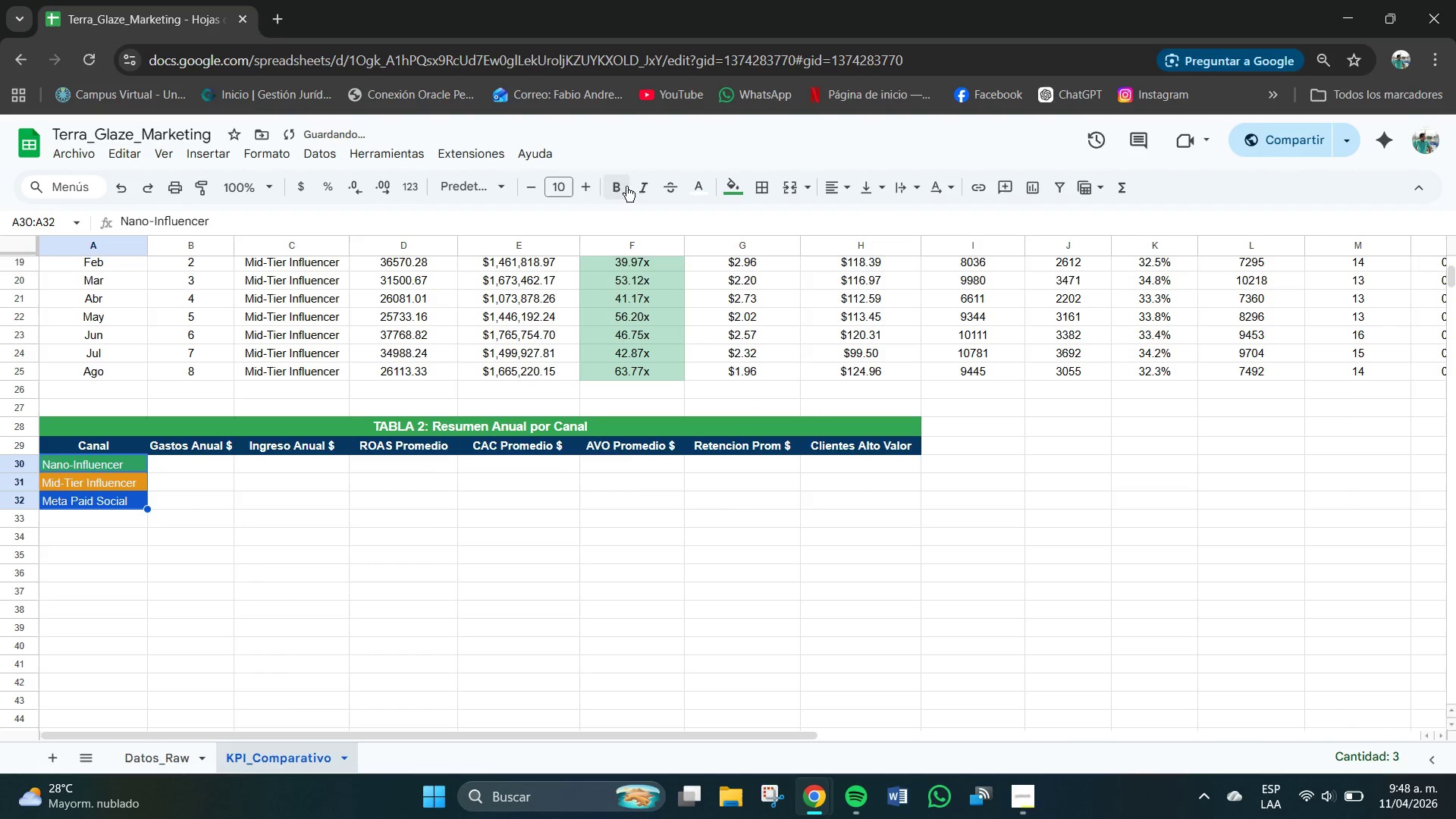 
left_click([620, 184])
 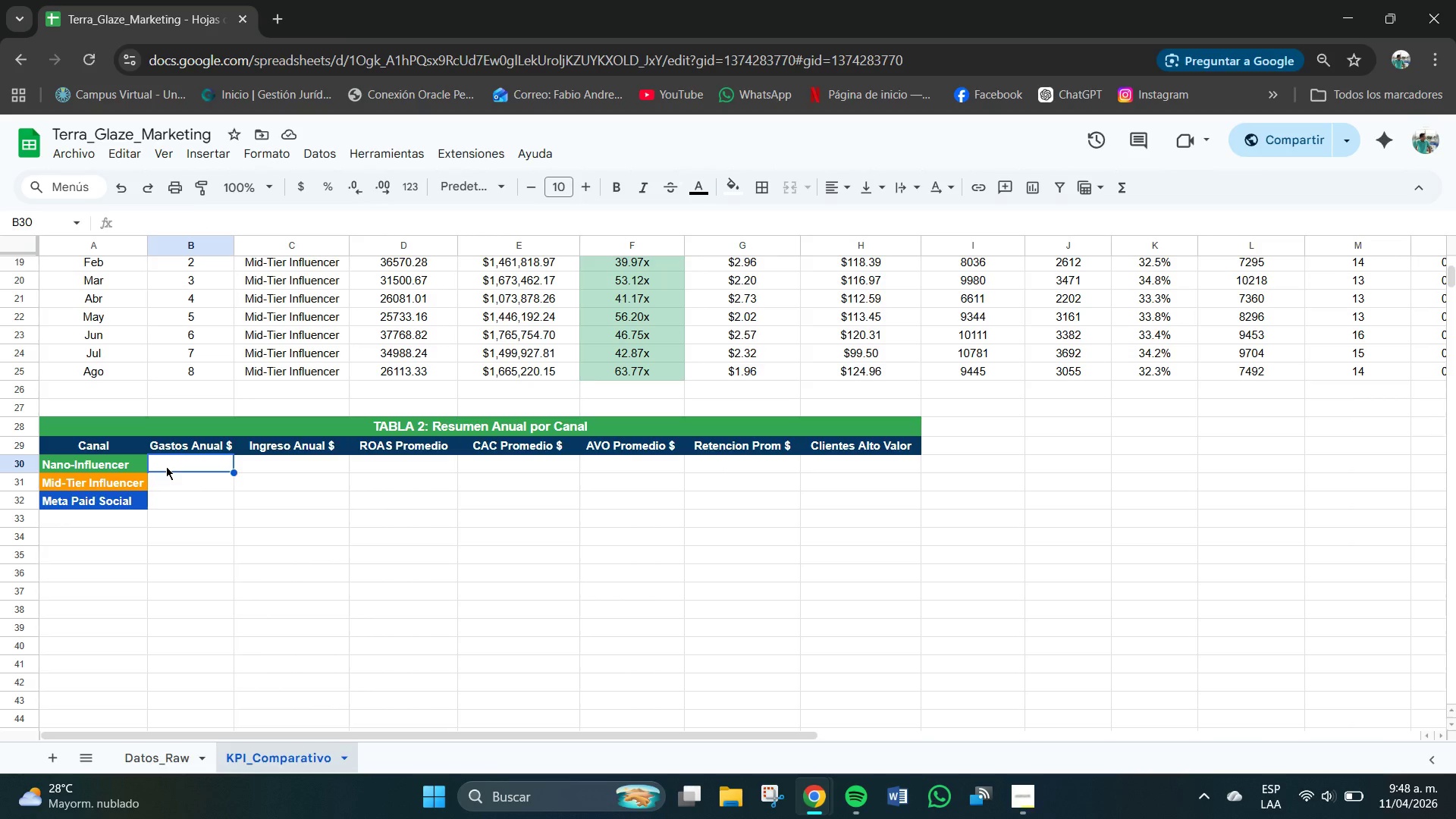 
wait(7.64)
 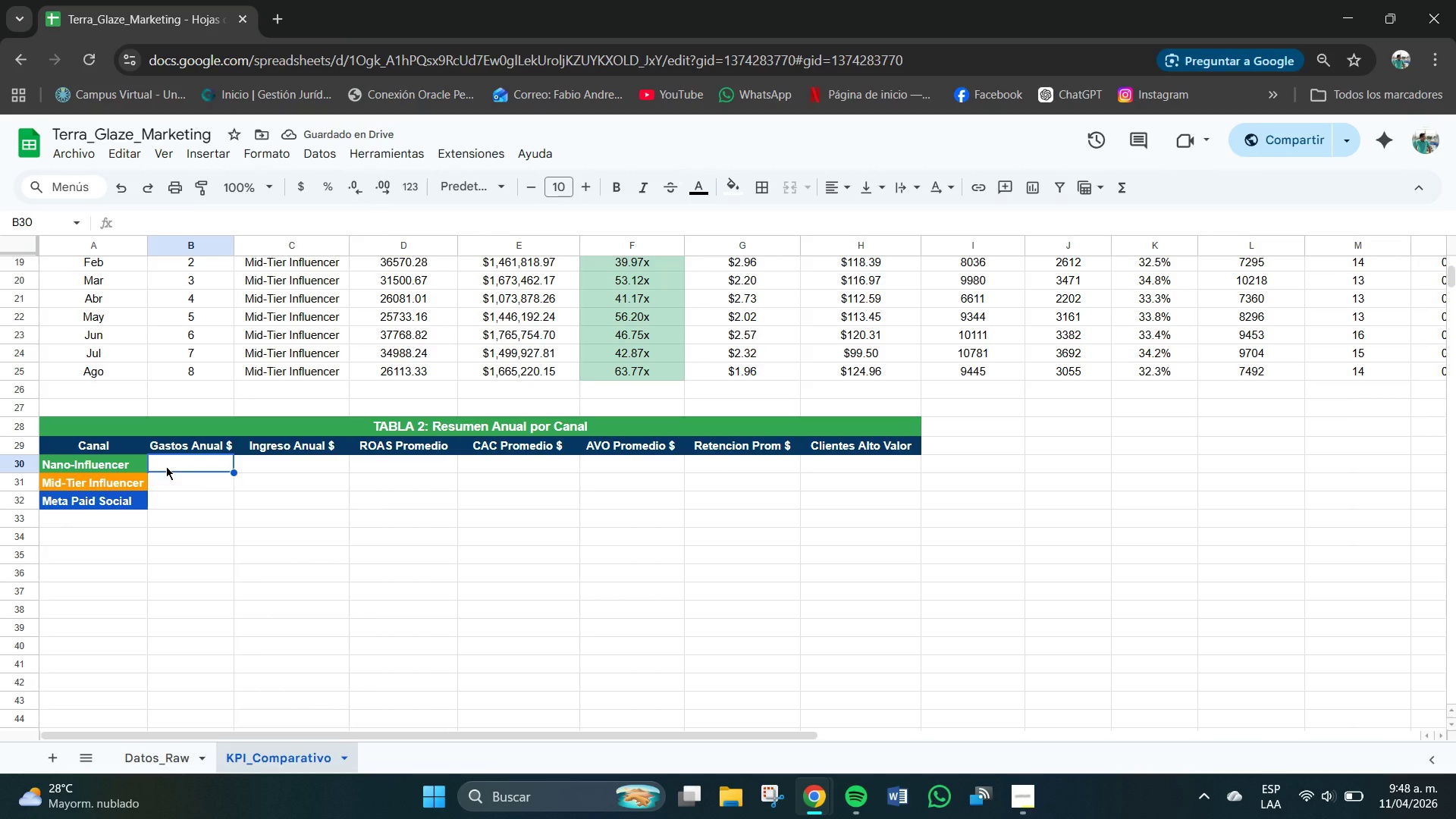 
type()SUMAPRODCUTO)
key(Backspace)
key(Backspace)
key(Backspace)
key(Backspace)
type(UCTO)
 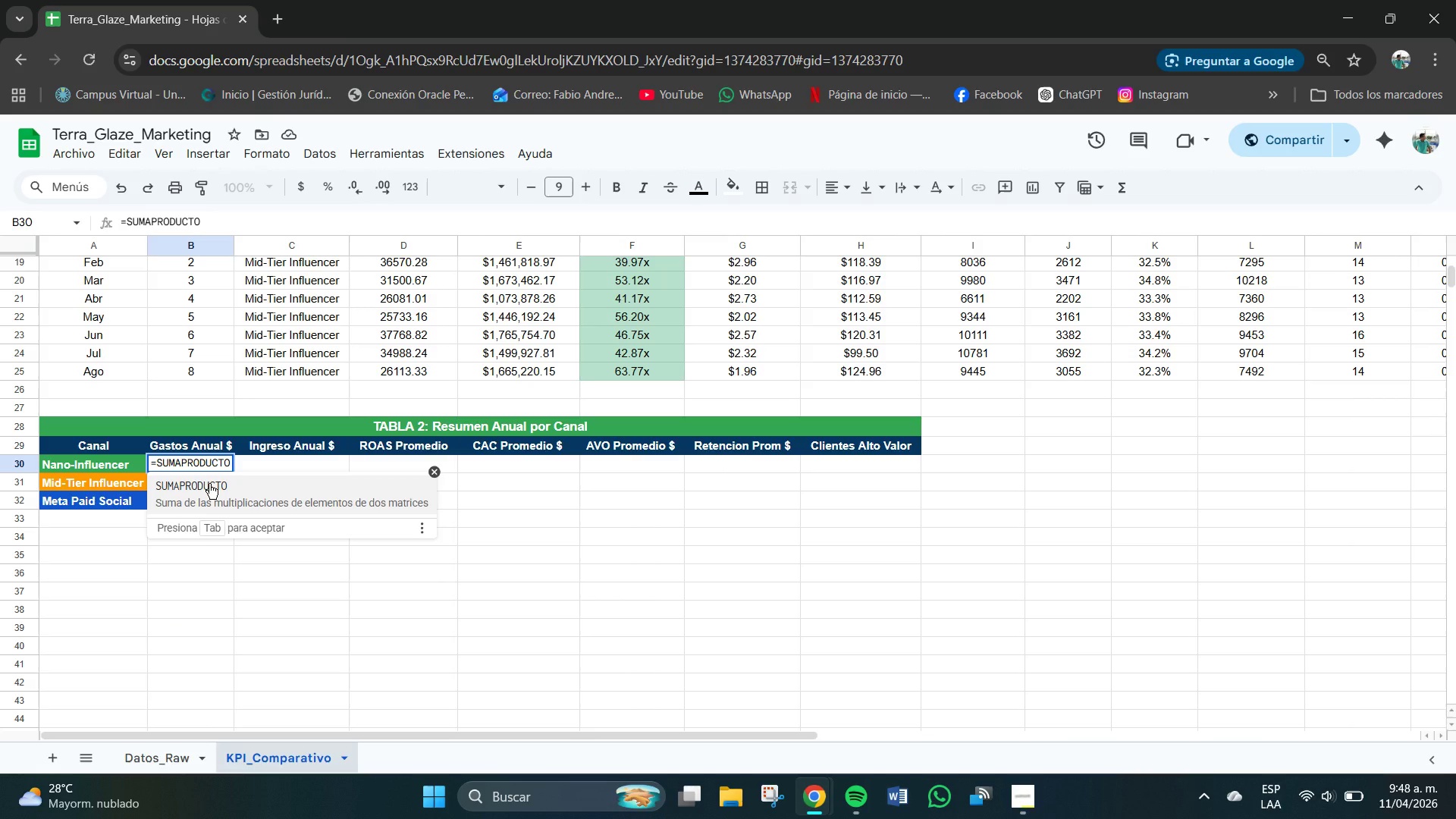 
type(**[Dtaos)
key(Backspace)
key(Backspace)
key(Backspace)
key(Backspace)
type(atos_Raw[!)
 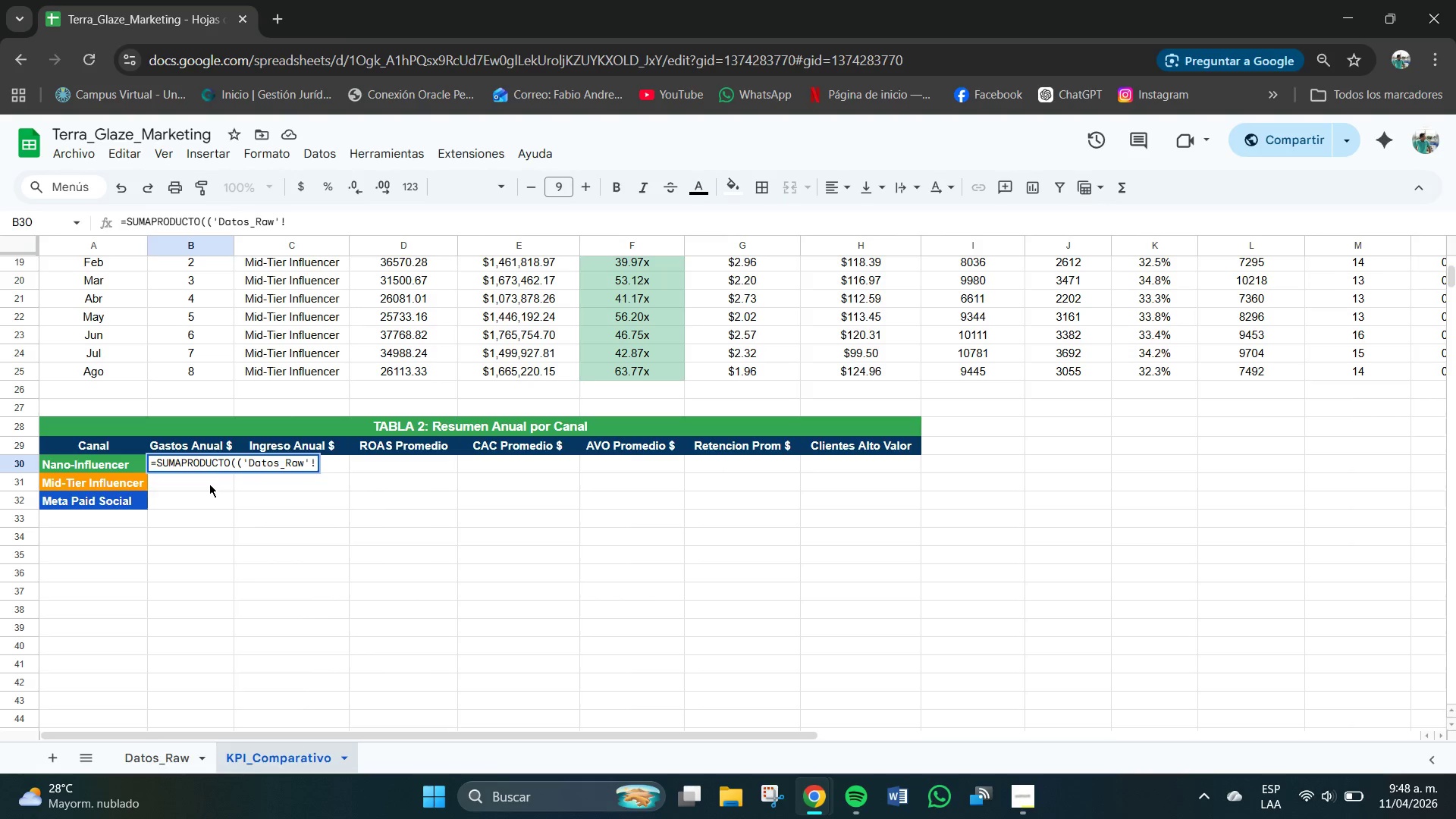 
type(D$2>D$)
 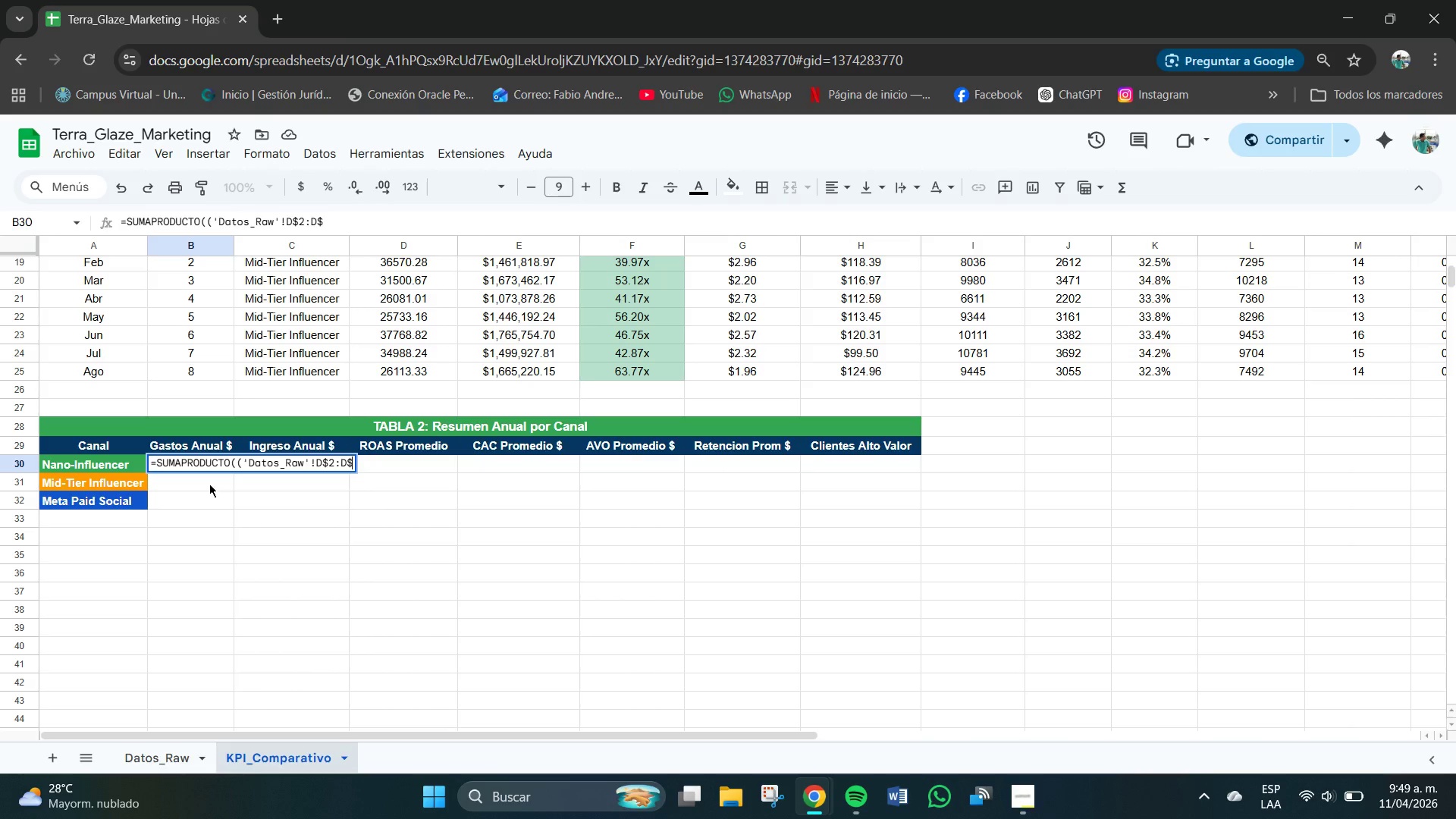 
wait(11.55)
 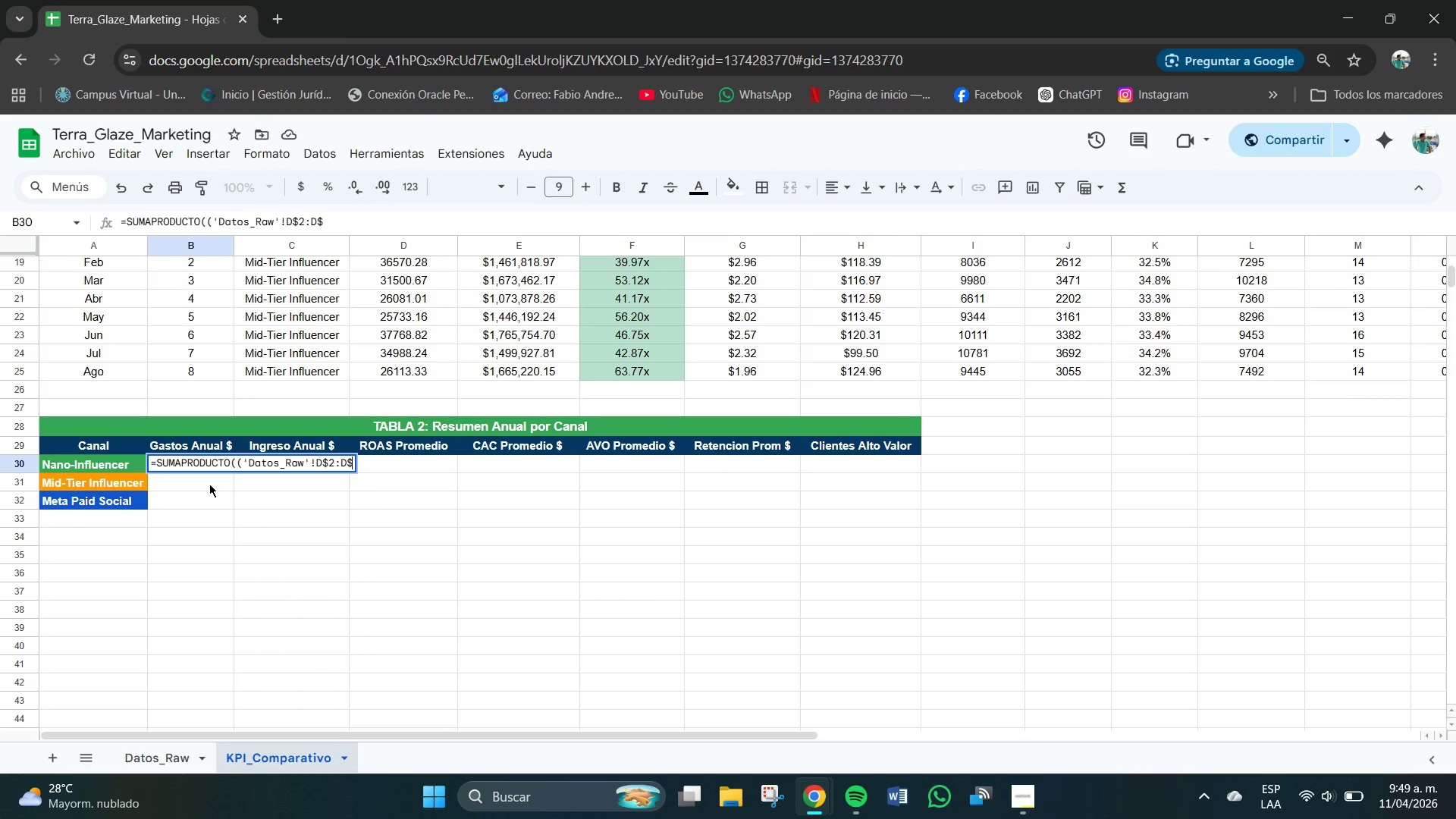 
key(2)
 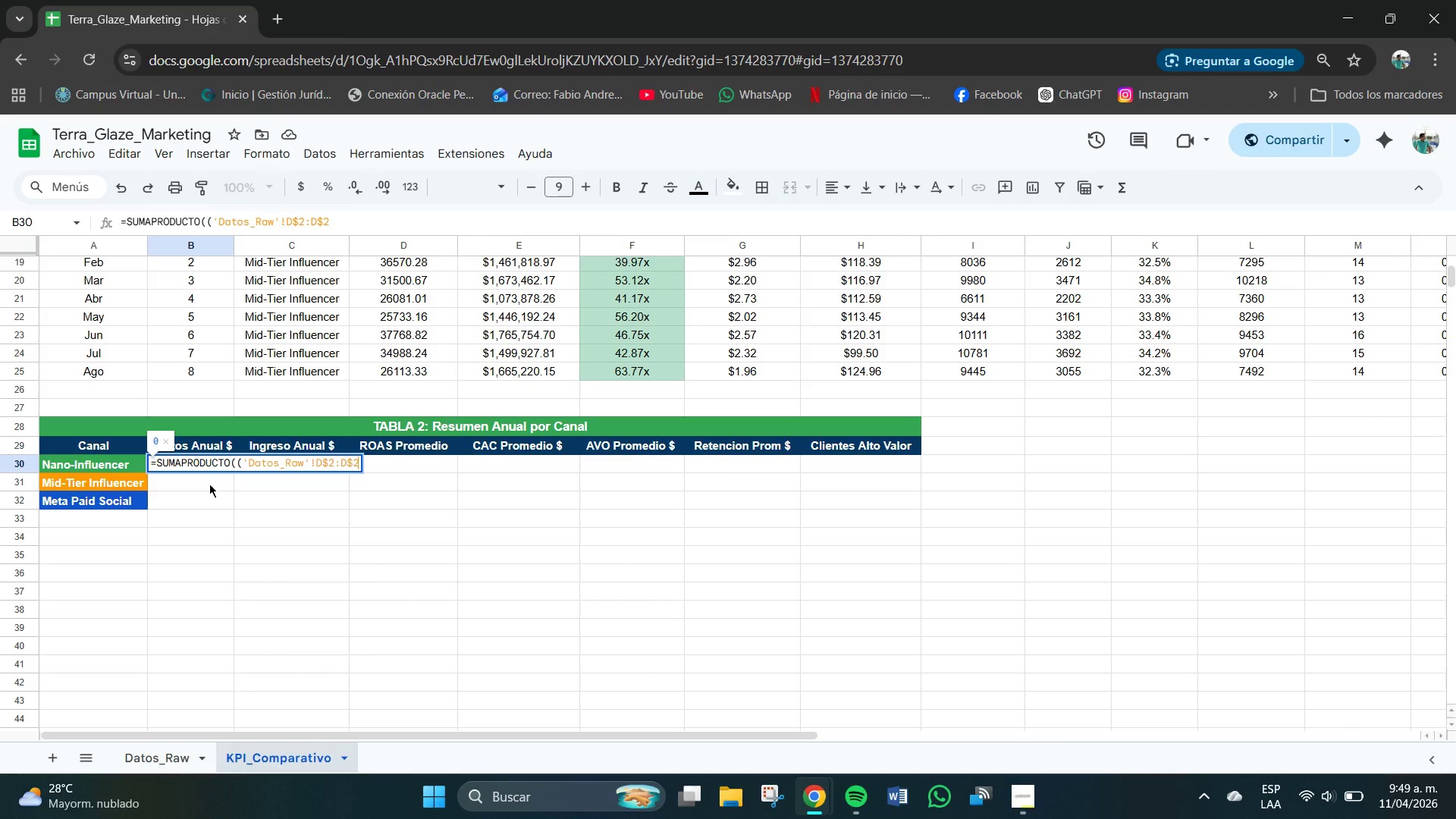 
key(Backspace)
type(600)A30(+*)
 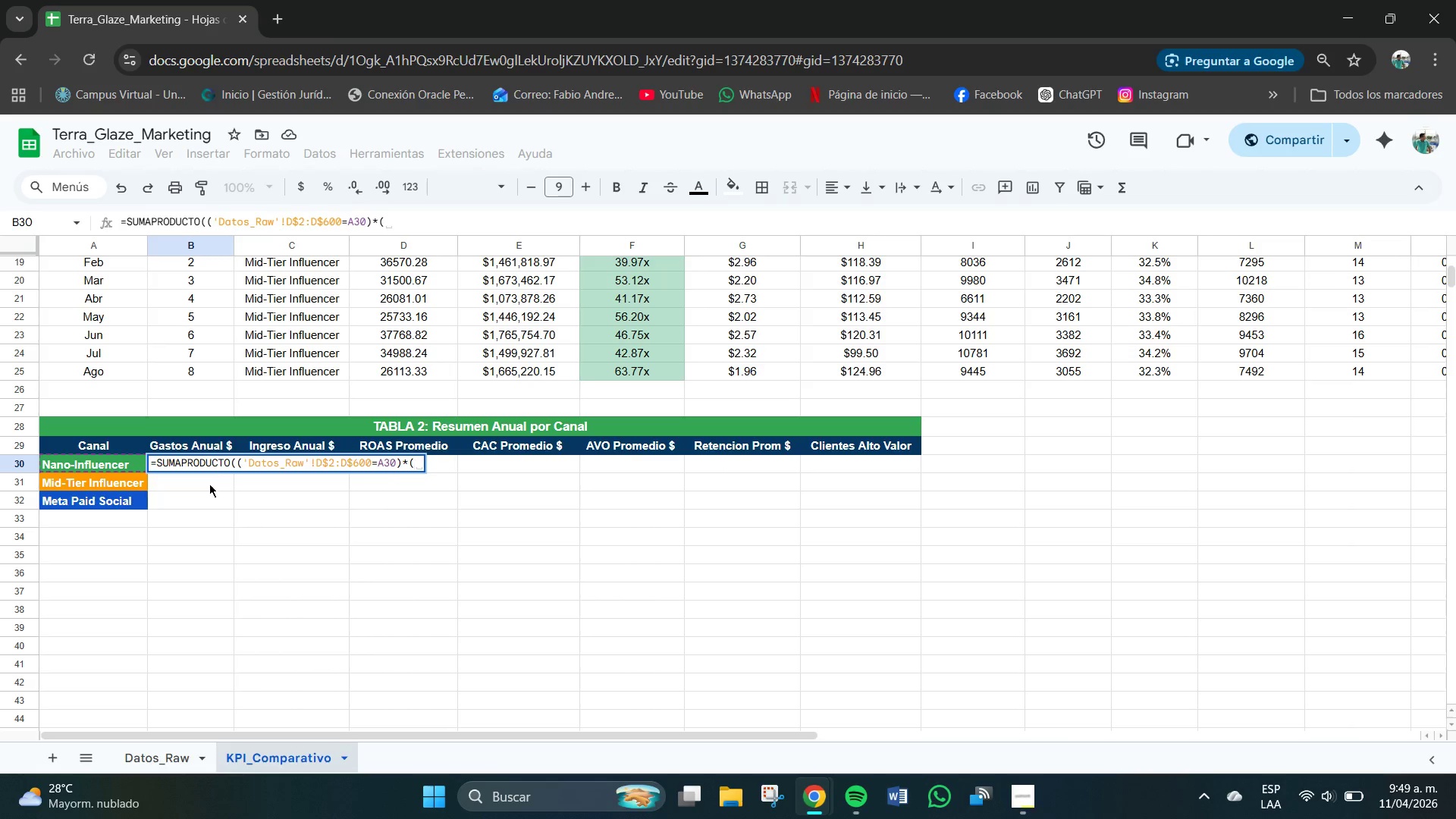 
key(Backspace)
type([Datos_Raw[)
 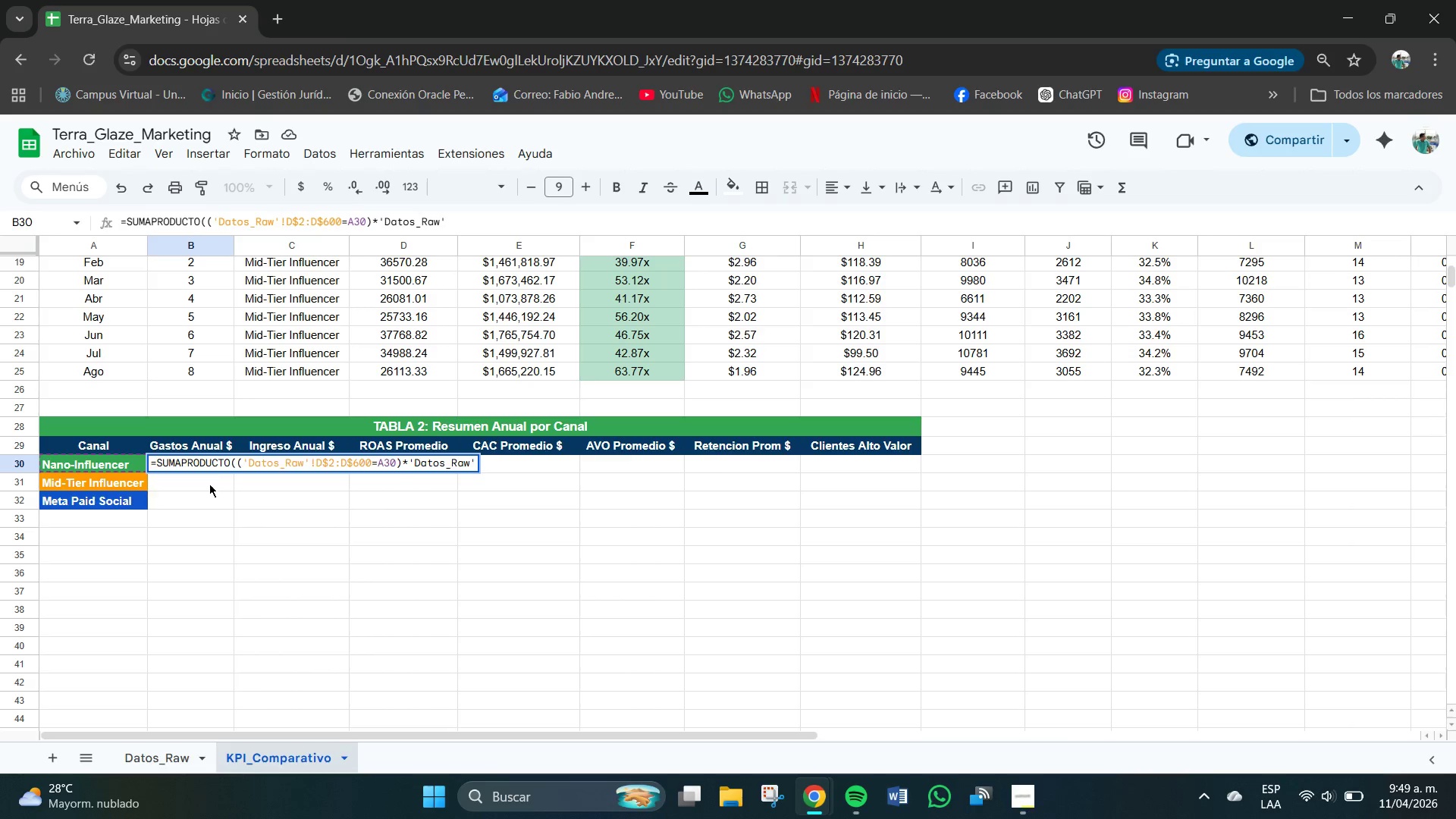 
type(!G$2>G$600()
 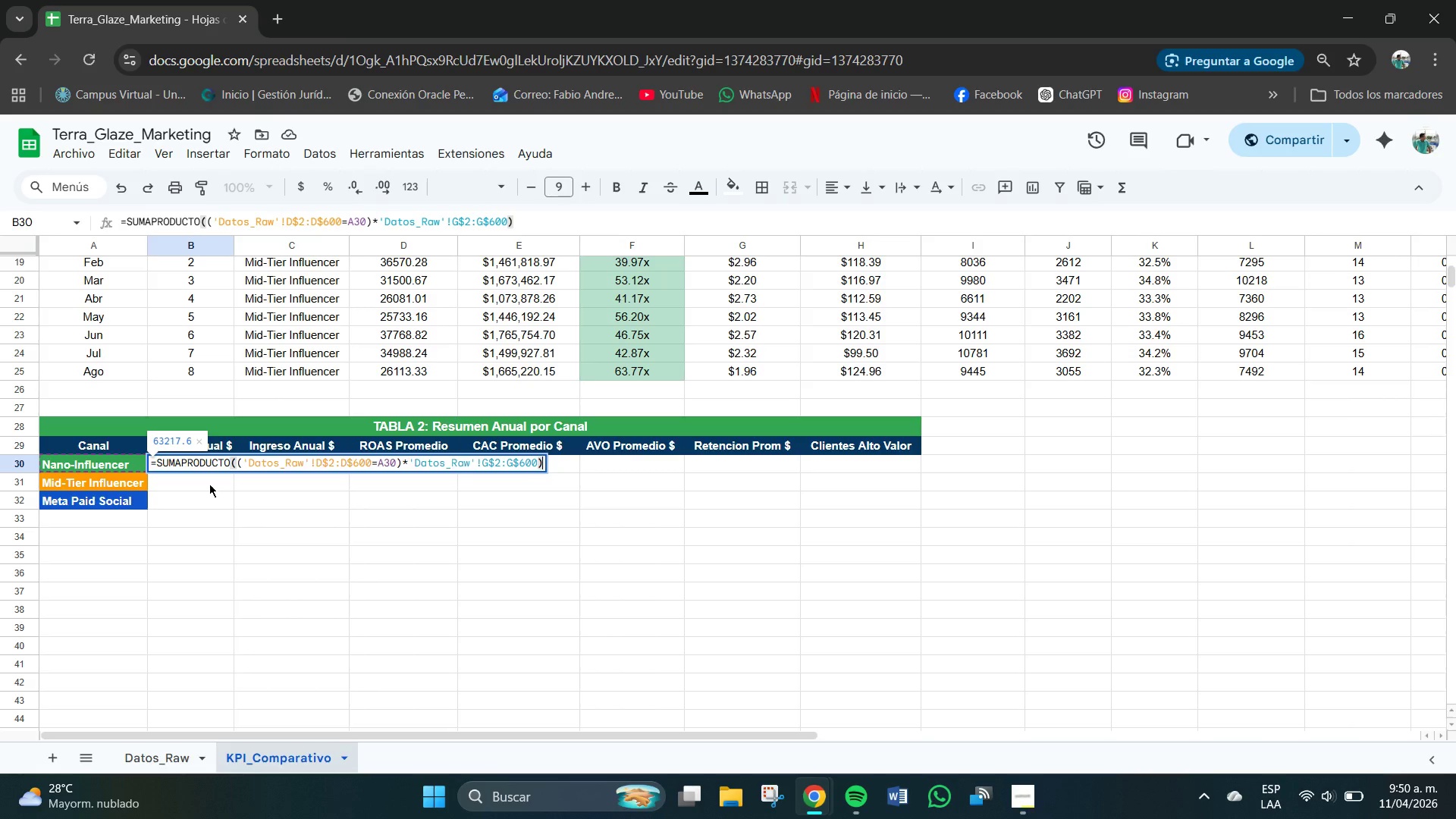 
key(Enter)
 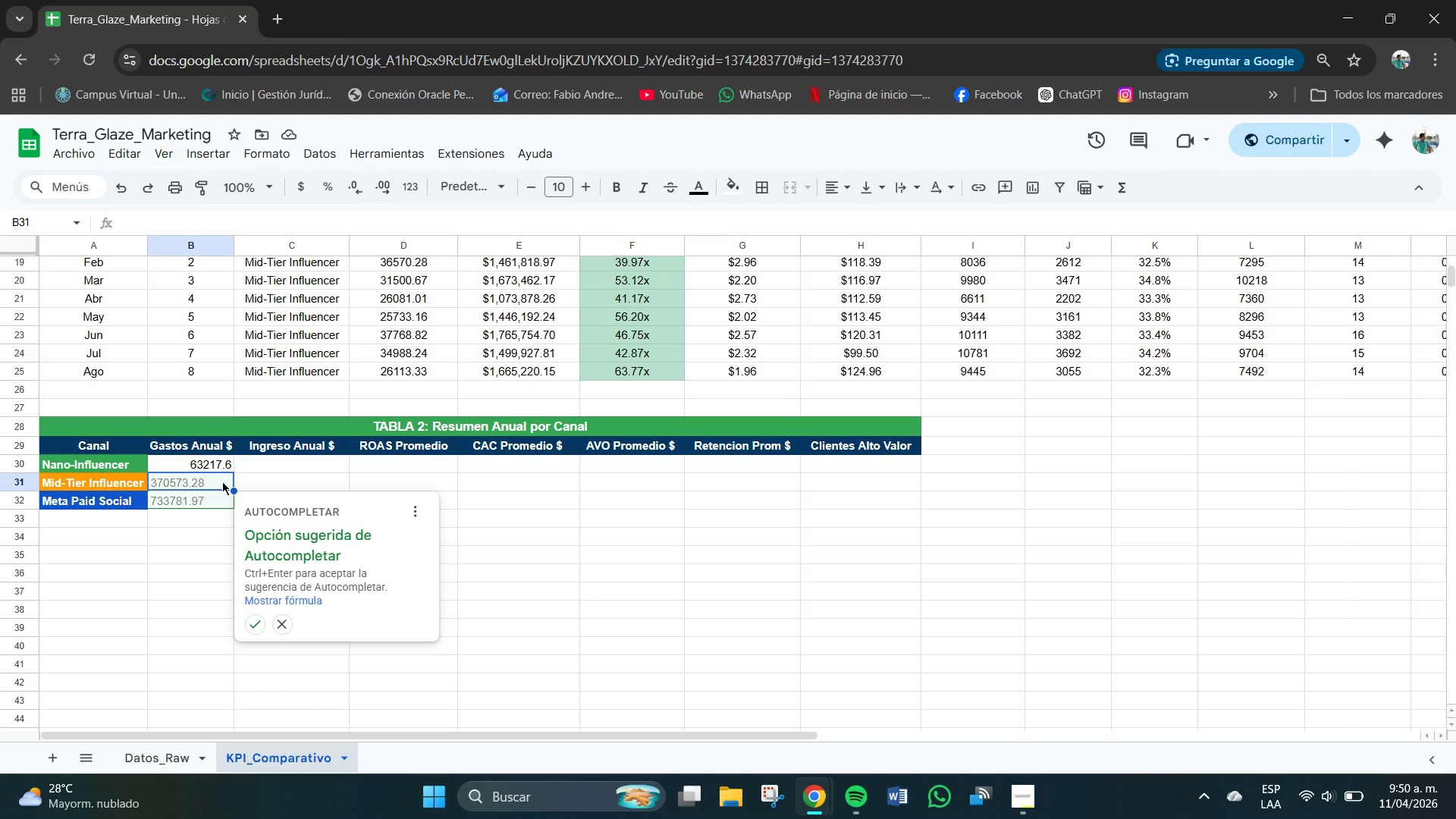 
wait(15.69)
 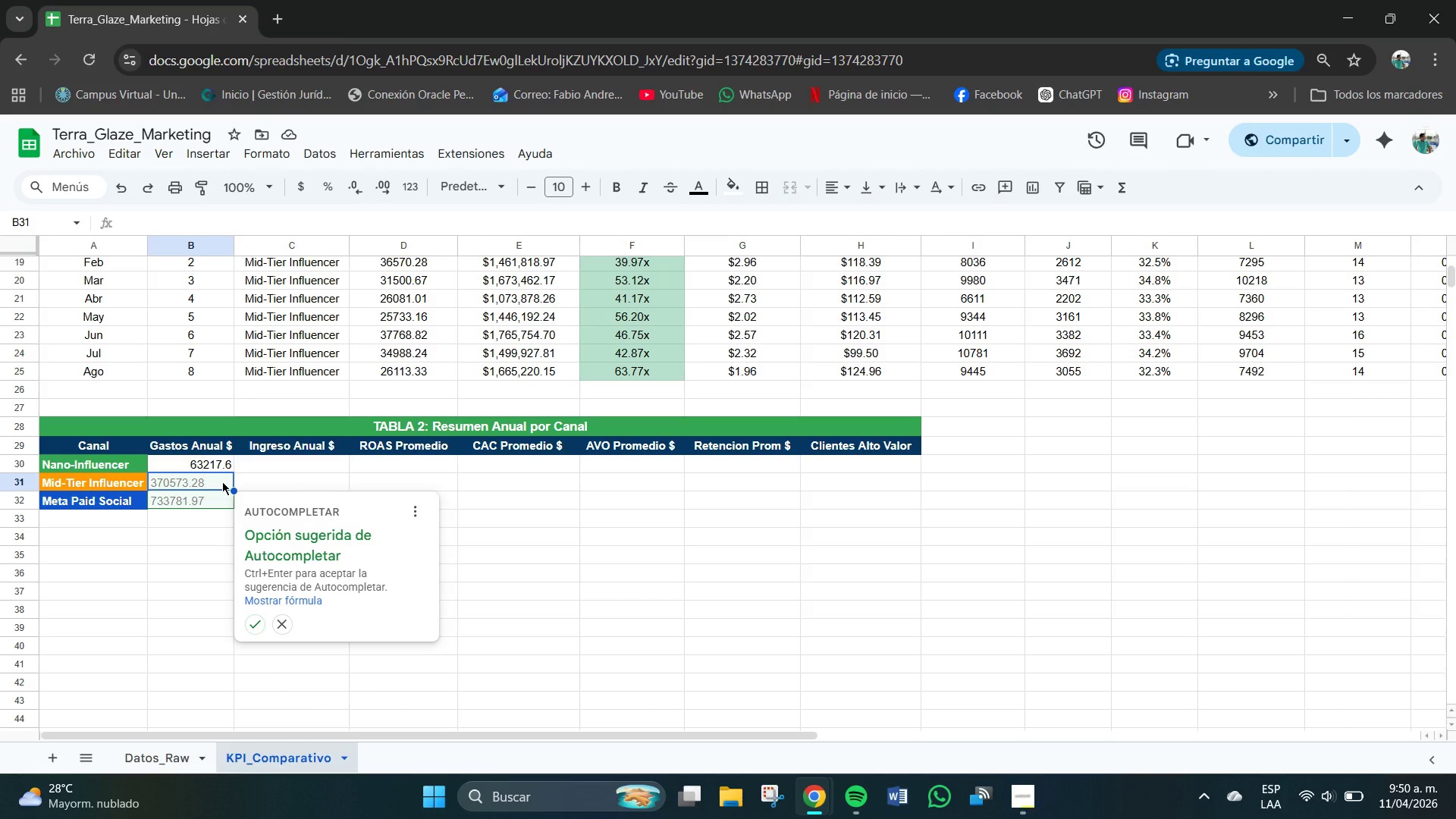 
left_click([209, 463])
 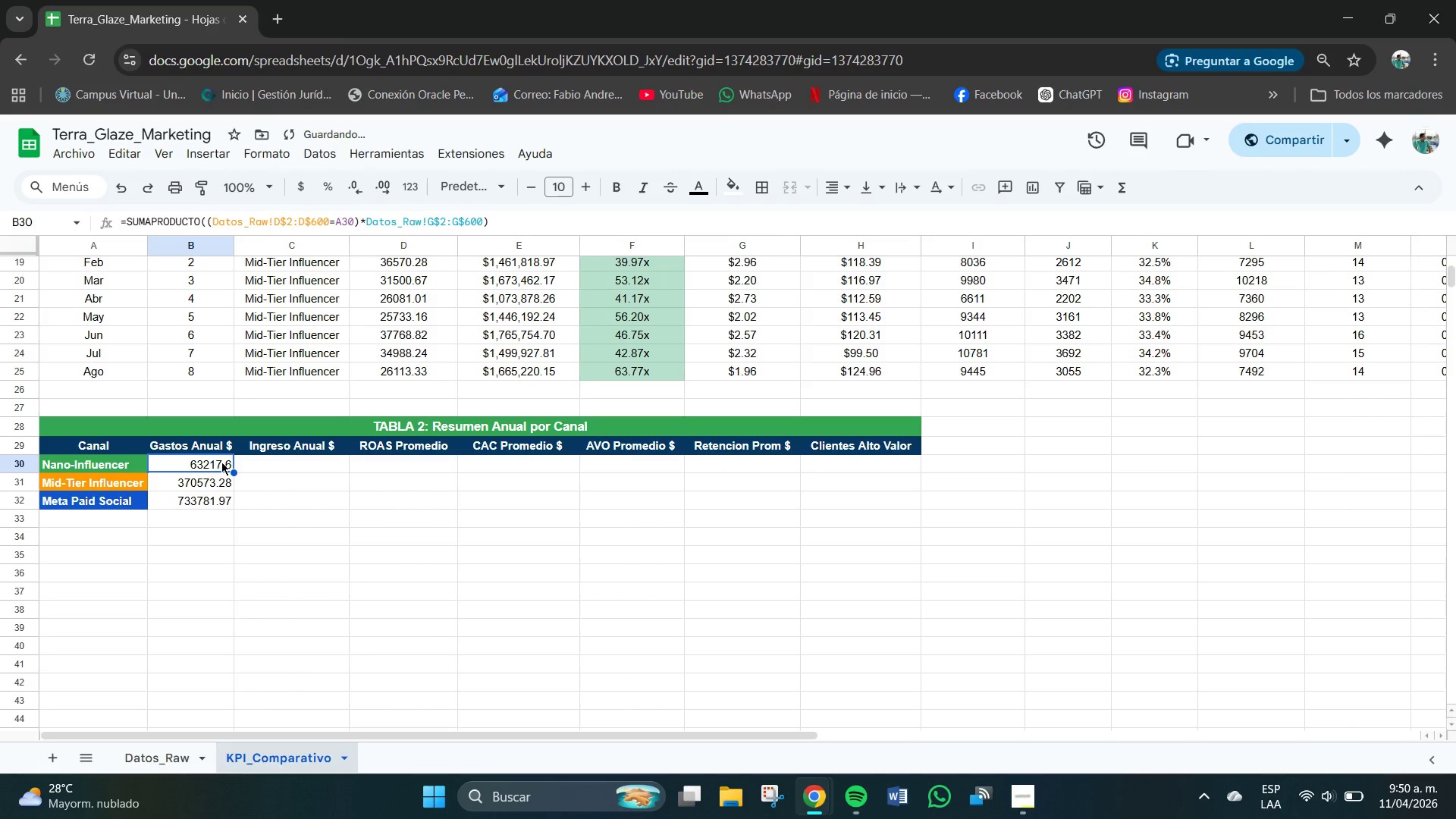 
left_click_drag(start_coordinate=[218, 466], to_coordinate=[221, 510])
 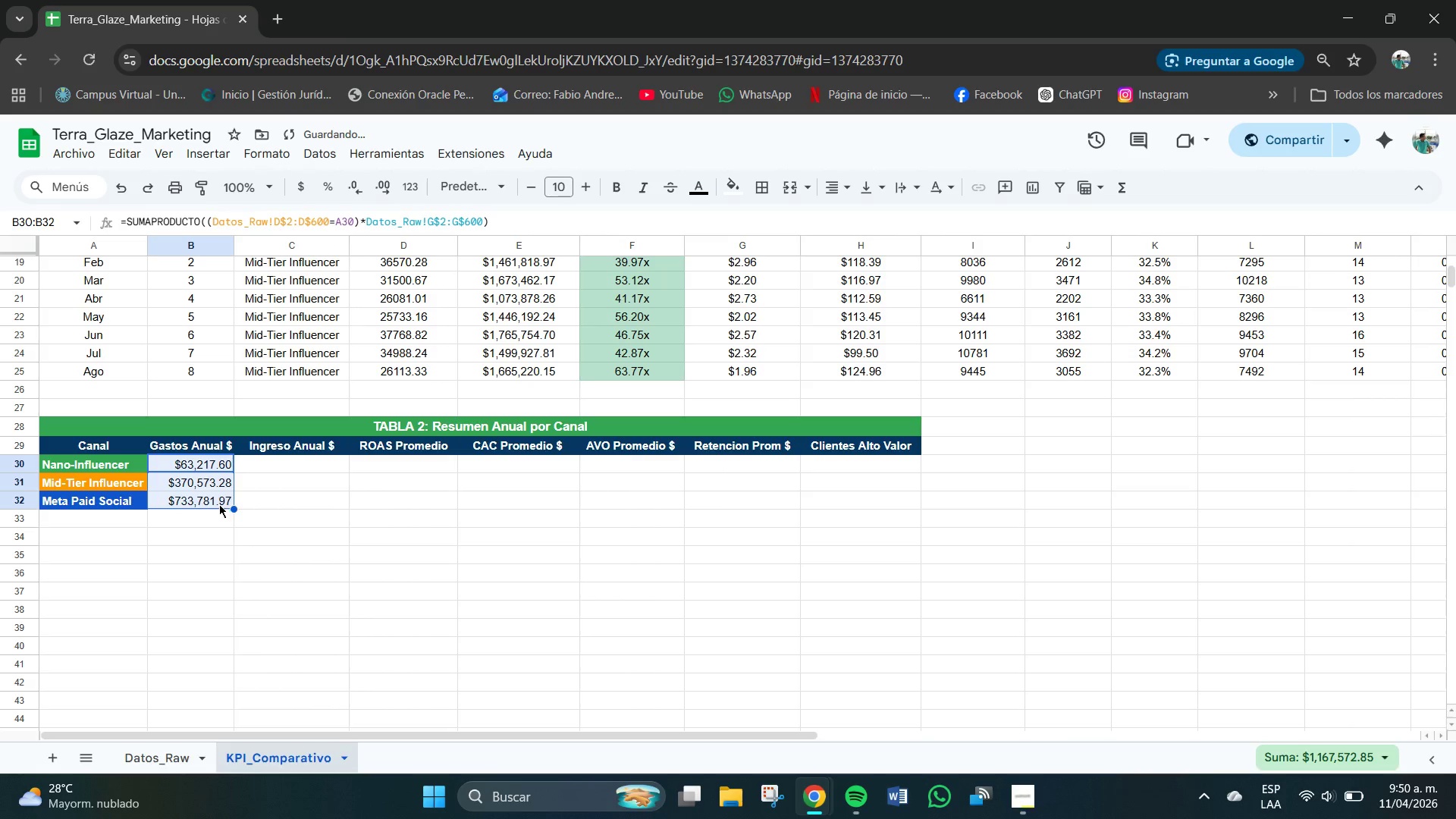 
left_click([219, 504])
 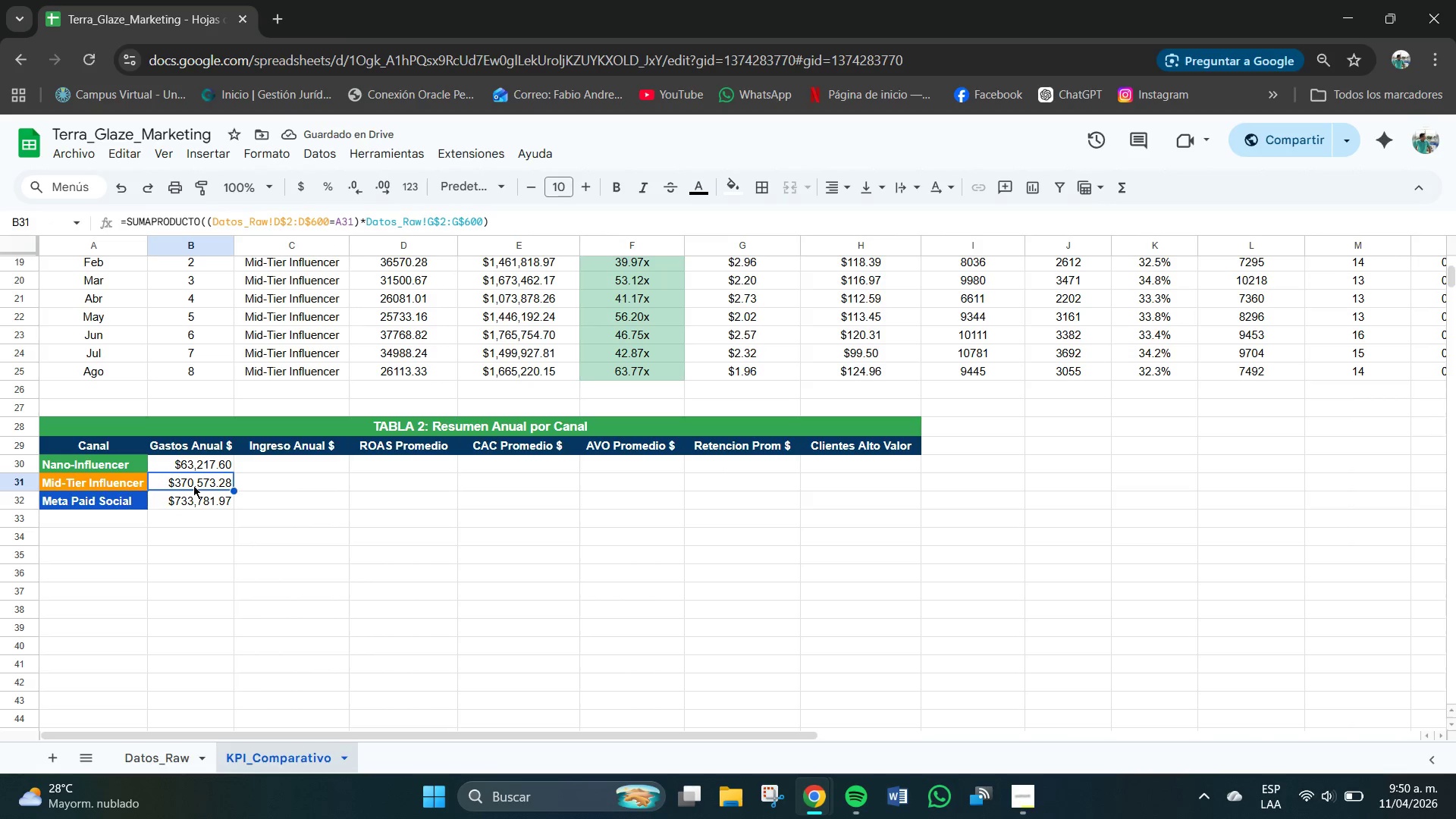 
double_click([190, 484])
 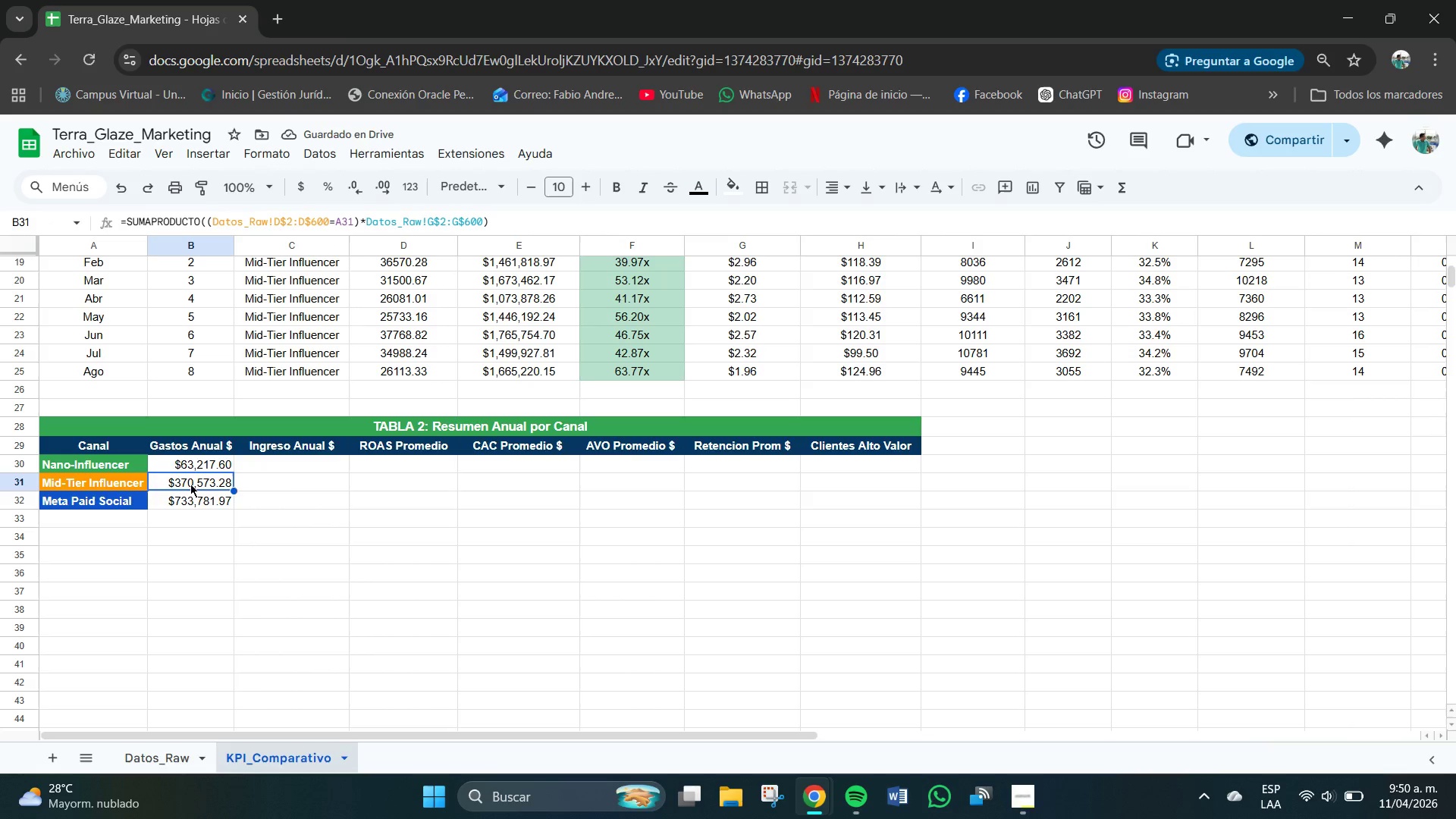 
triple_click([190, 484])
 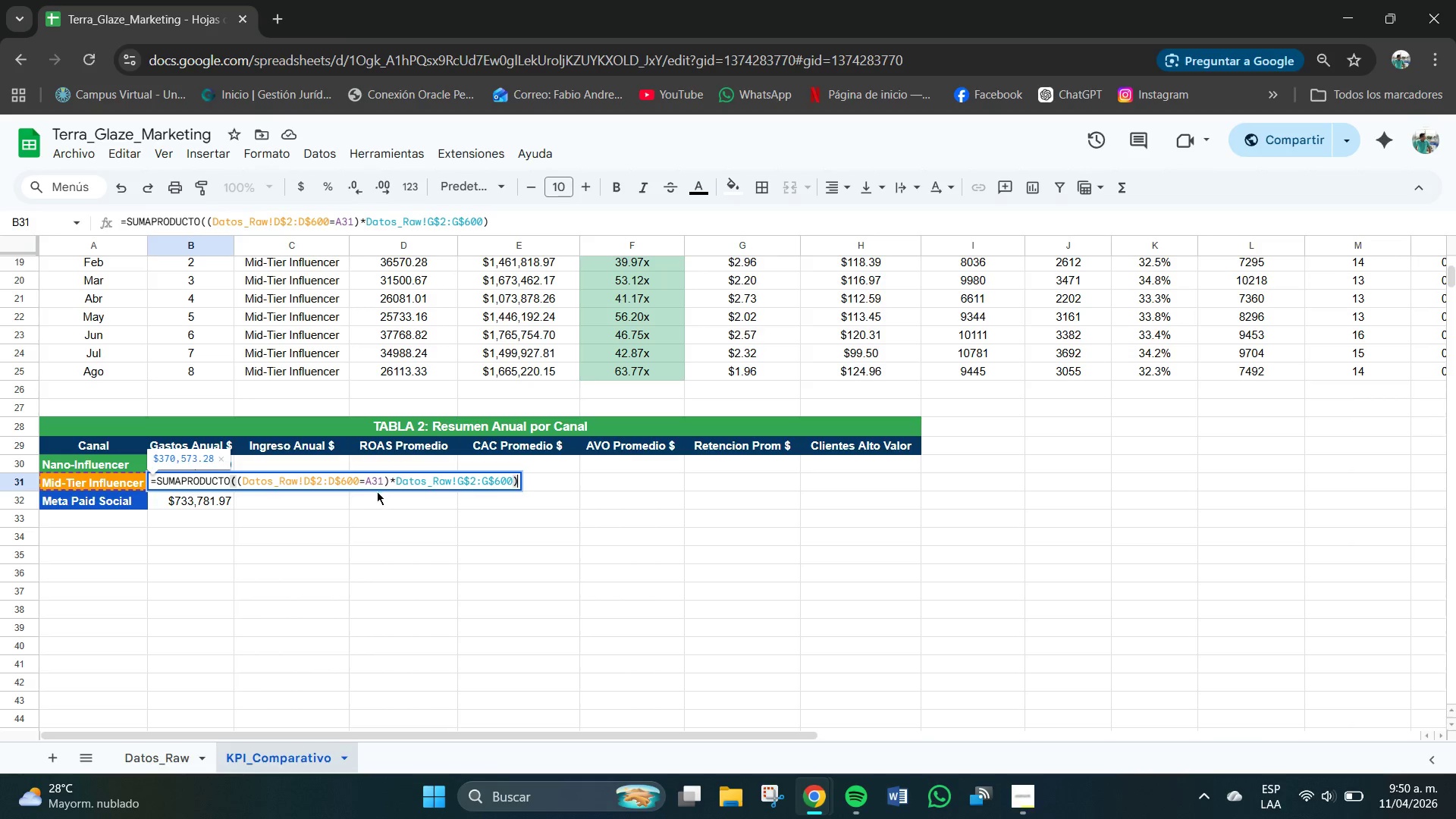 
wait(13.8)
 